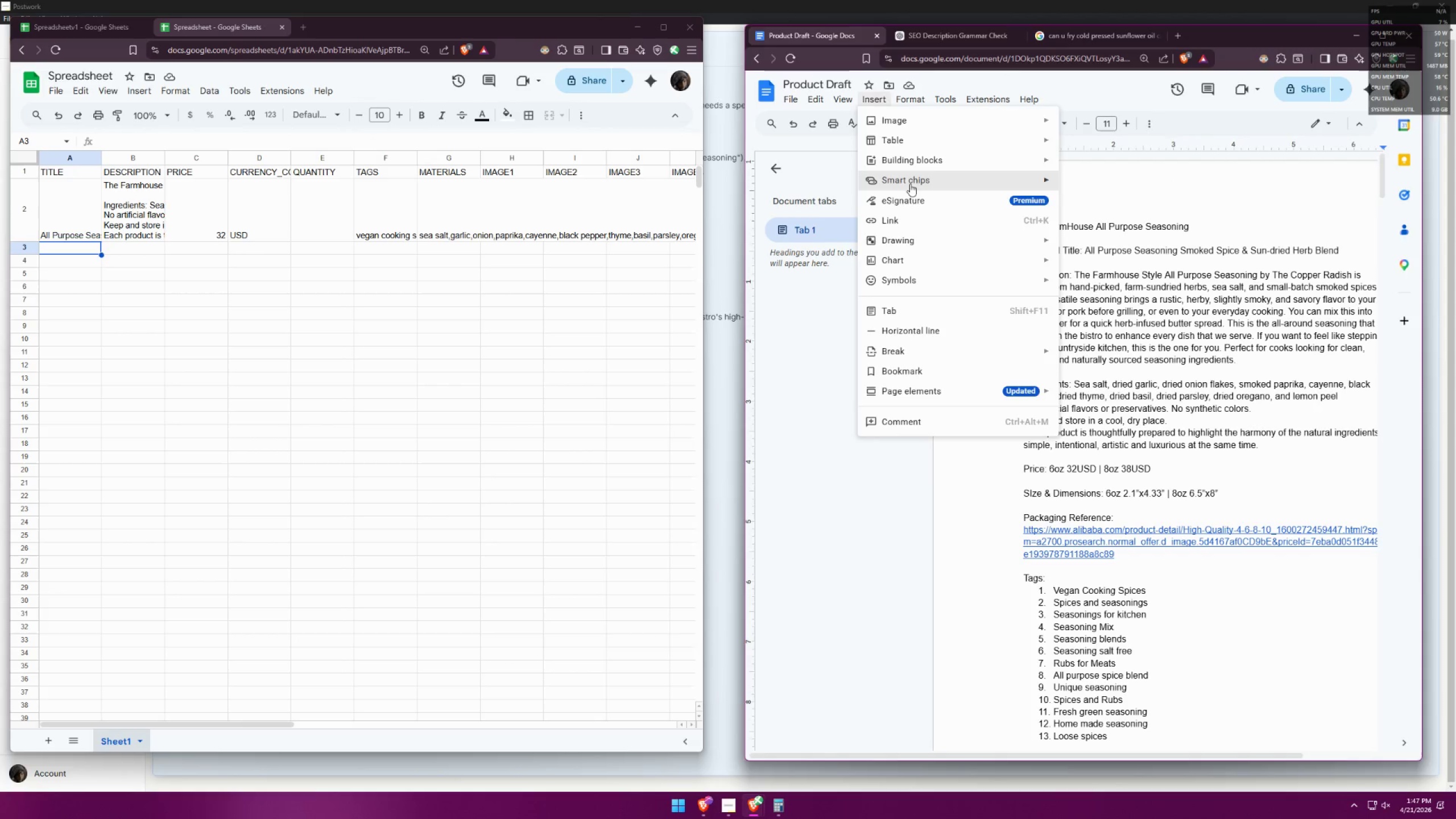 
wait(6.47)
 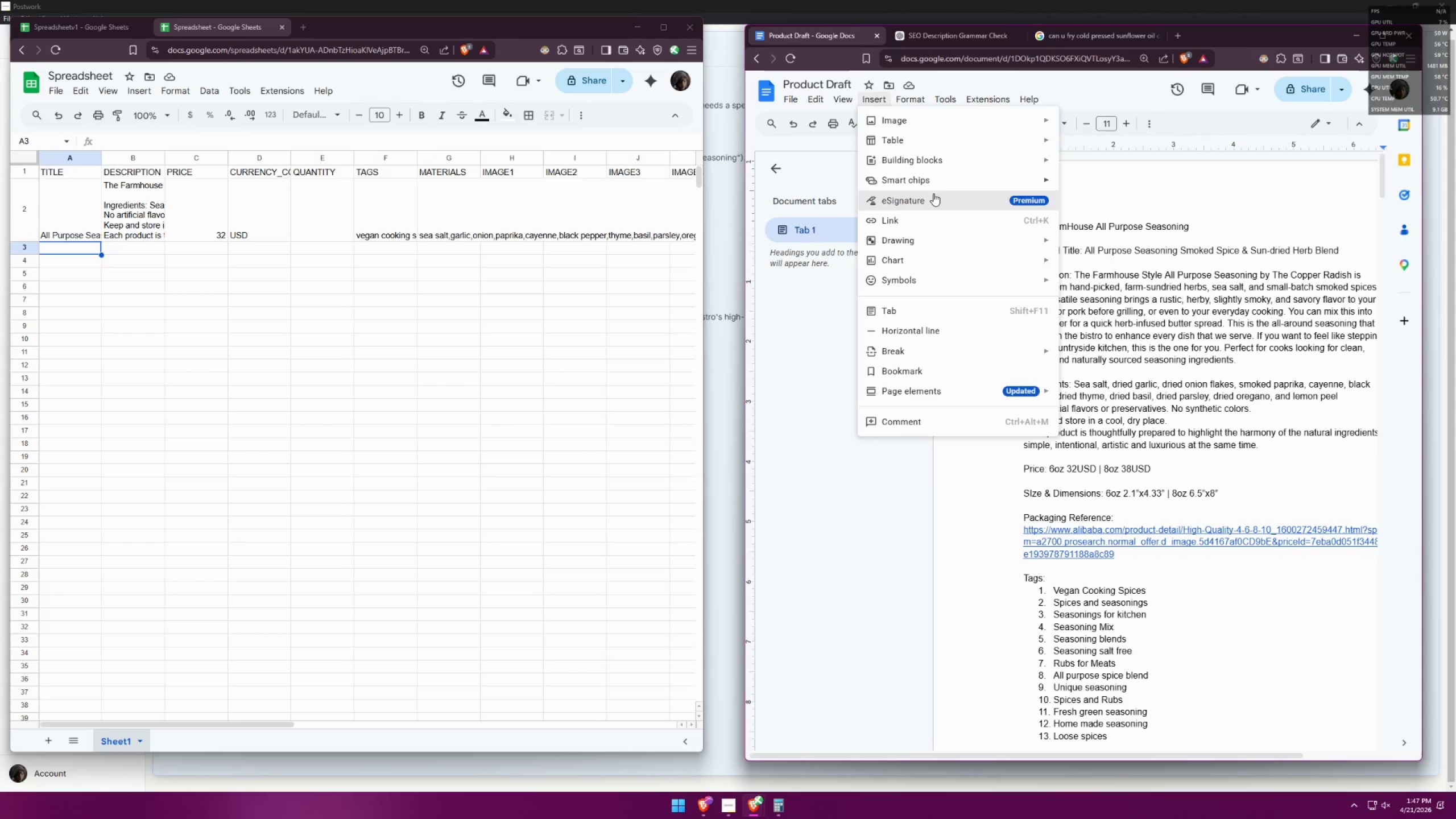 
left_click([1194, 458])
 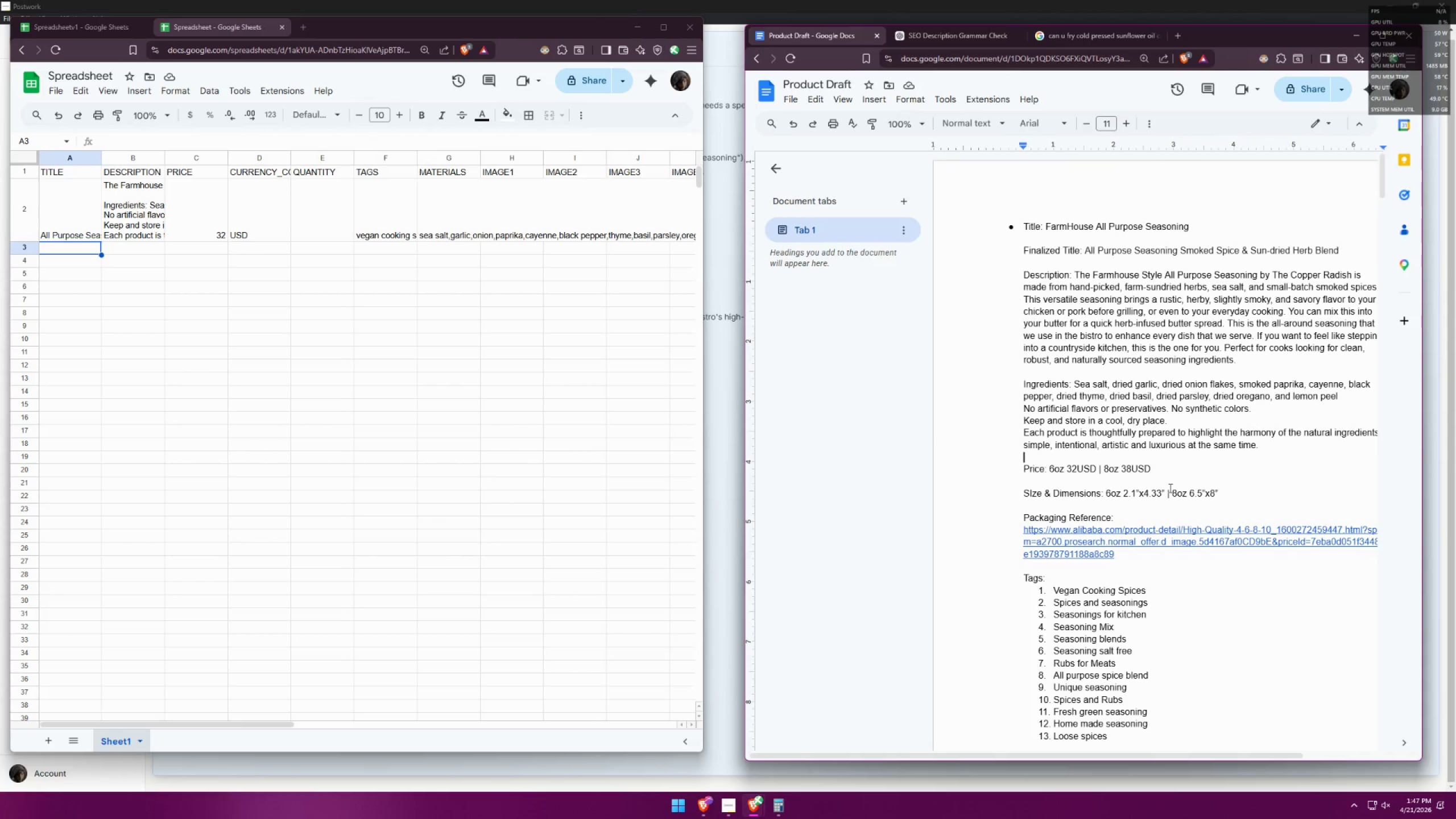 
scroll: coordinate [1192, 504], scroll_direction: down, amount: 6.0
 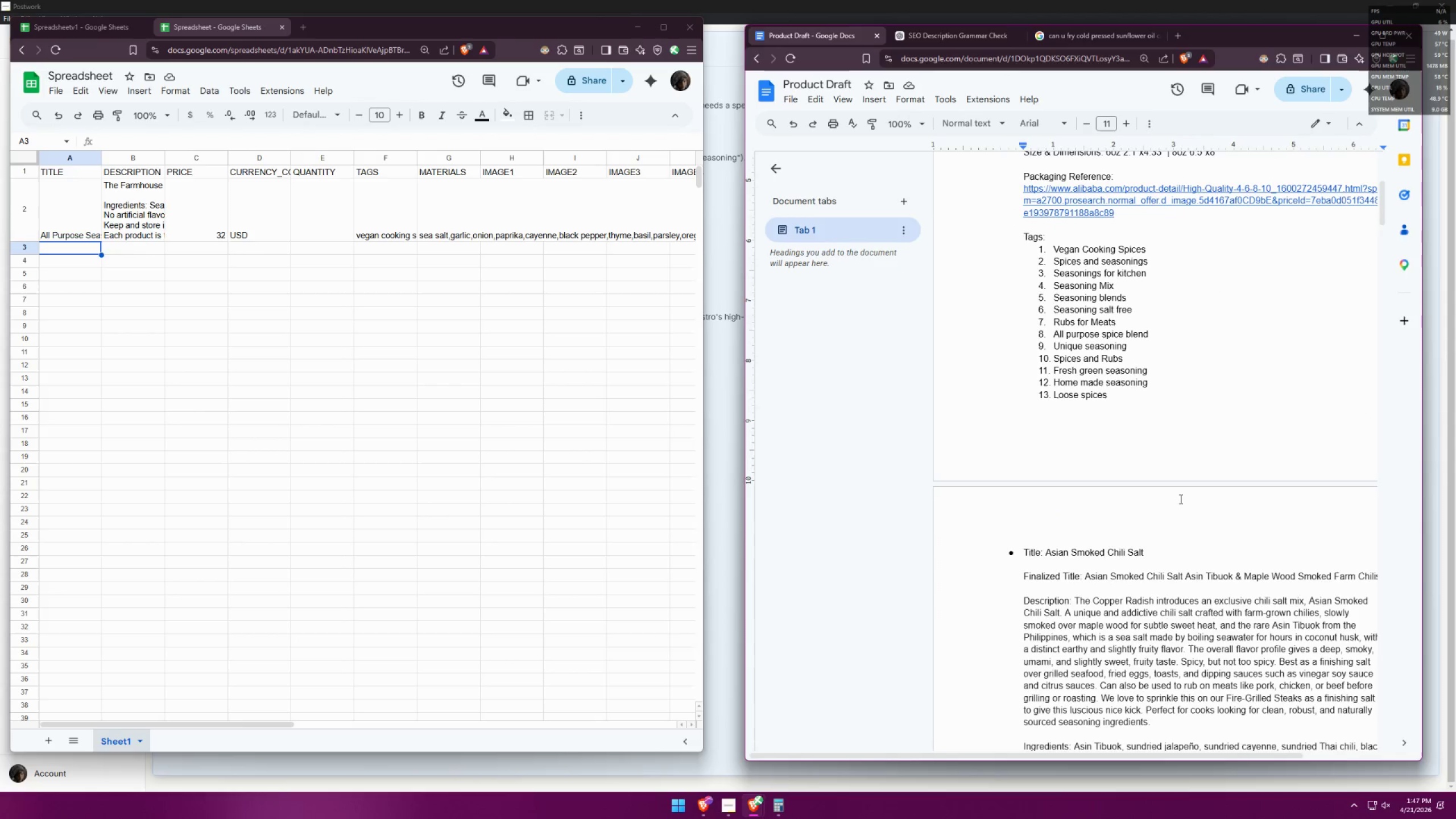 
scroll: coordinate [1182, 490], scroll_direction: up, amount: 14.0
 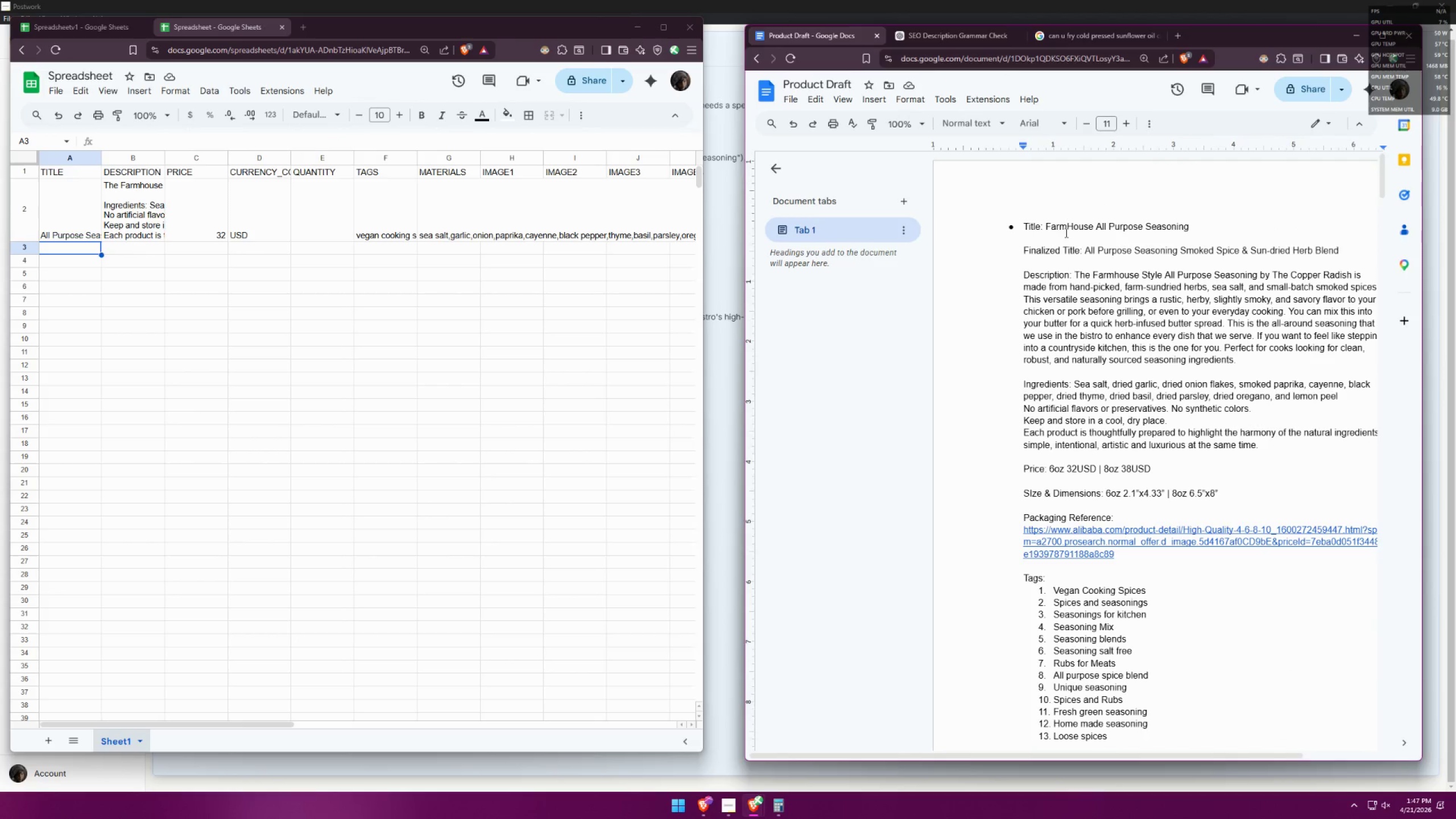 
scroll: coordinate [1128, 388], scroll_direction: down, amount: 7.0
 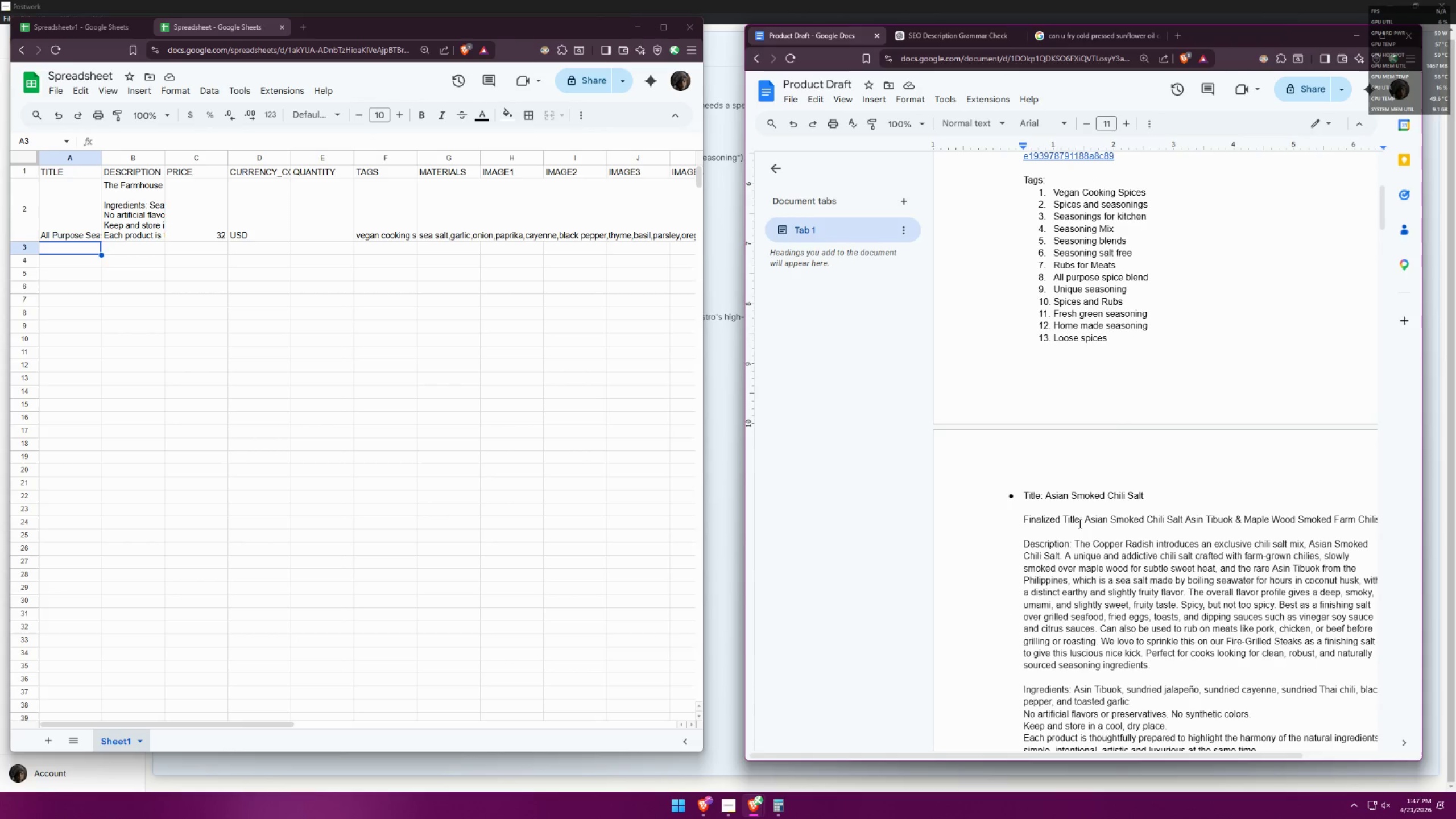 
left_click_drag(start_coordinate=[1085, 525], to_coordinate=[1333, 517])
 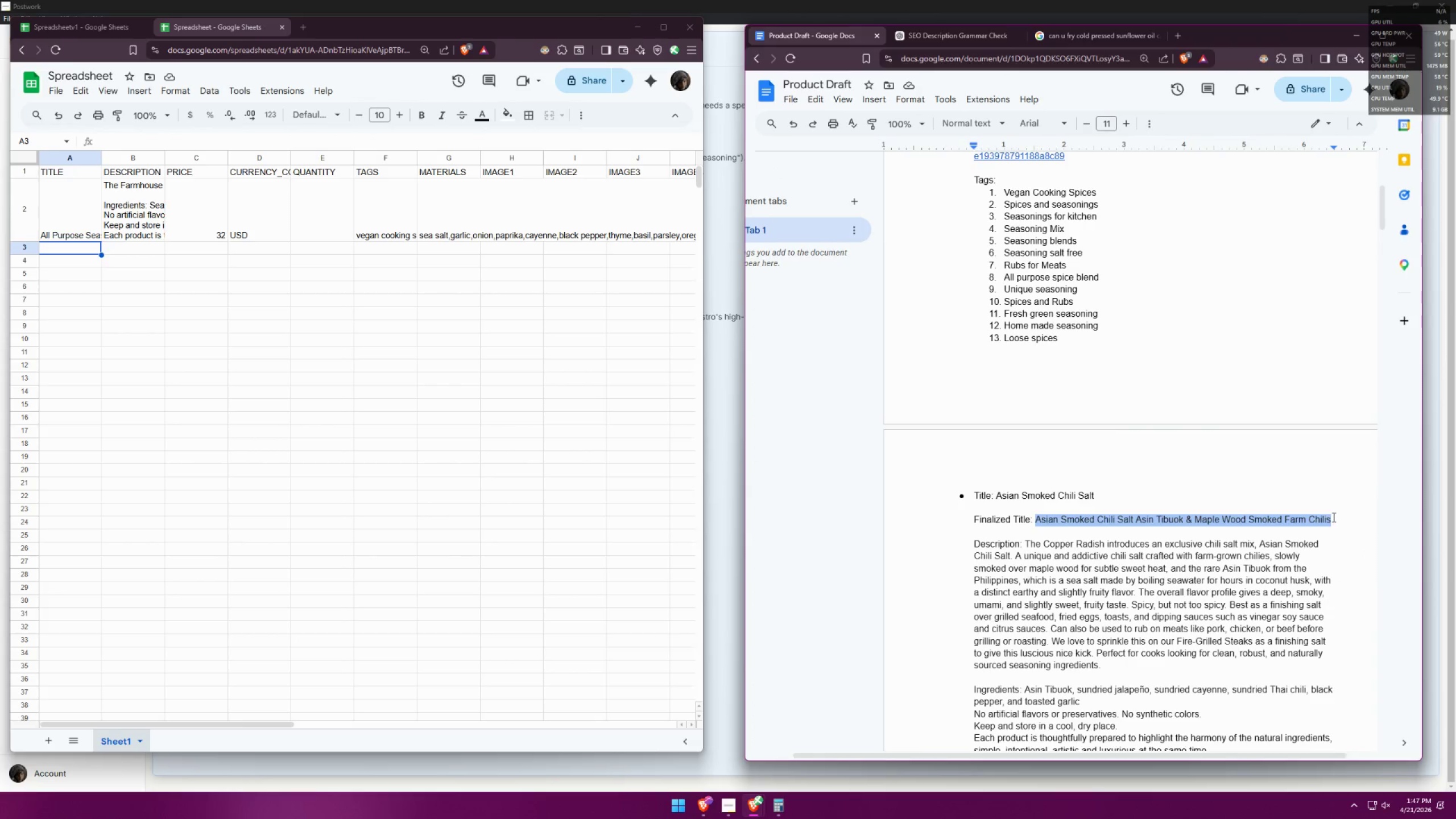 
key(Control+C)
 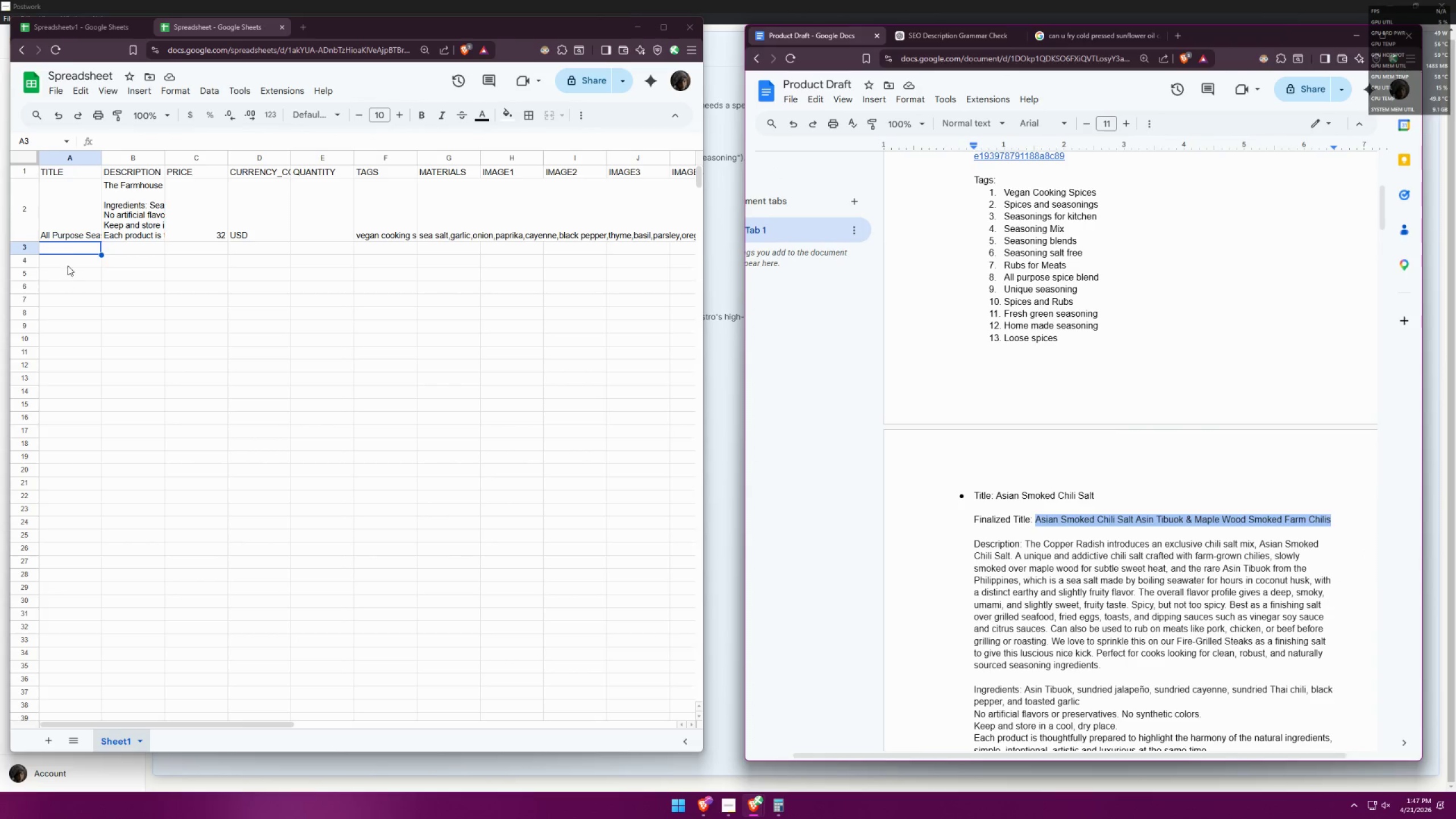 
double_click([71, 246])
 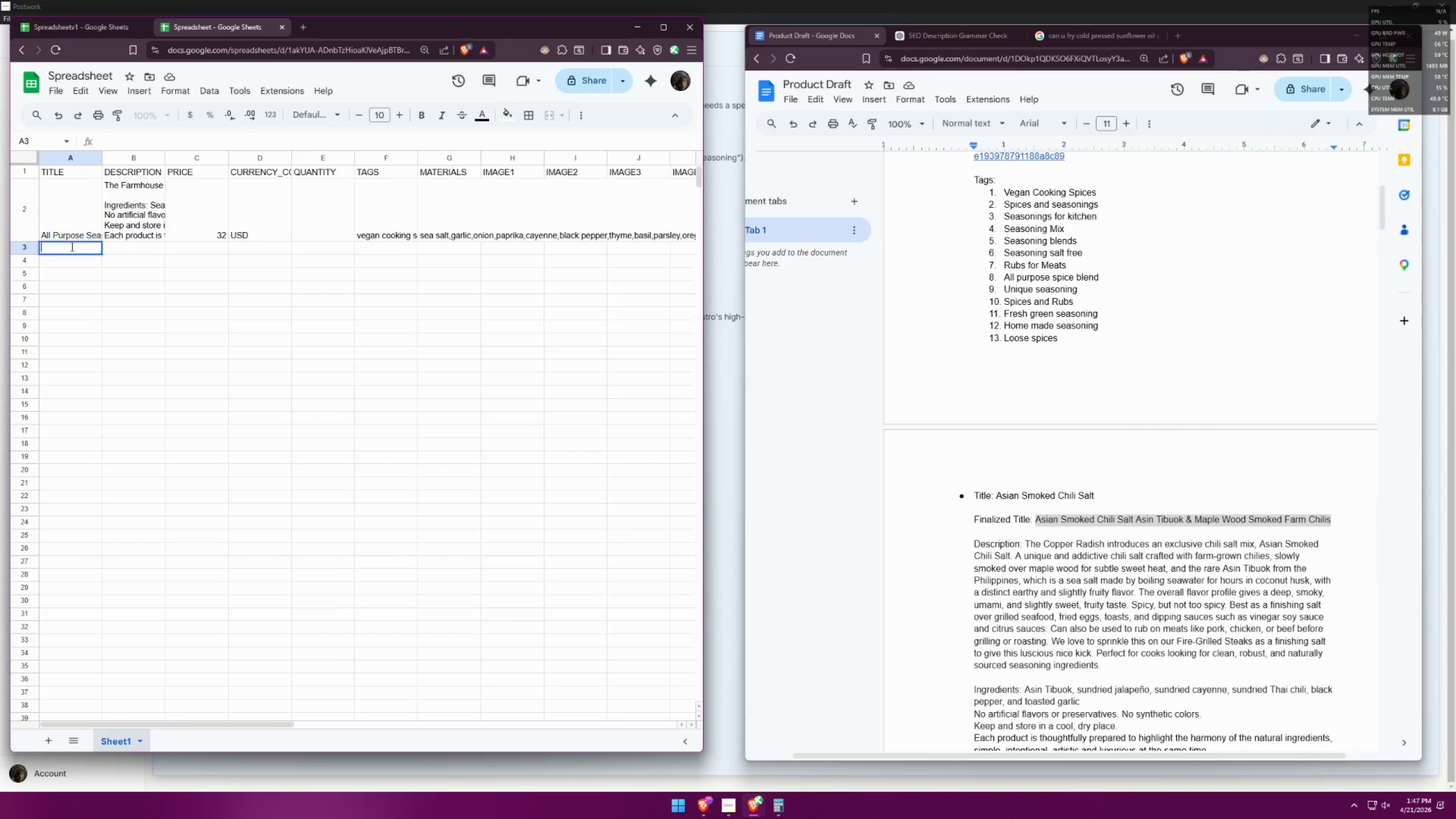 
key(Control+ControlLeft)
 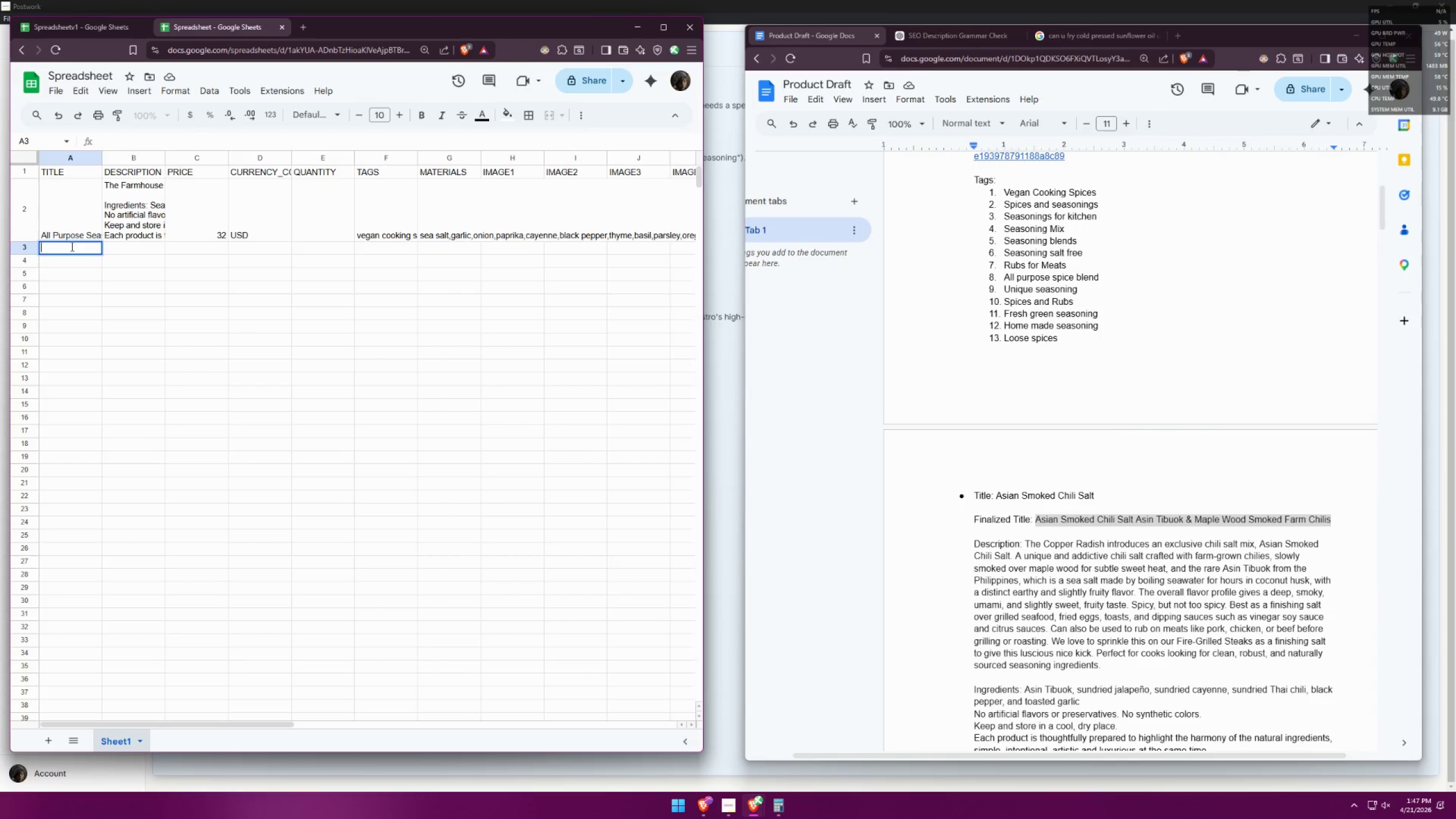 
key(Control+V)
 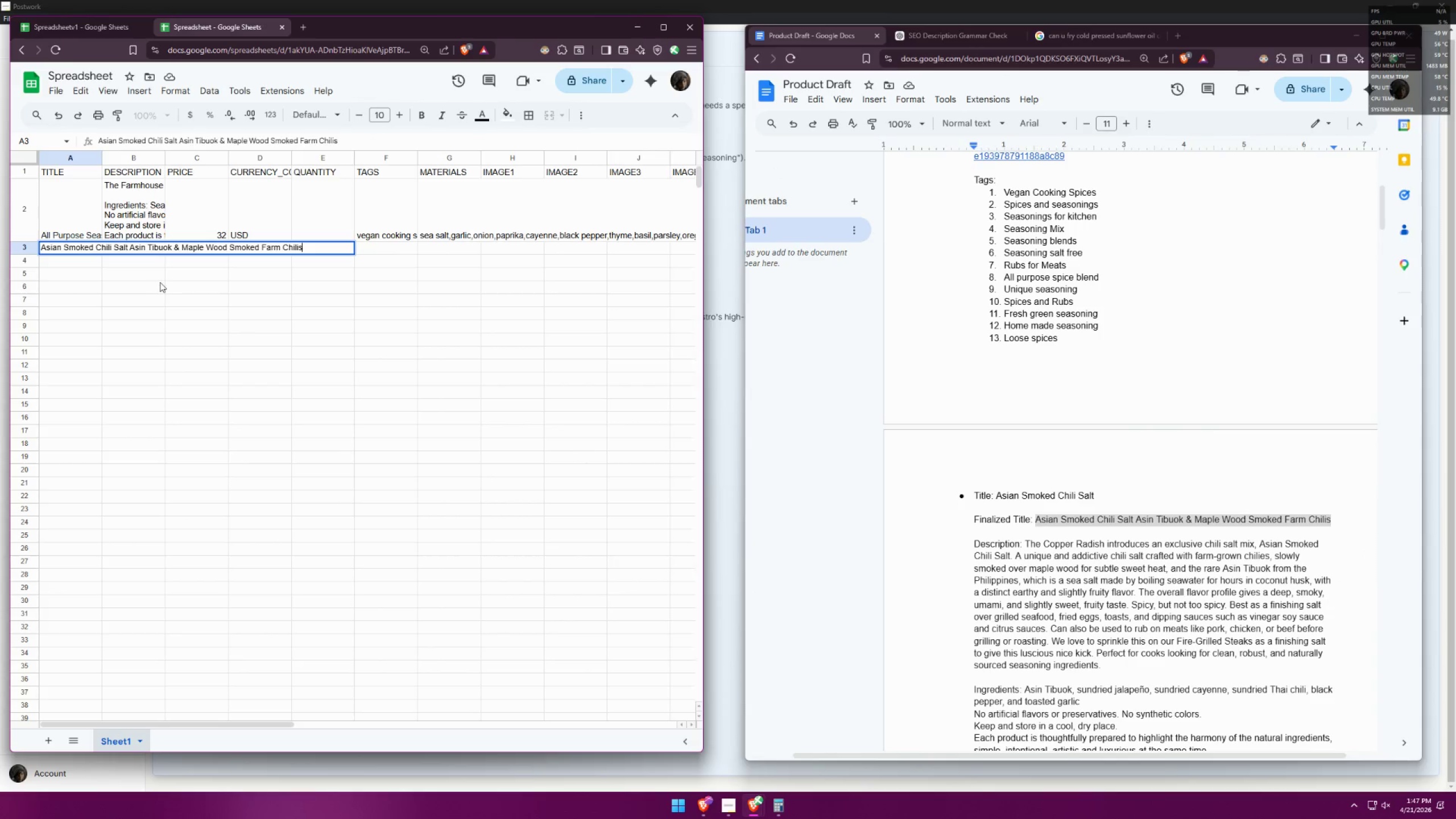 
left_click([160, 282])
 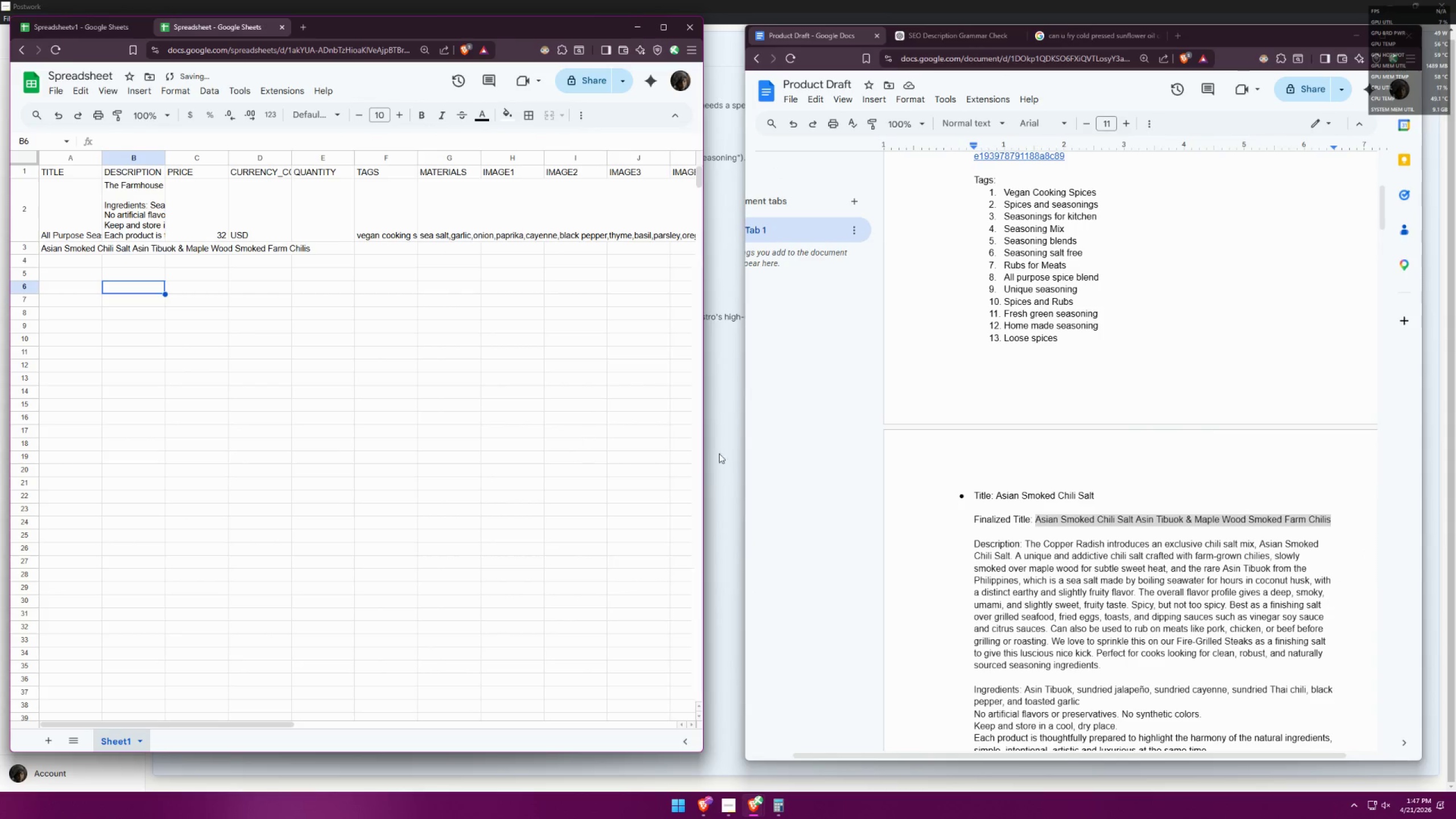 
scroll: coordinate [998, 543], scroll_direction: down, amount: 1.0
 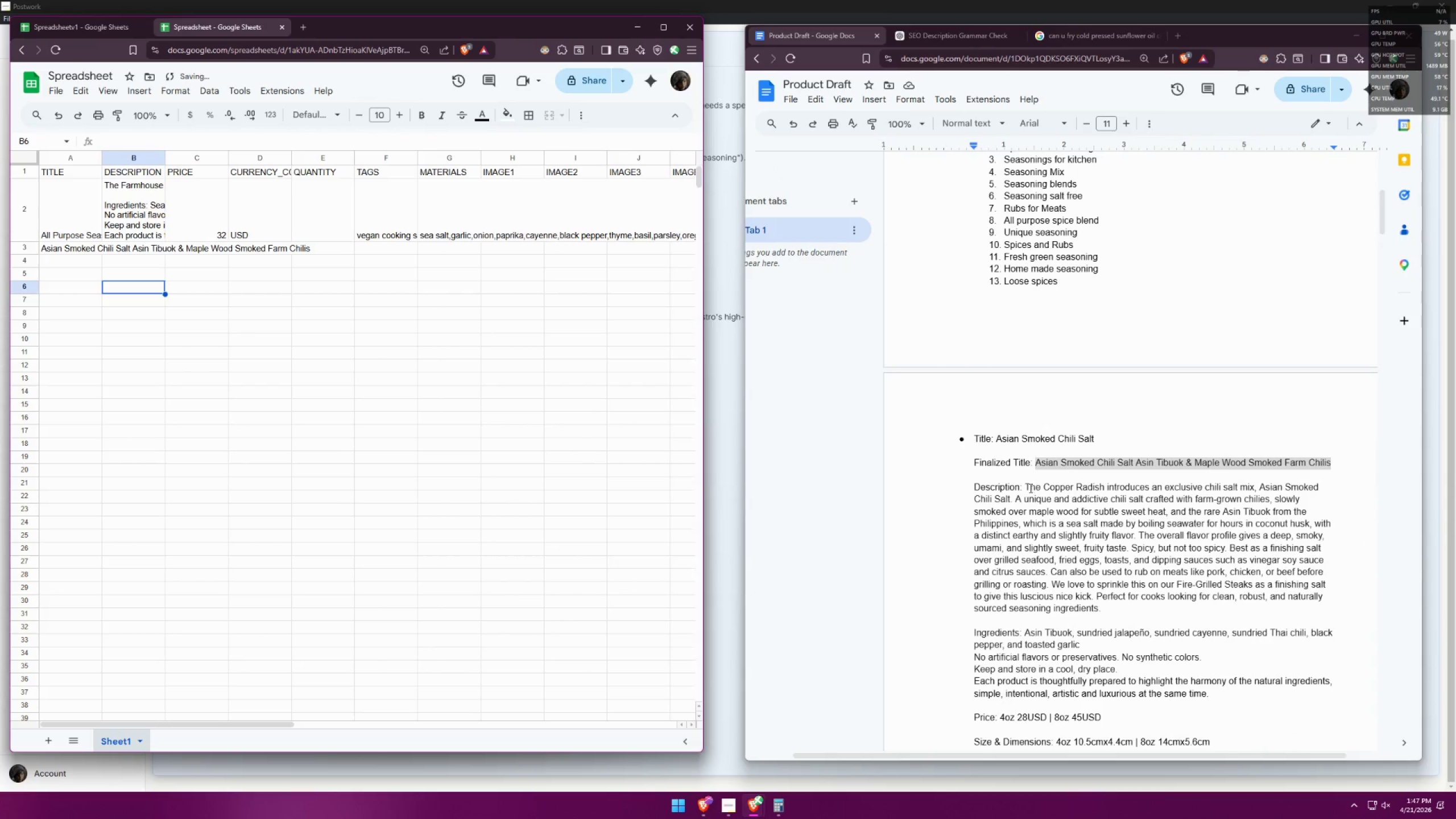 
left_click_drag(start_coordinate=[1026, 487], to_coordinate=[1211, 580])
 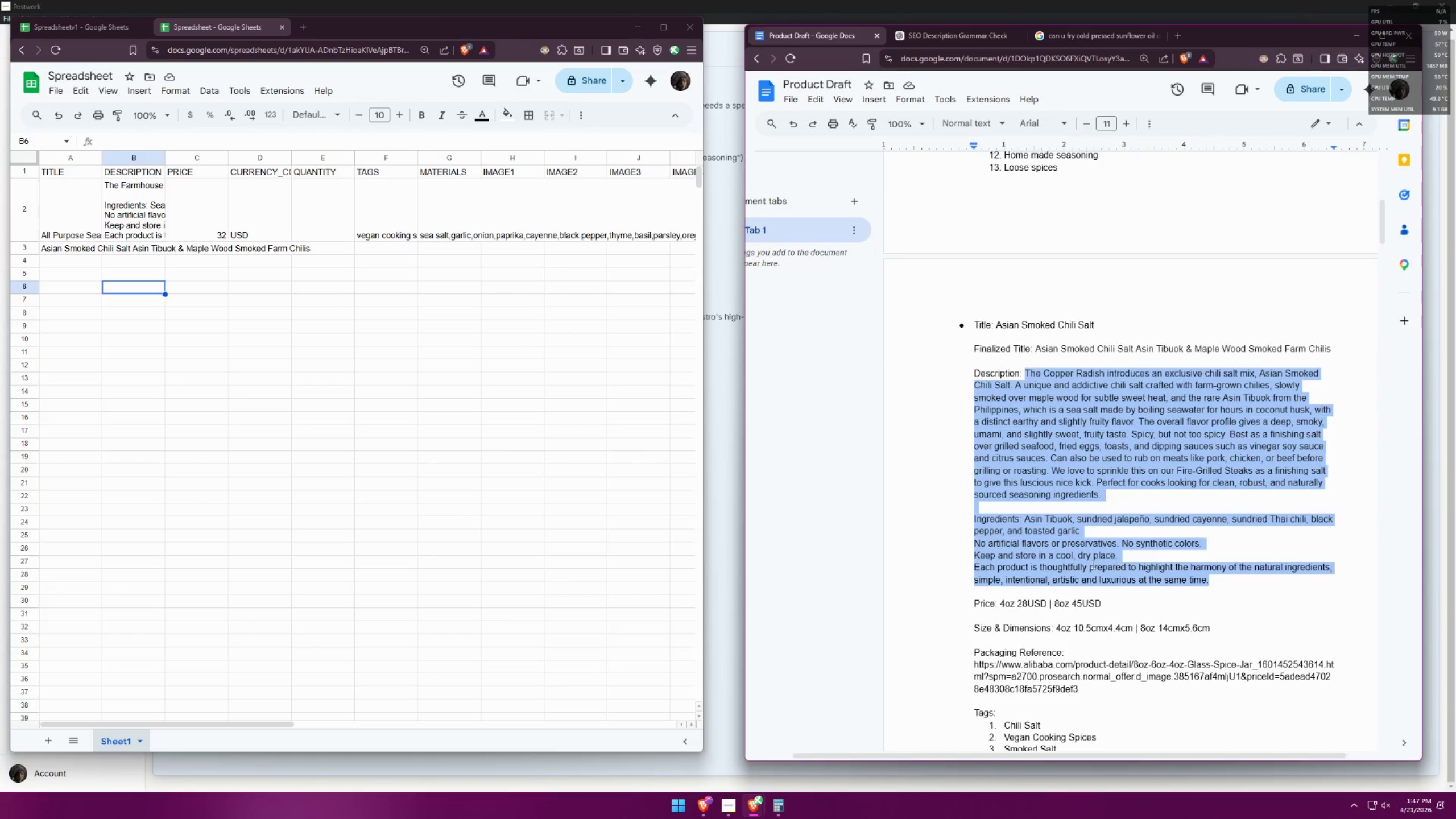 
scroll: coordinate [1110, 618], scroll_direction: down, amount: 2.0
 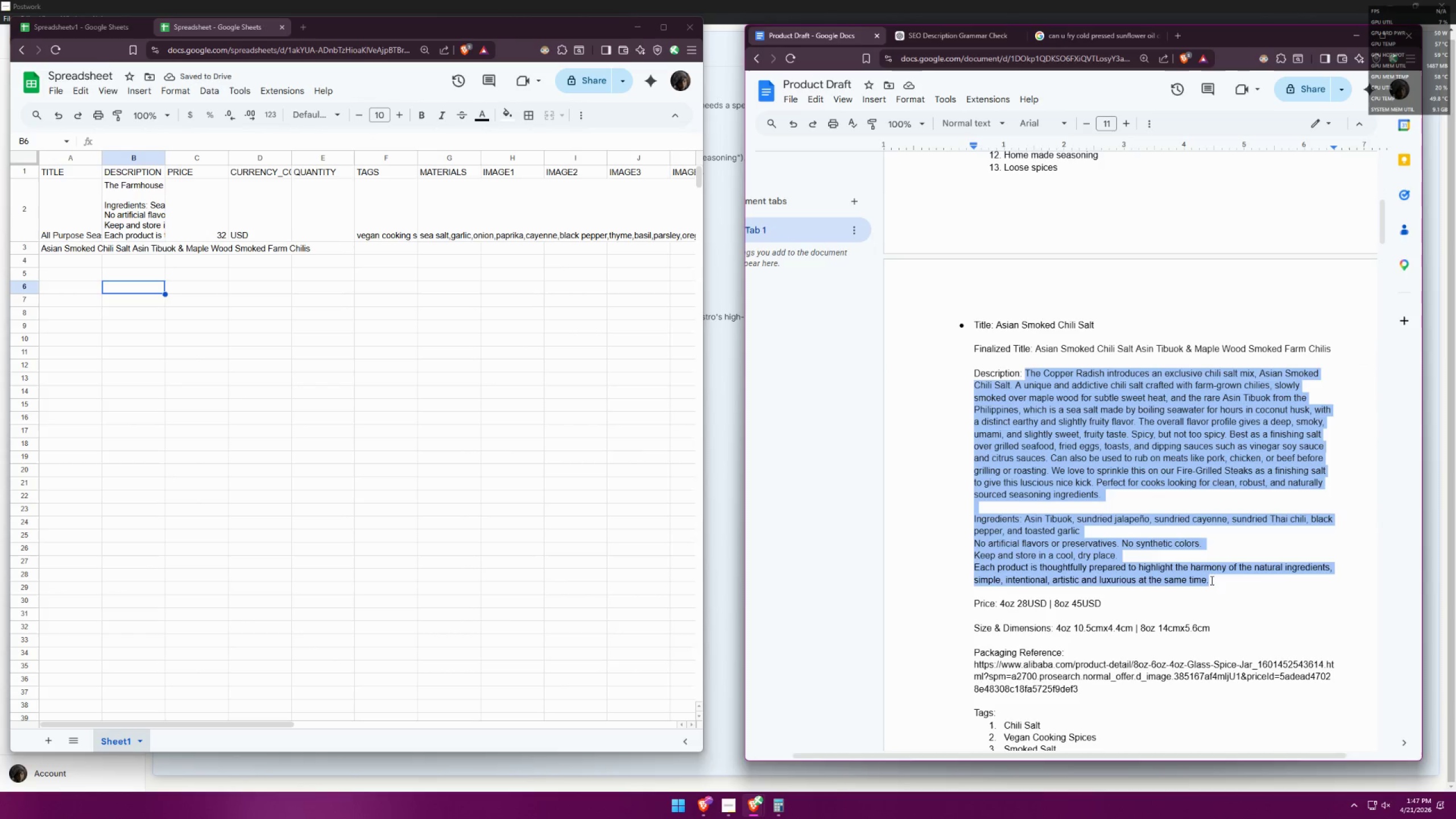 
key(Control+C)
 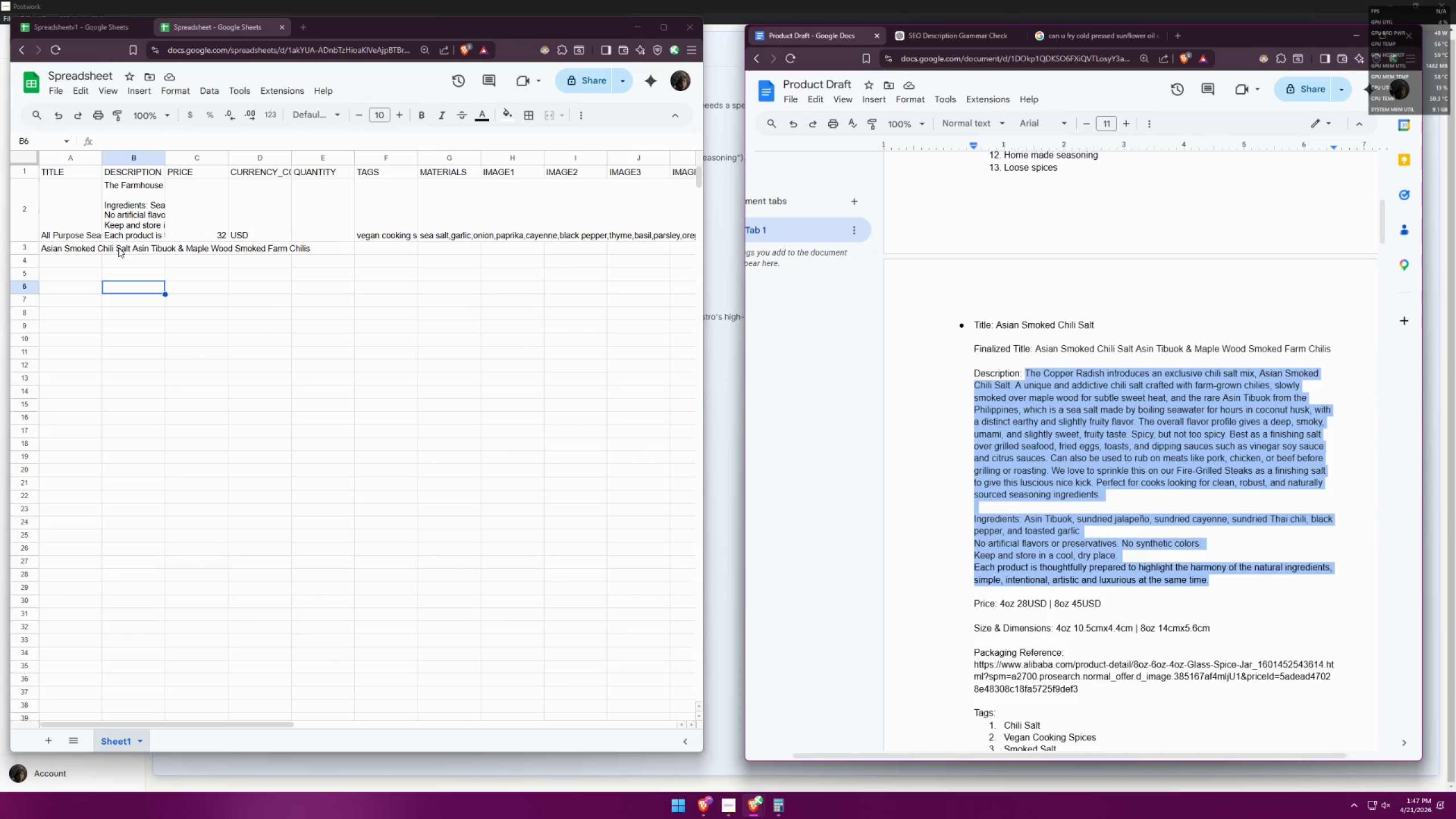 
double_click([118, 247])
 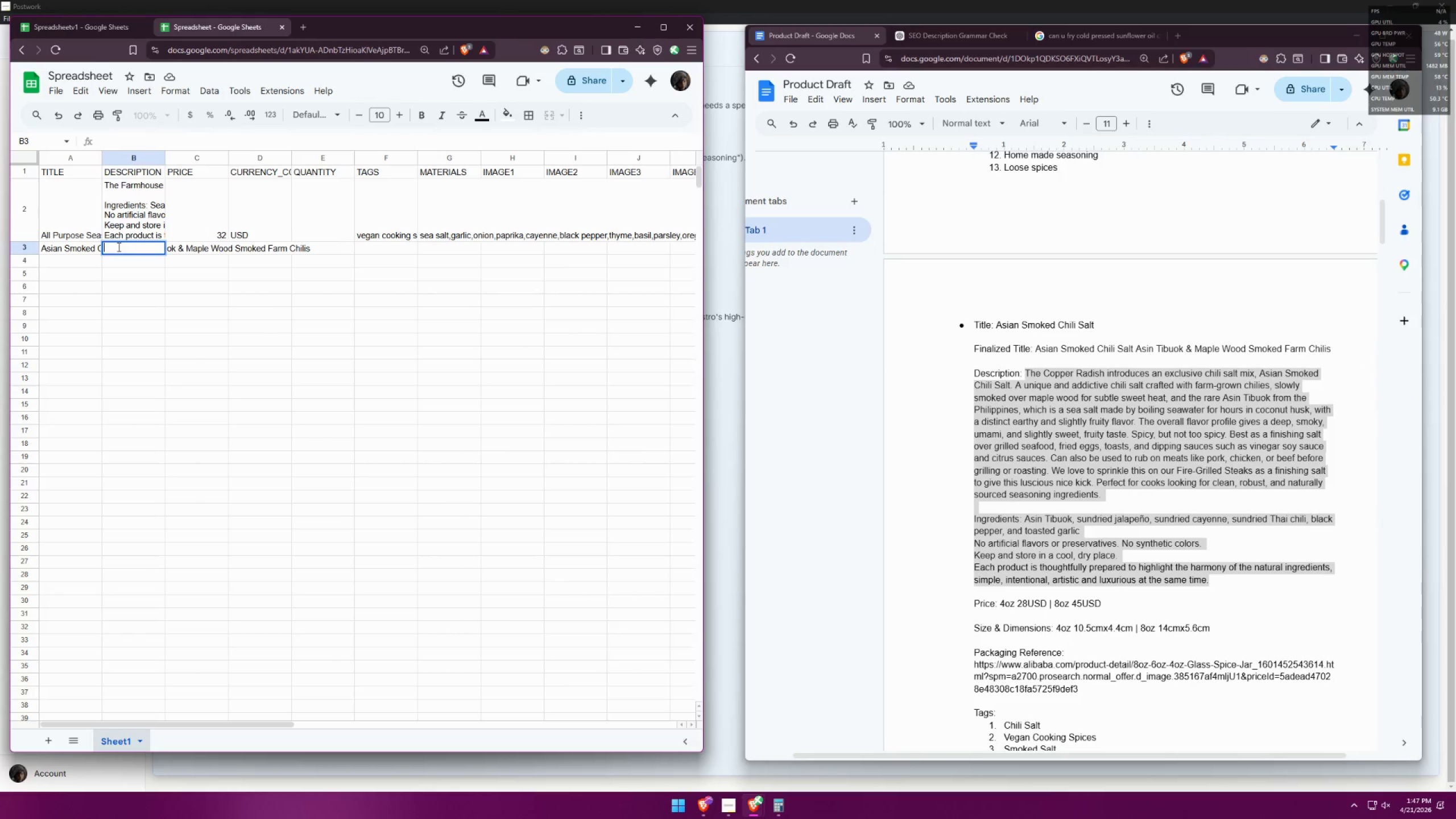 
key(Control+ControlLeft)
 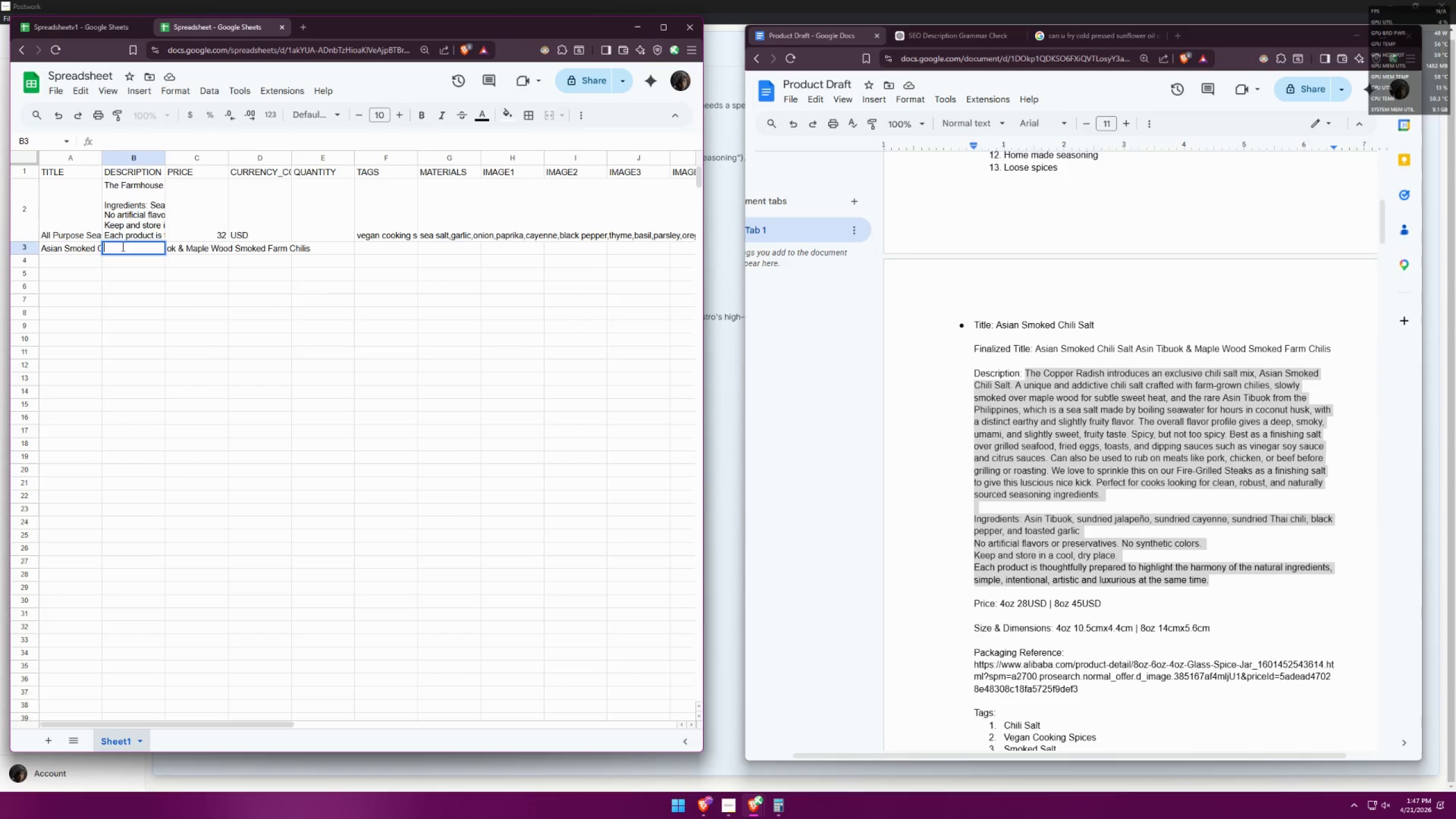 
key(Control+V)
 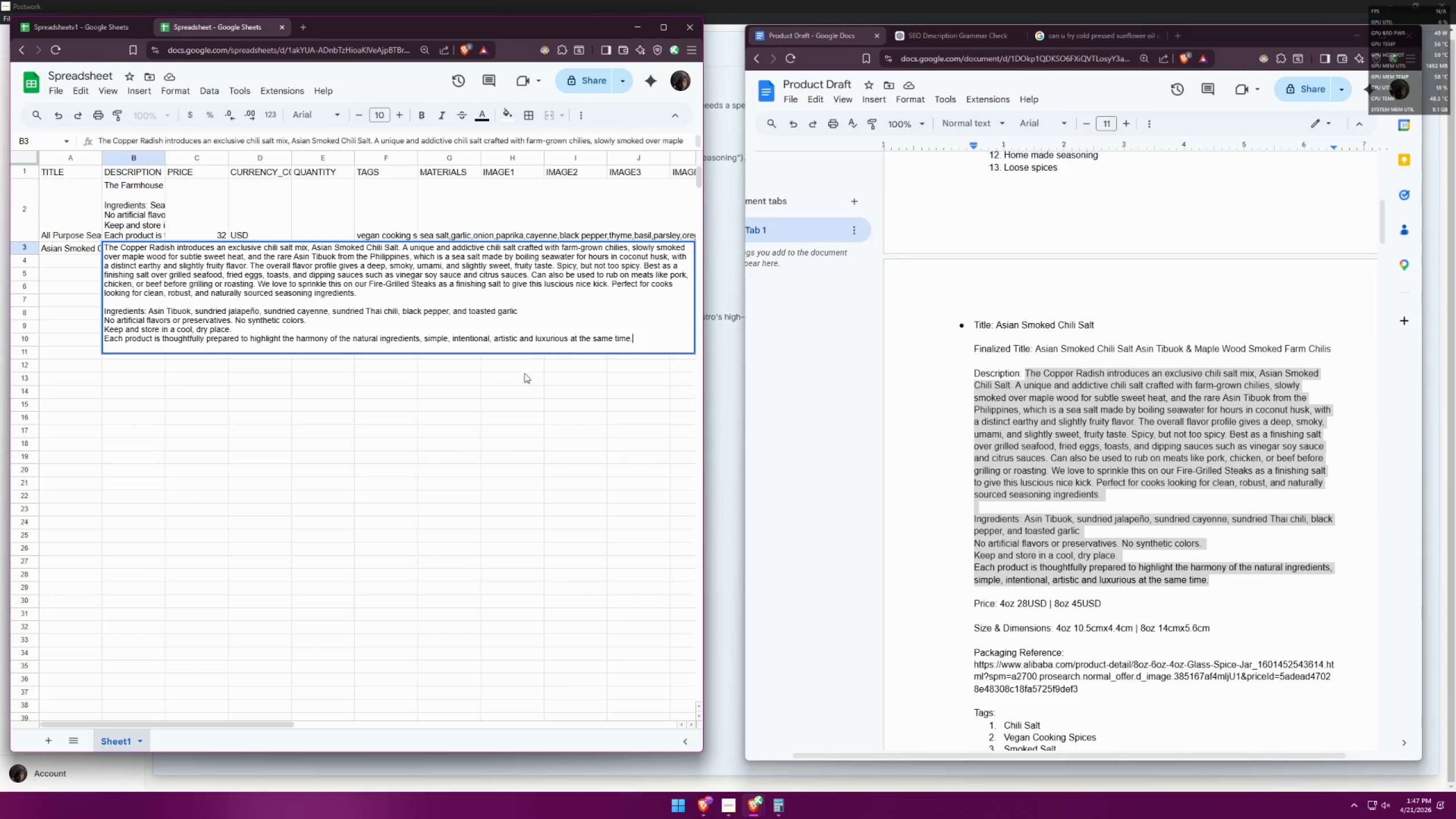 
left_click([213, 377])
 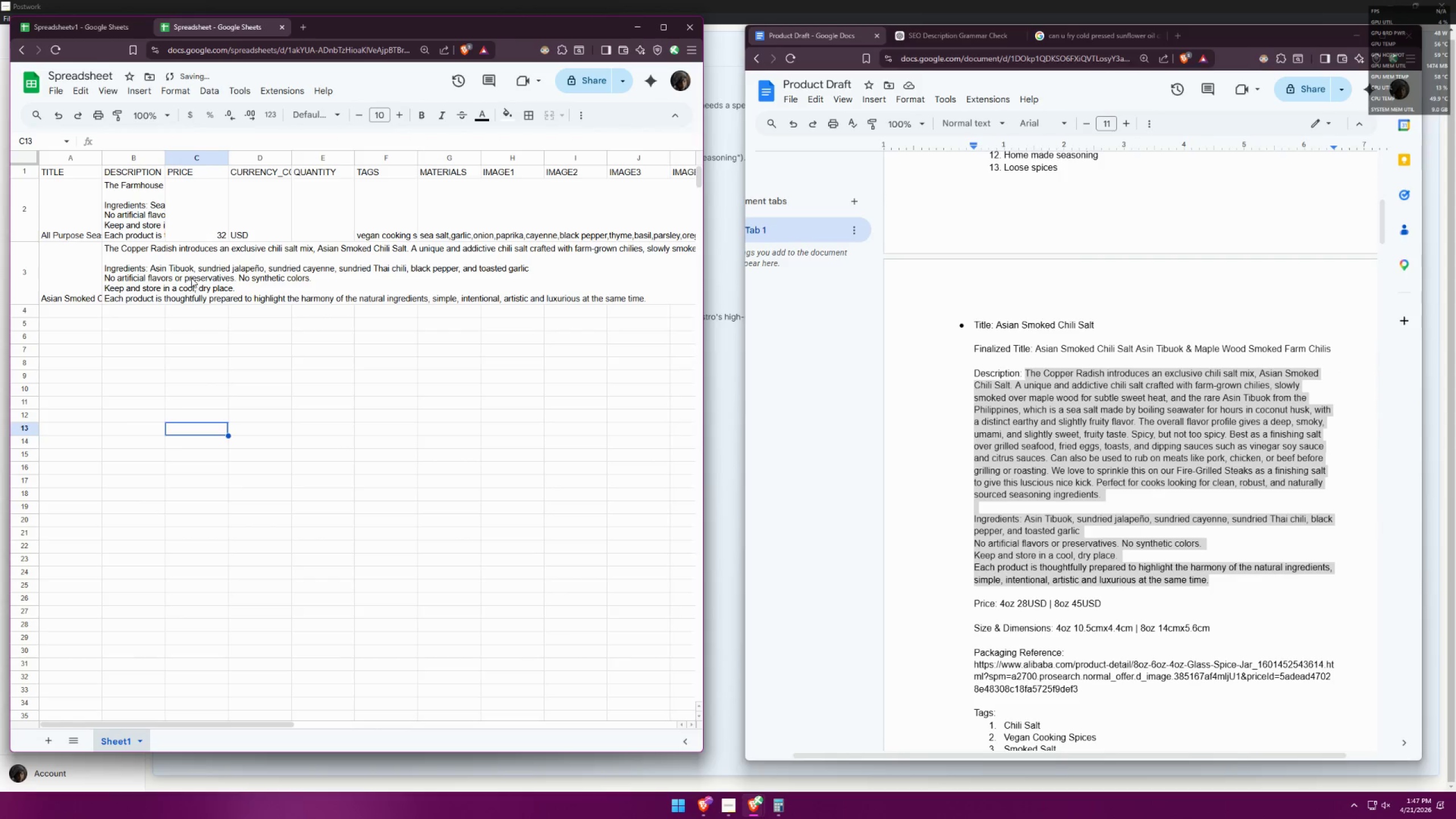 
double_click([191, 277])
 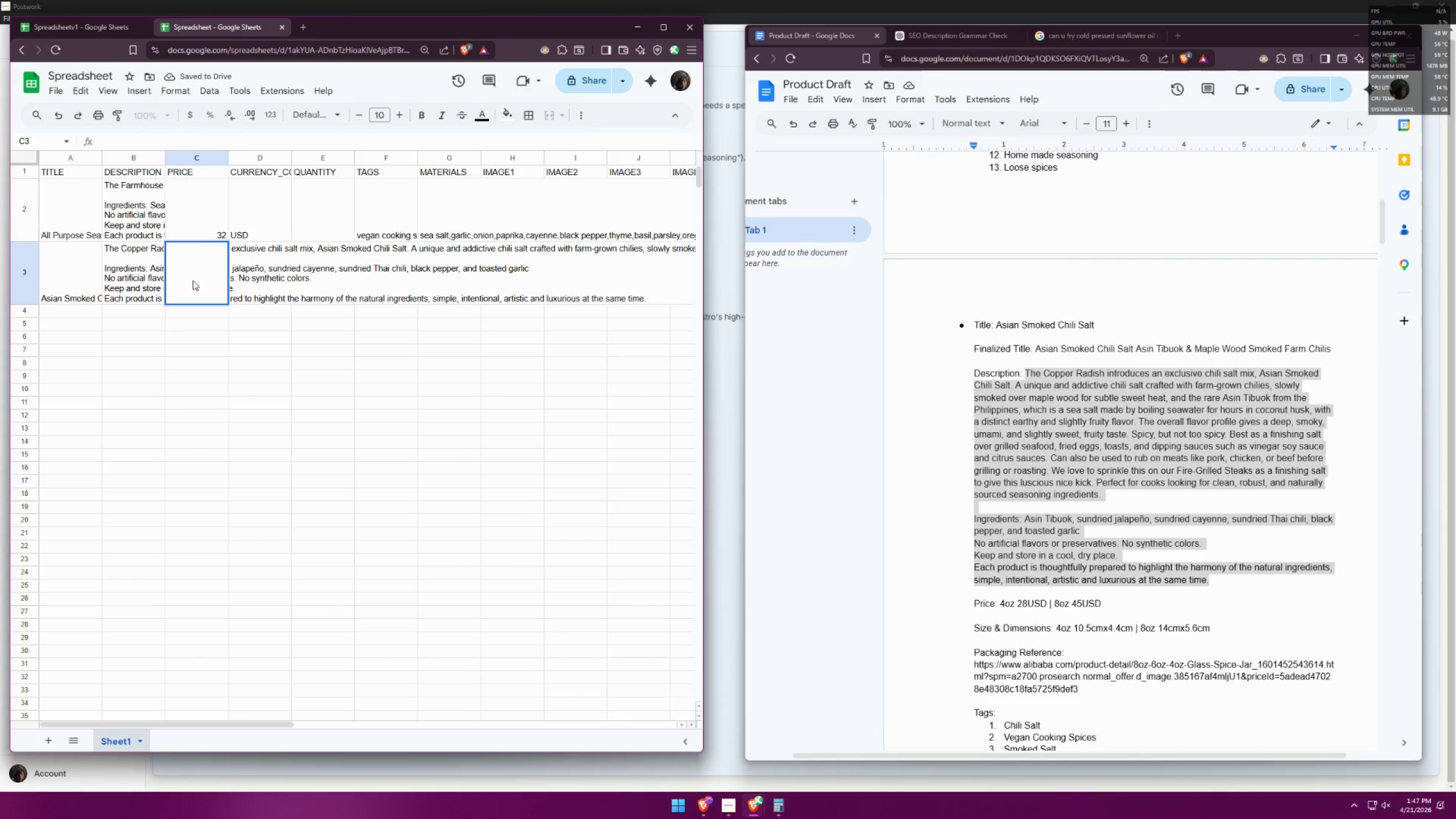 
type(28)
 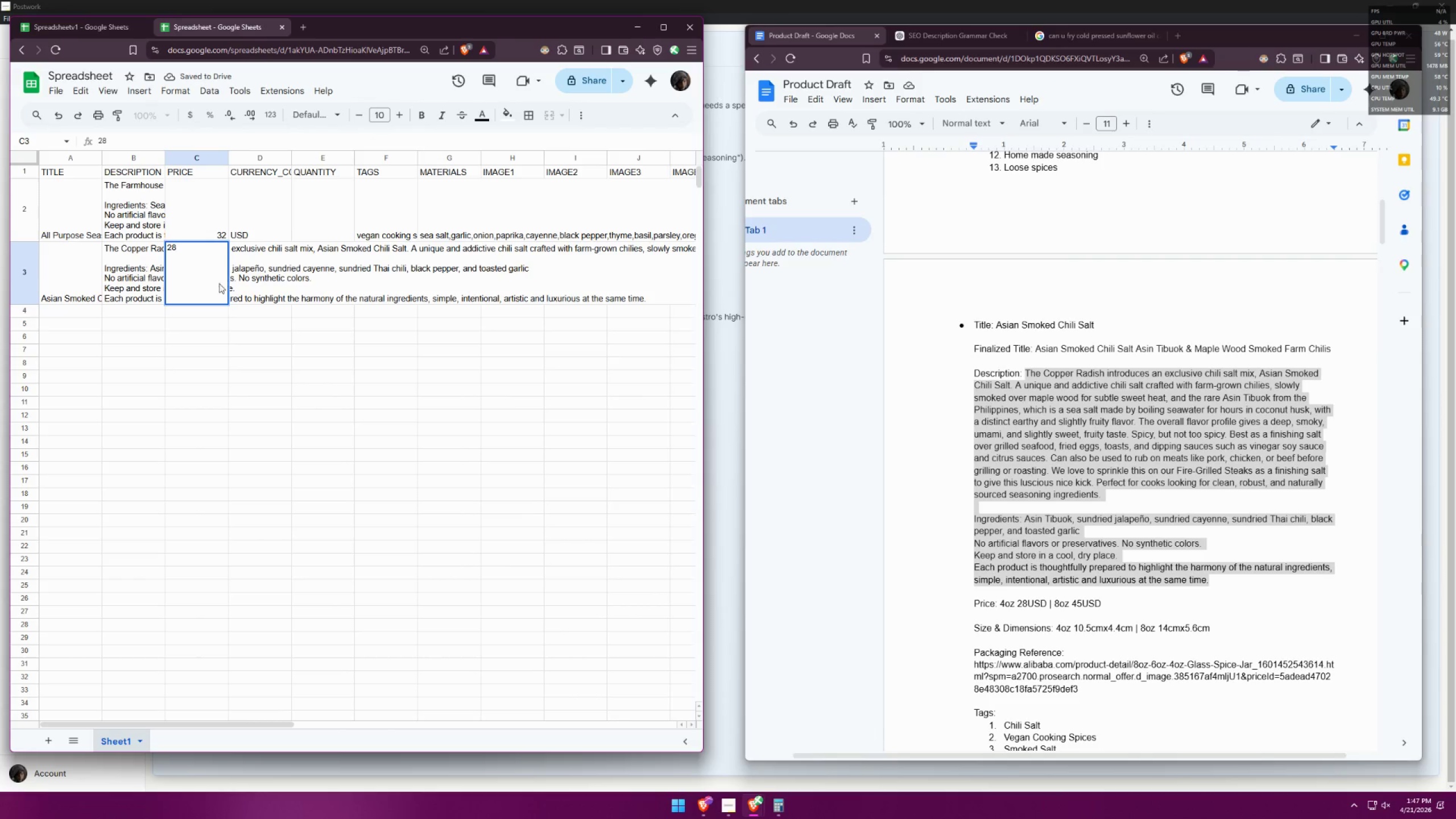 
left_click([248, 328])
 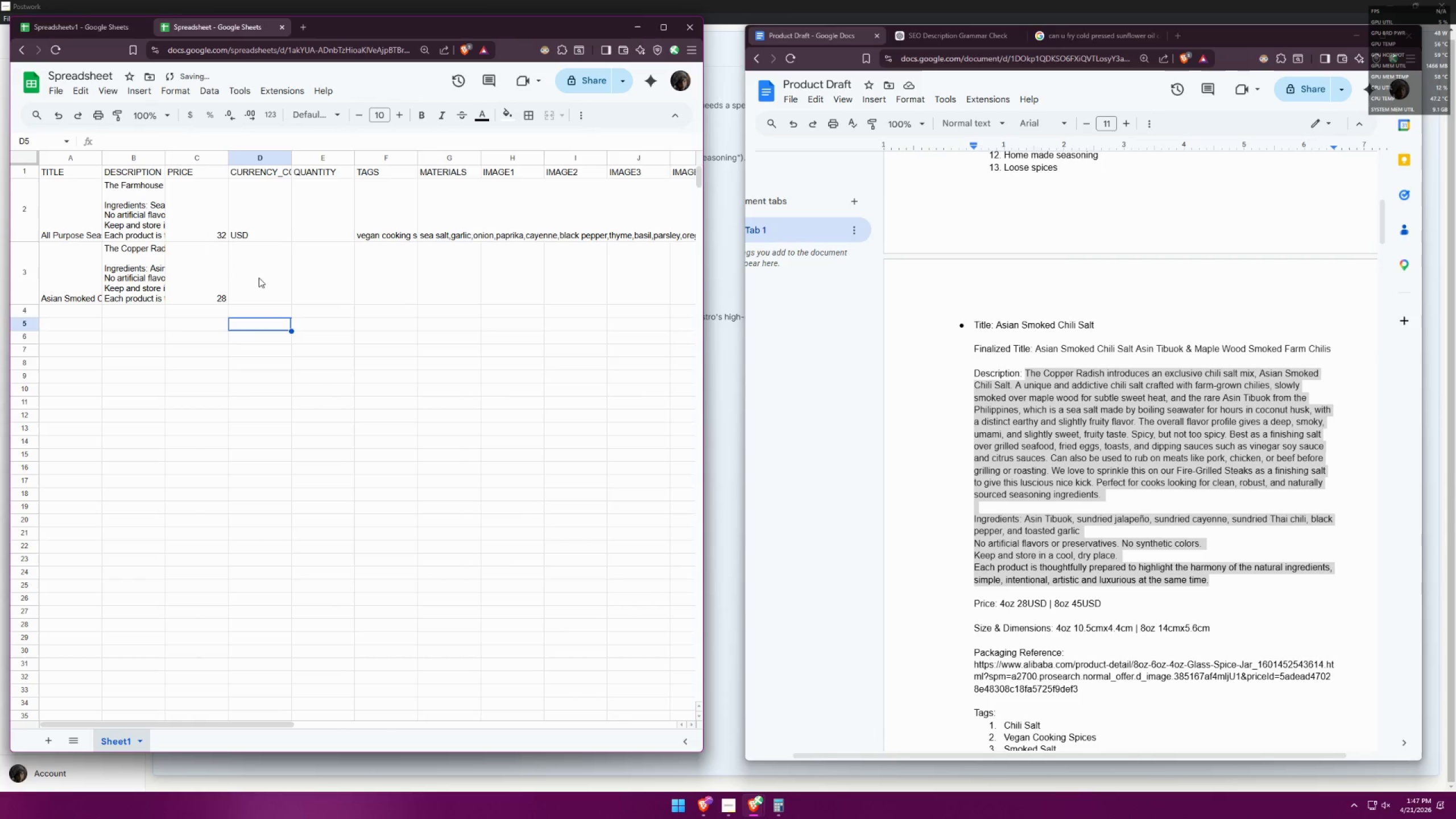 
left_click([260, 229])
 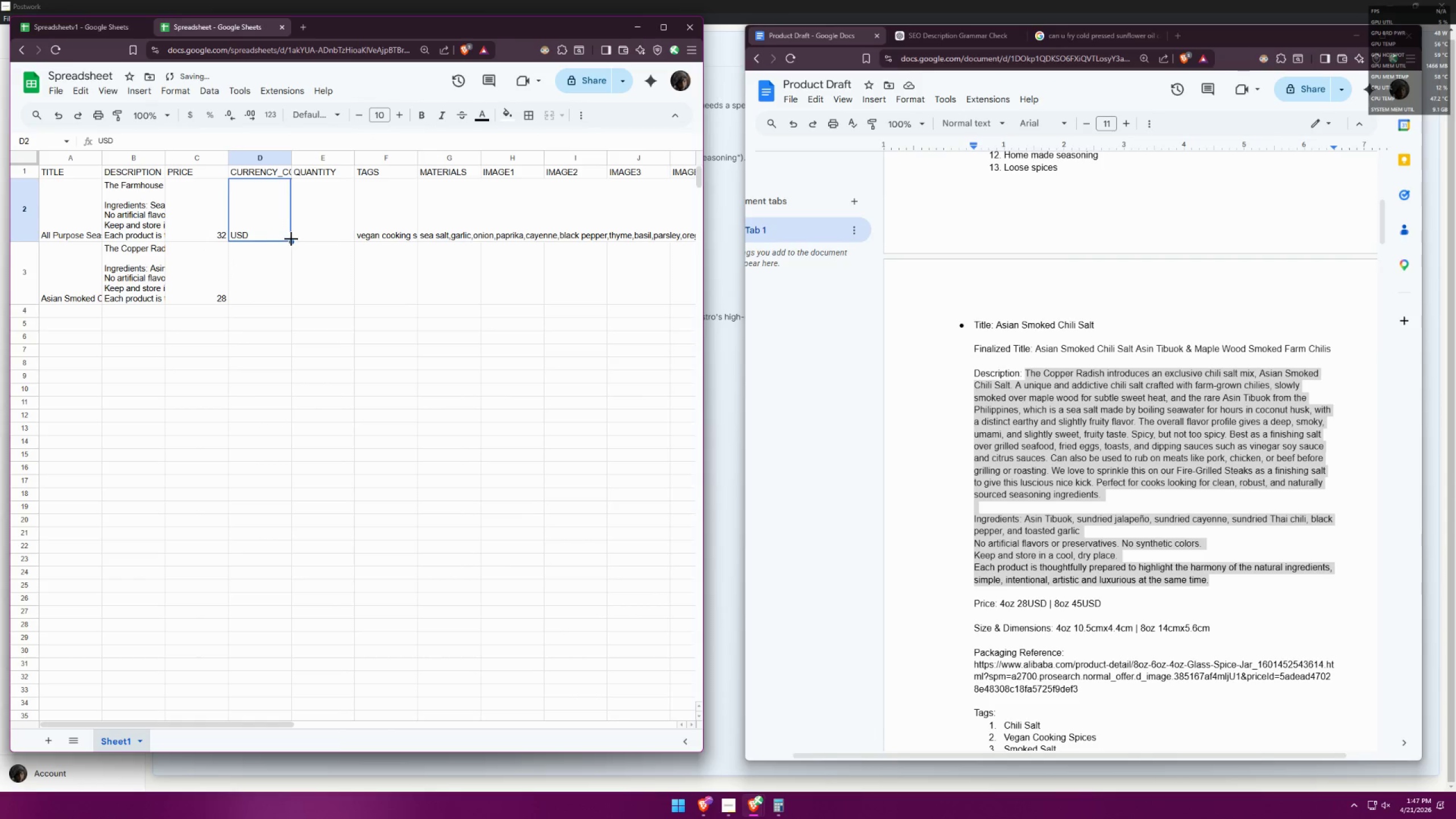 
left_click_drag(start_coordinate=[292, 240], to_coordinate=[290, 281])
 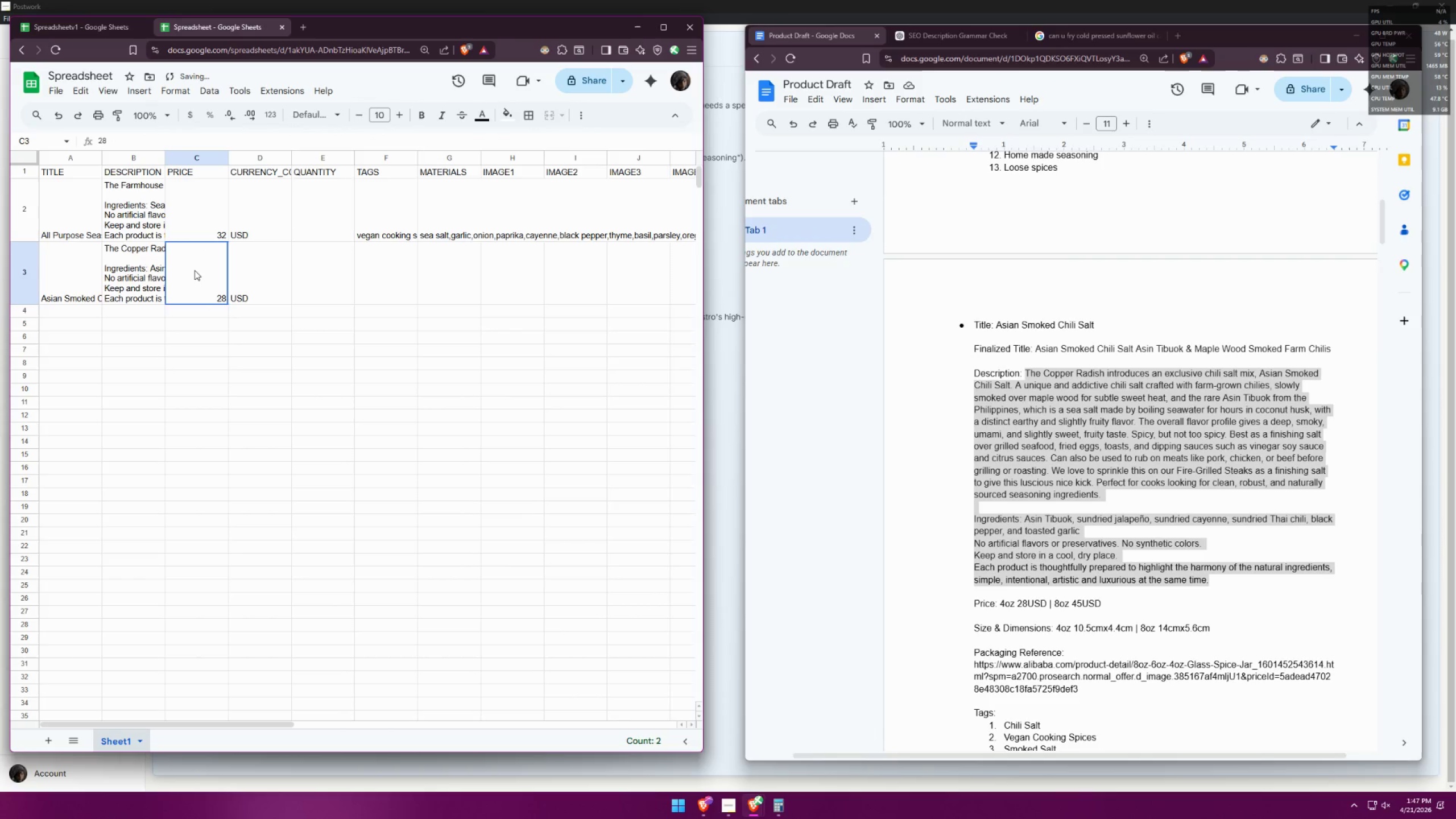 
double_click([233, 267])
 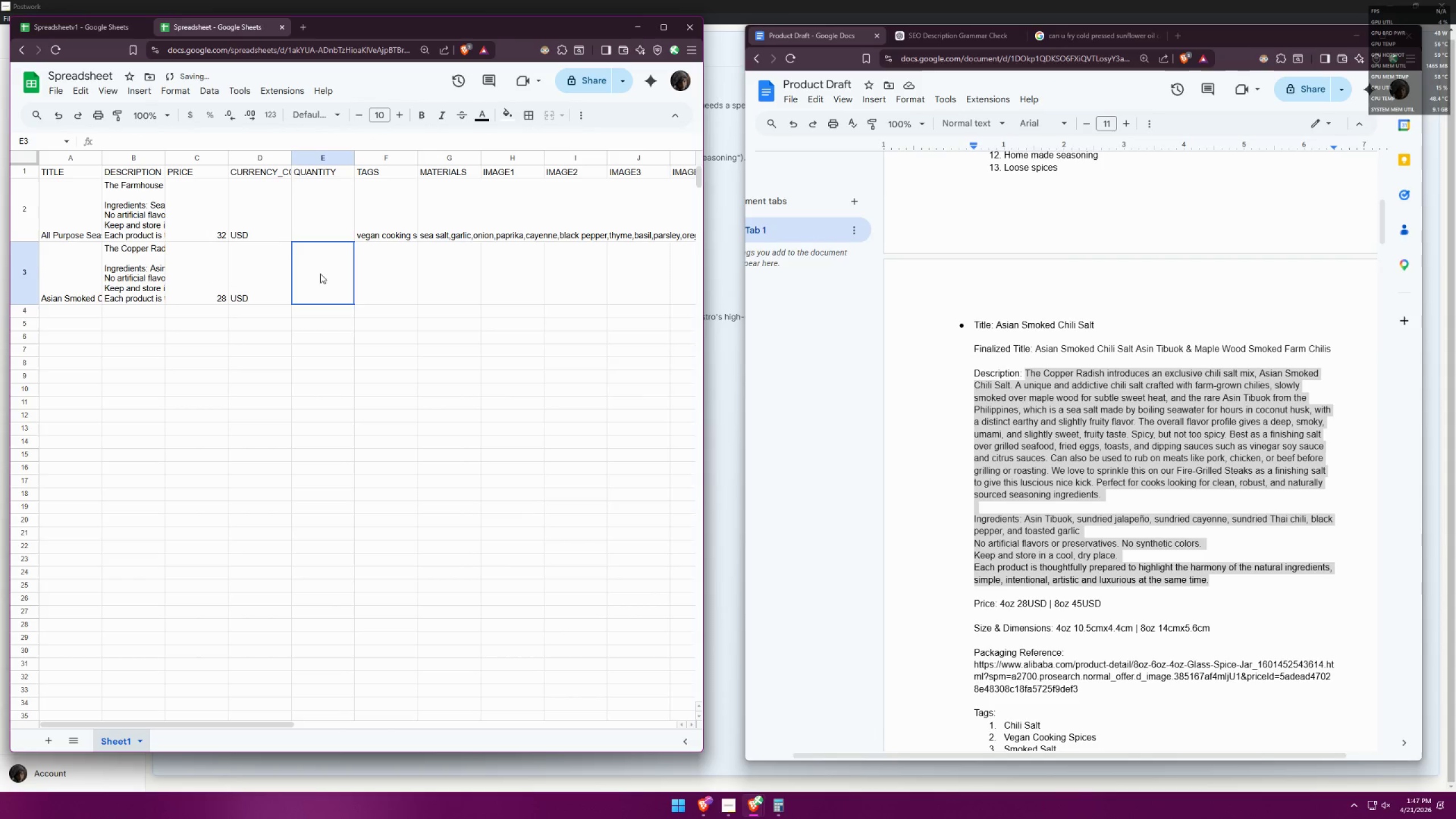 
triple_click([374, 275])
 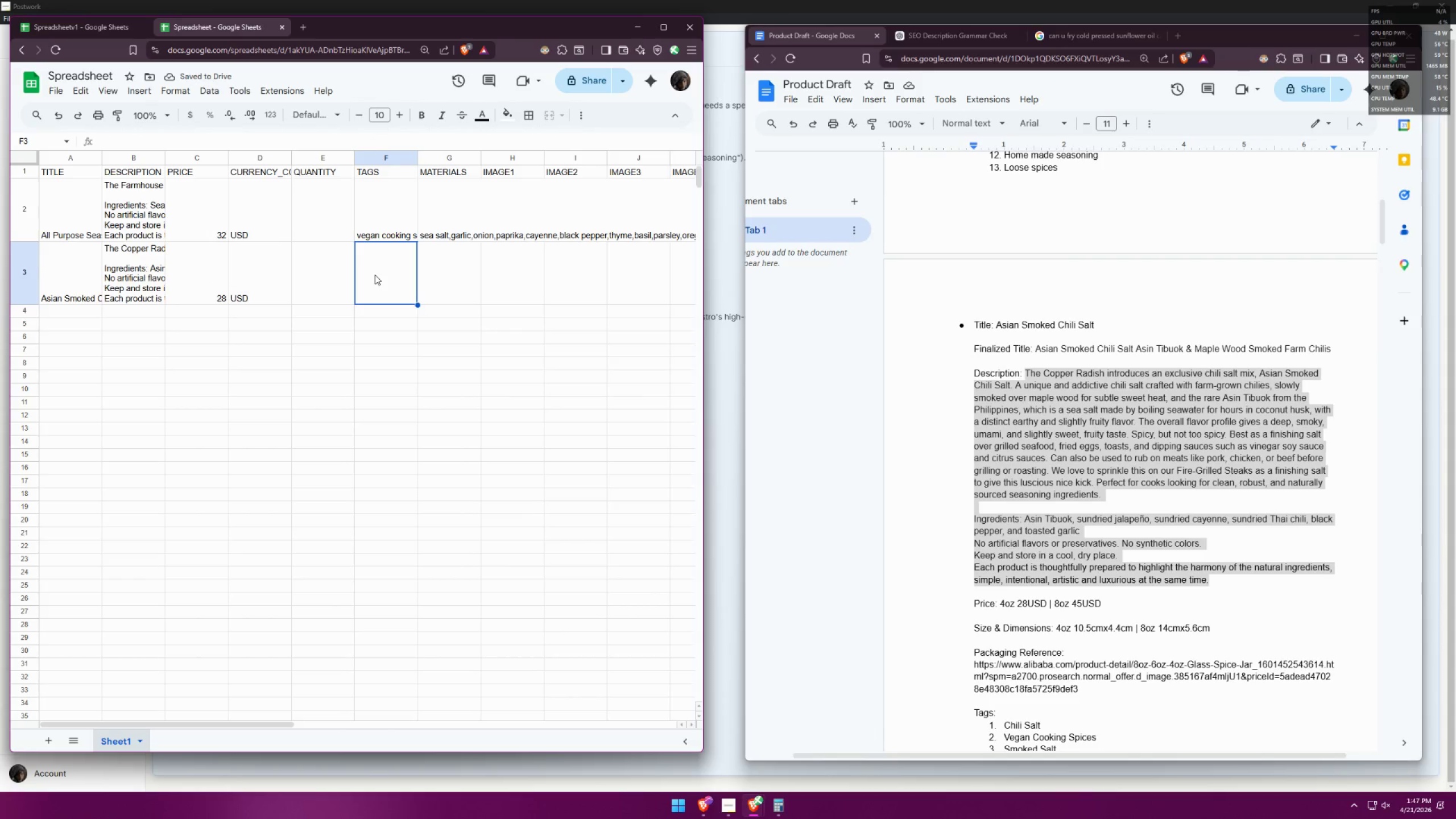 
double_click([375, 275])
 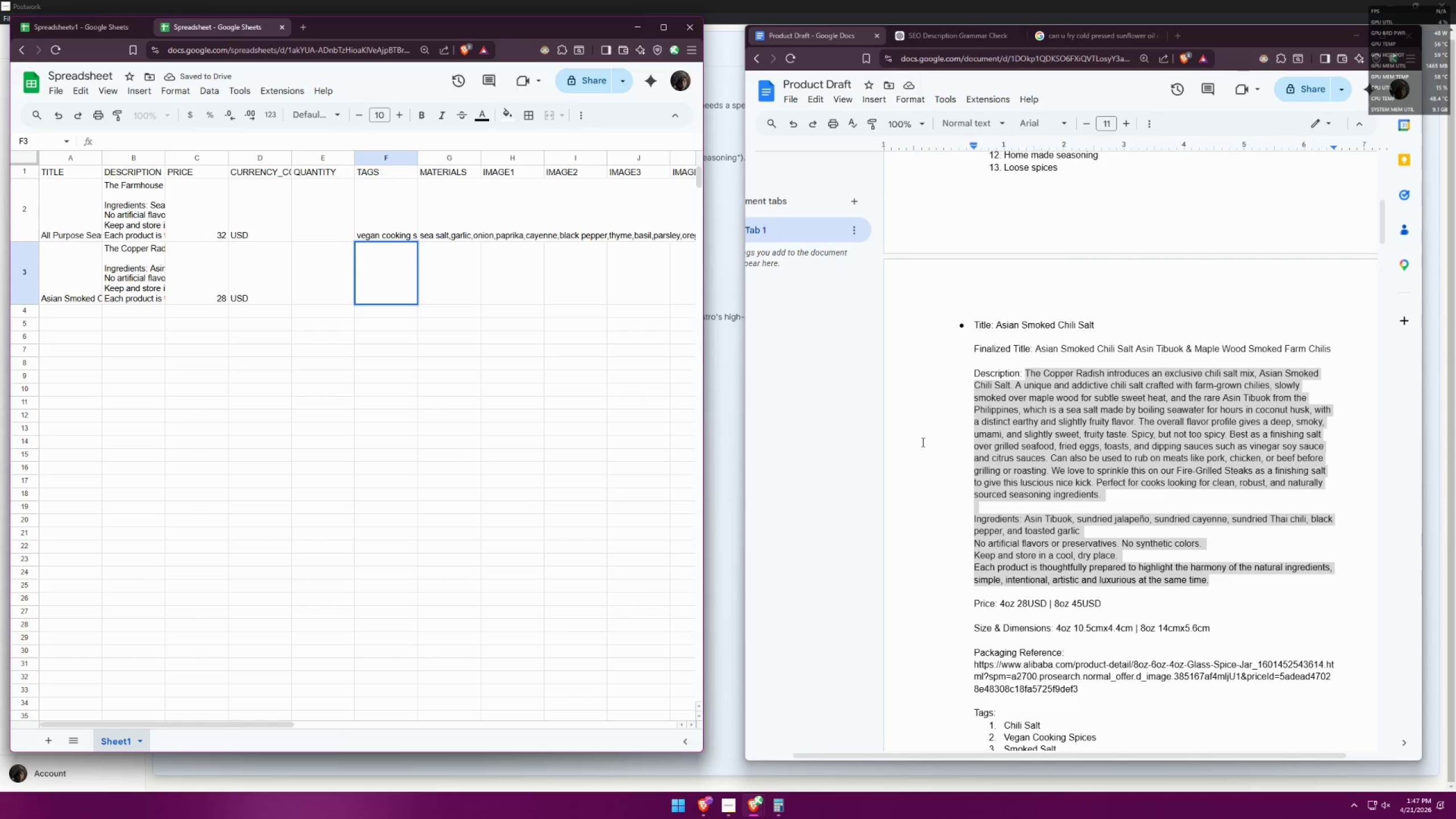 
scroll: coordinate [1159, 529], scroll_direction: down, amount: 3.0
 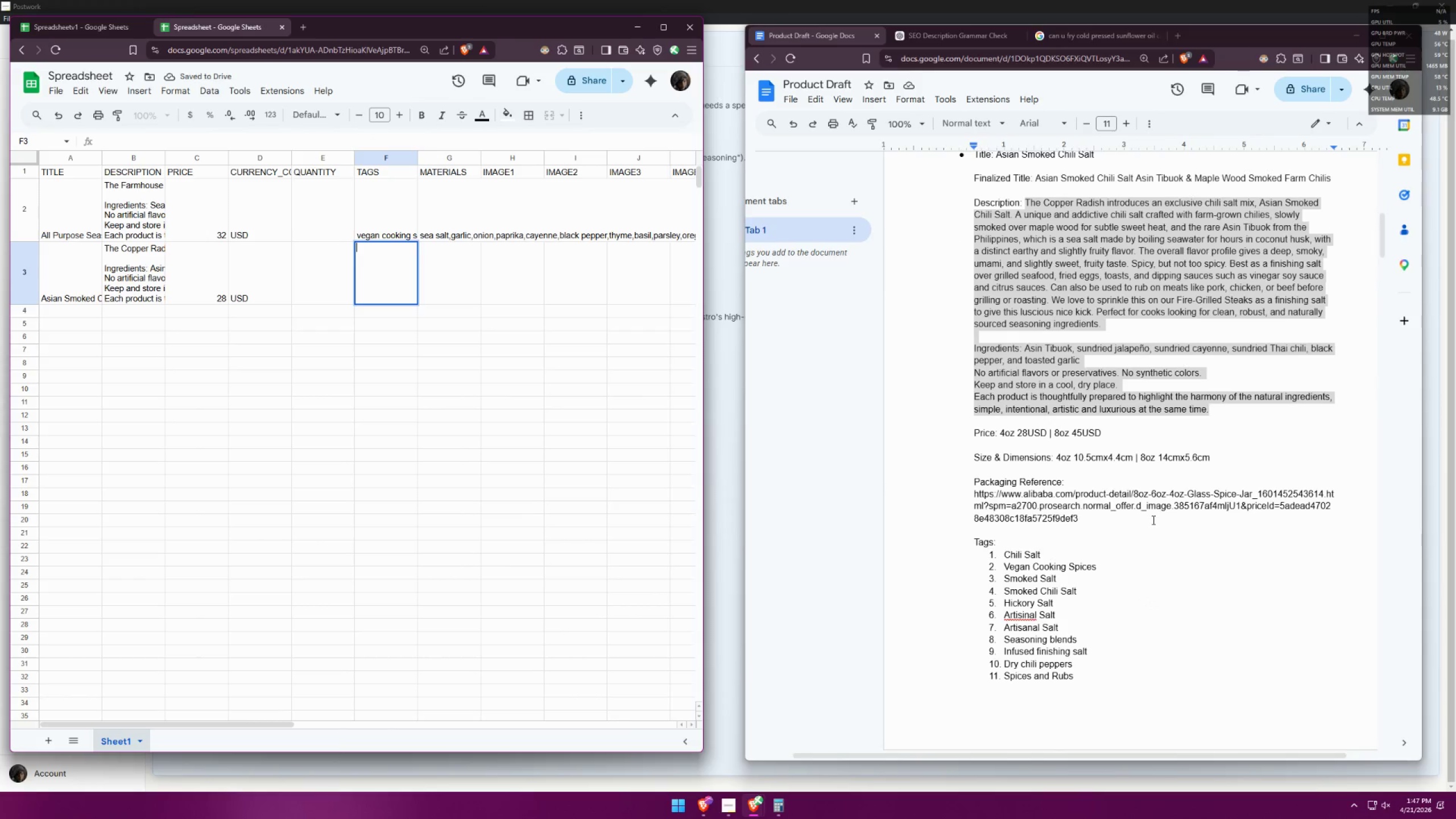 
scroll: coordinate [1152, 520], scroll_direction: up, amount: 1.0
 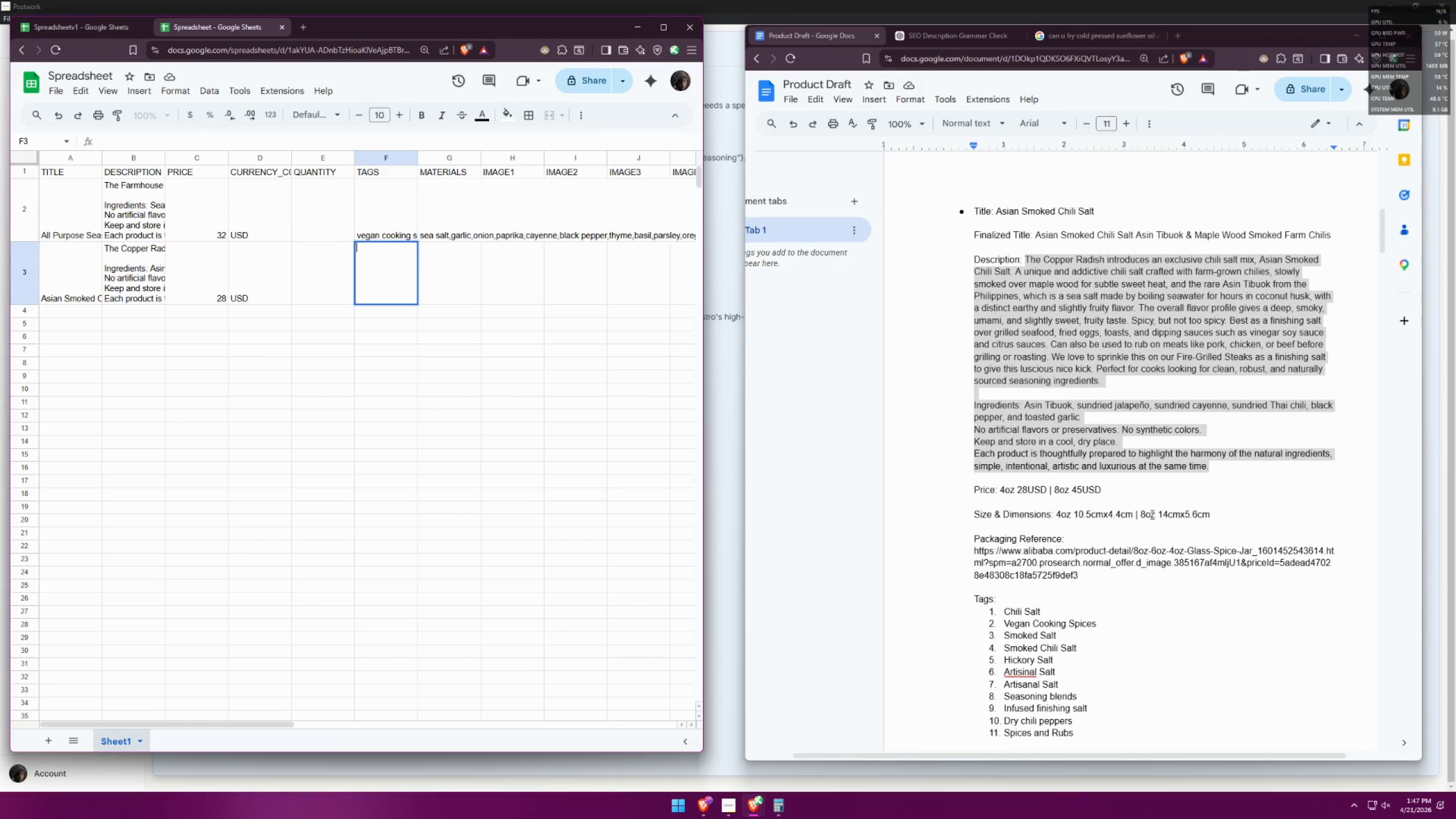 
scroll: coordinate [1151, 514], scroll_direction: down, amount: 1.0
 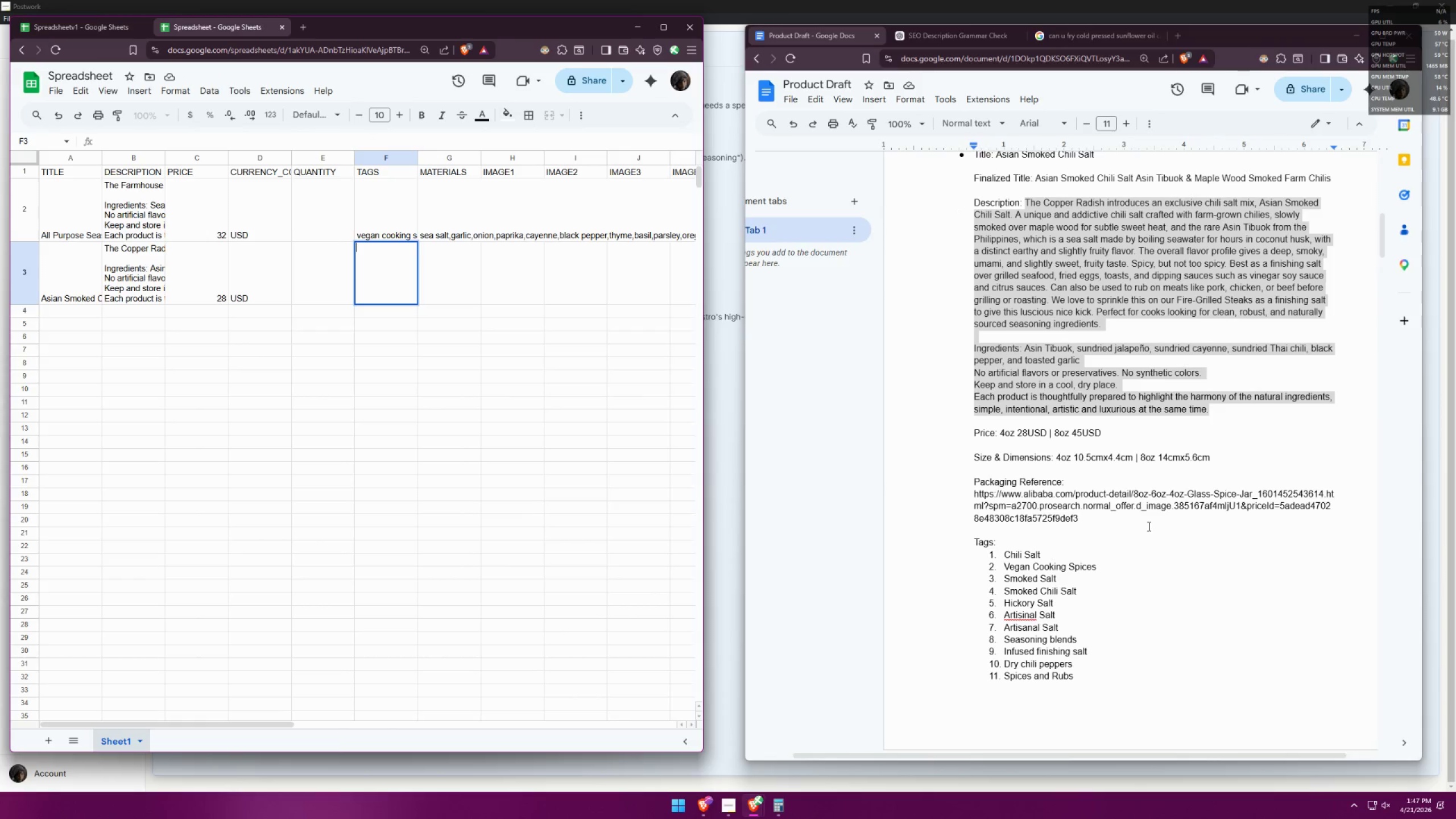 
type(chili salt,vegan cooking spices,smoked salt,smoked chili salt,hickory salt,artisinal salt,artisanal salt,seasoning blends,infused finishing salt,)
 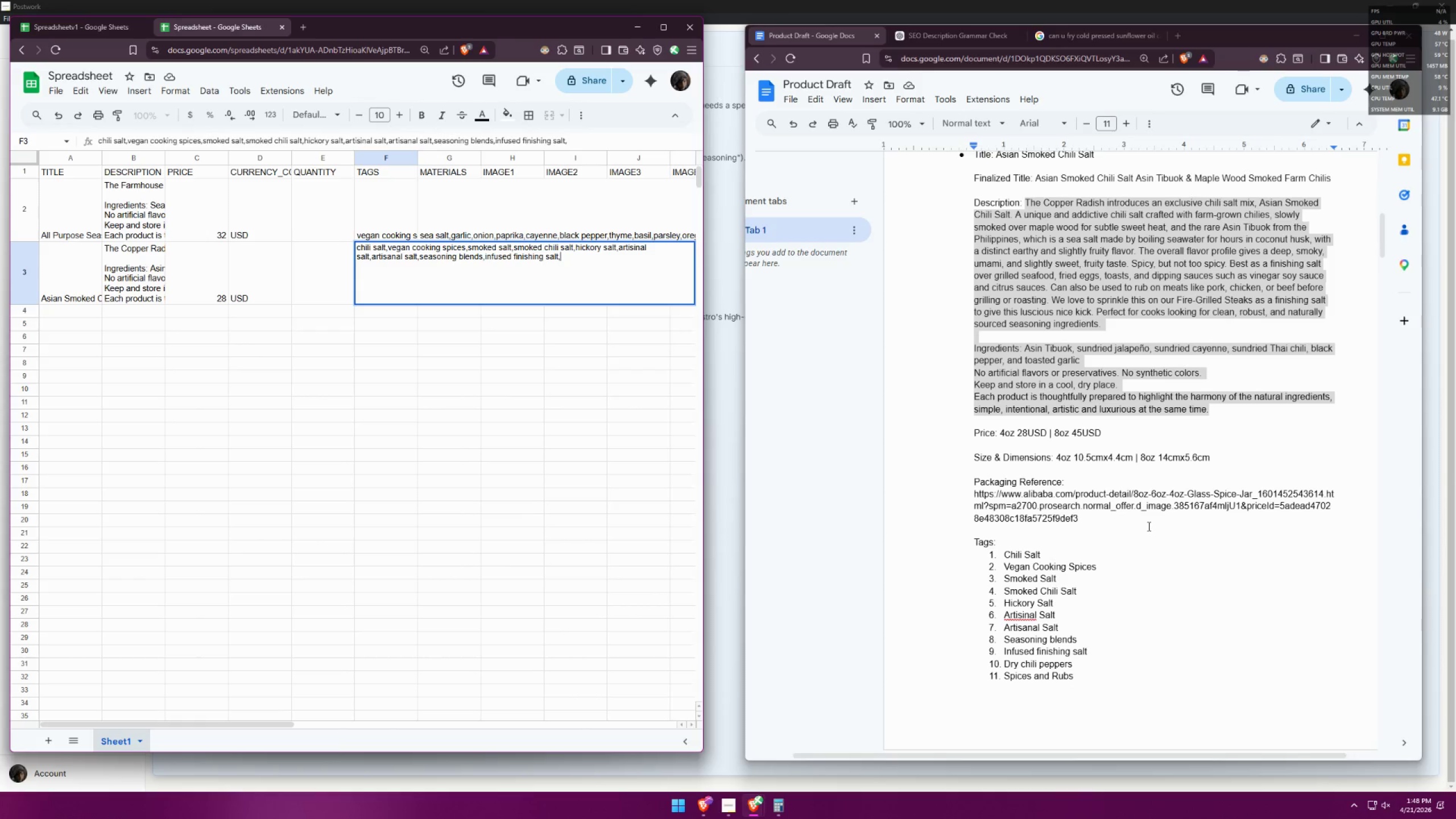 
type(dry chili peppers,spices and rubs)
 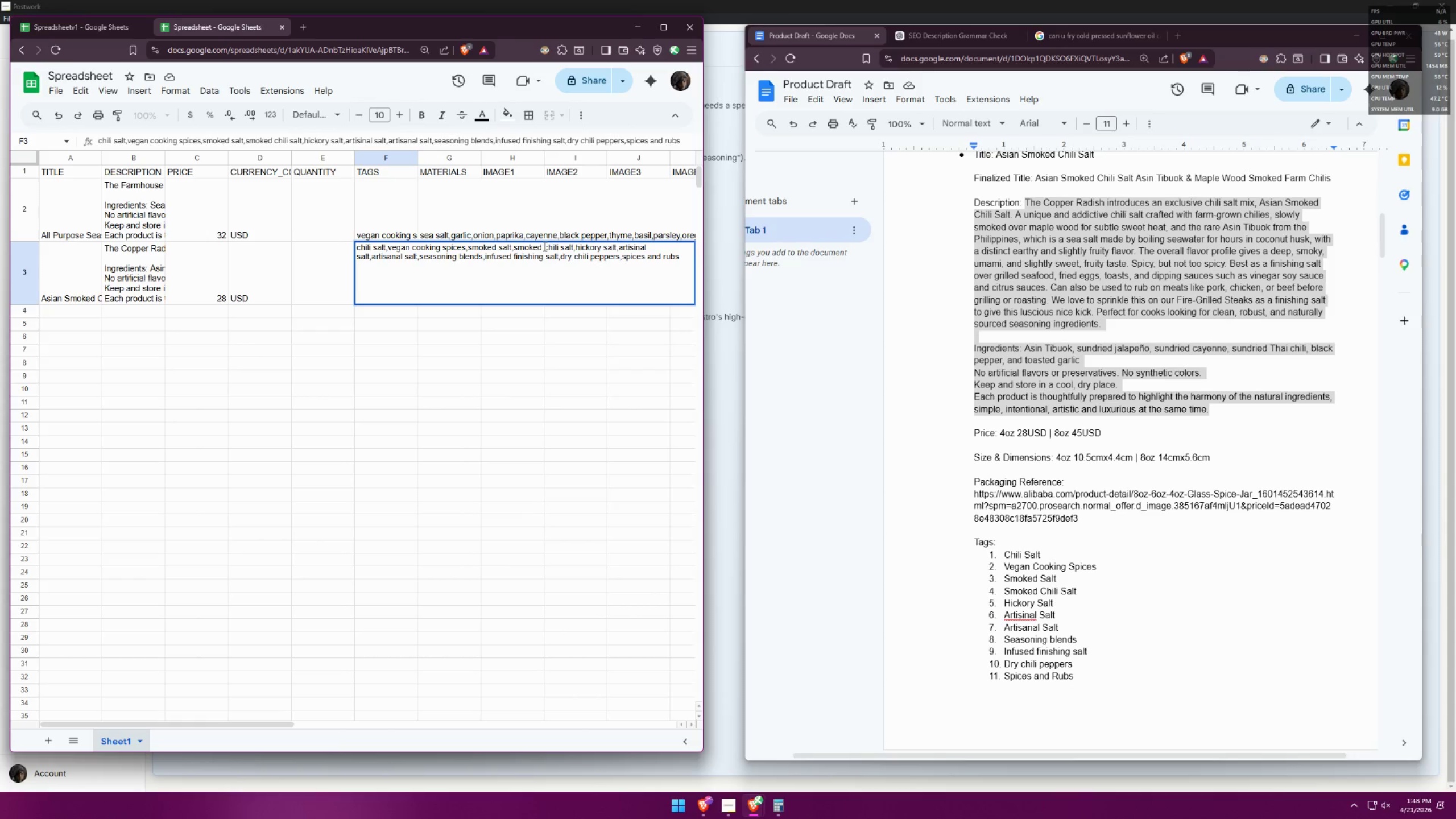 
wait(21.62)
 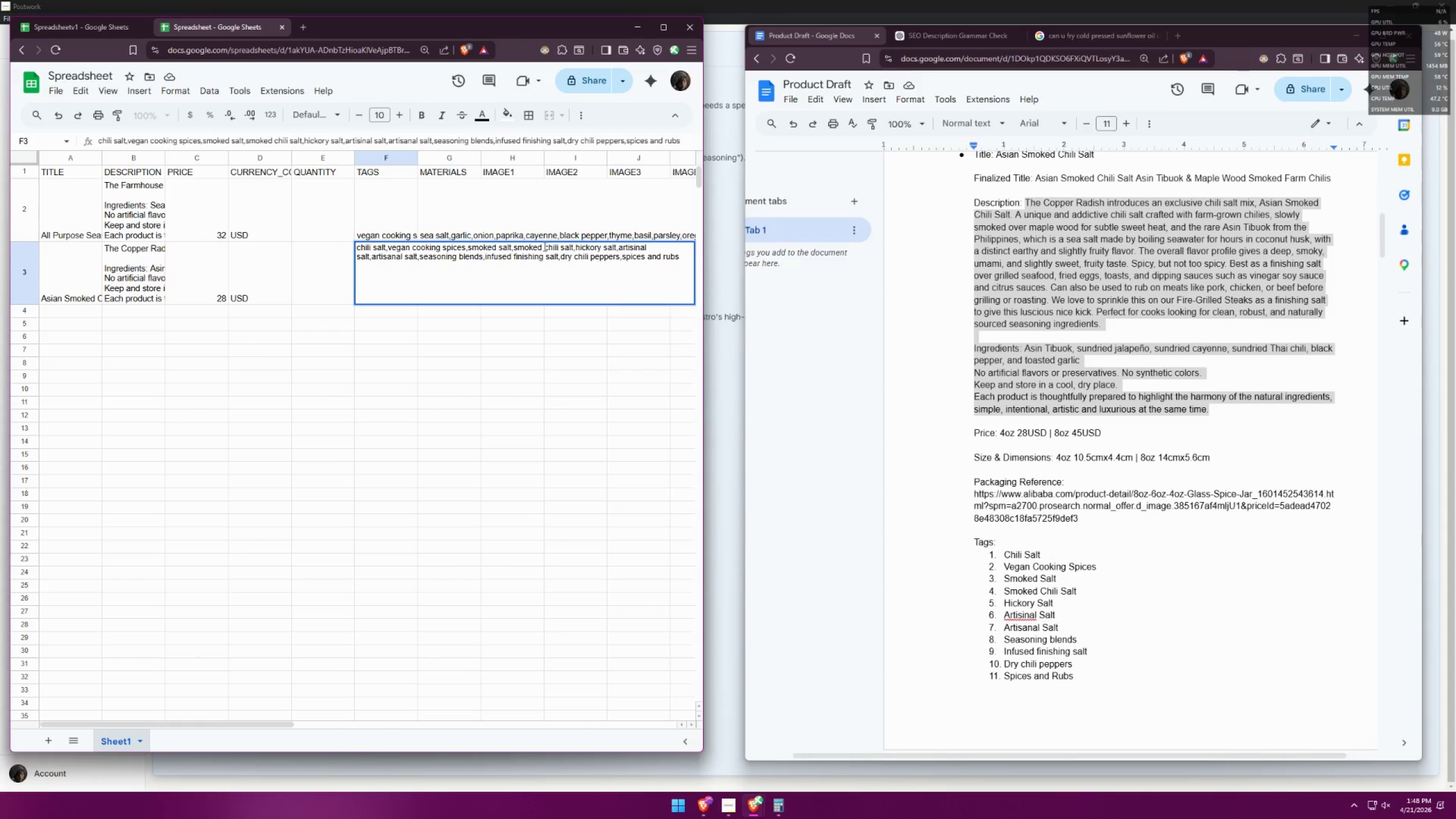 
scroll: coordinate [1128, 569], scroll_direction: down, amount: 3.0
 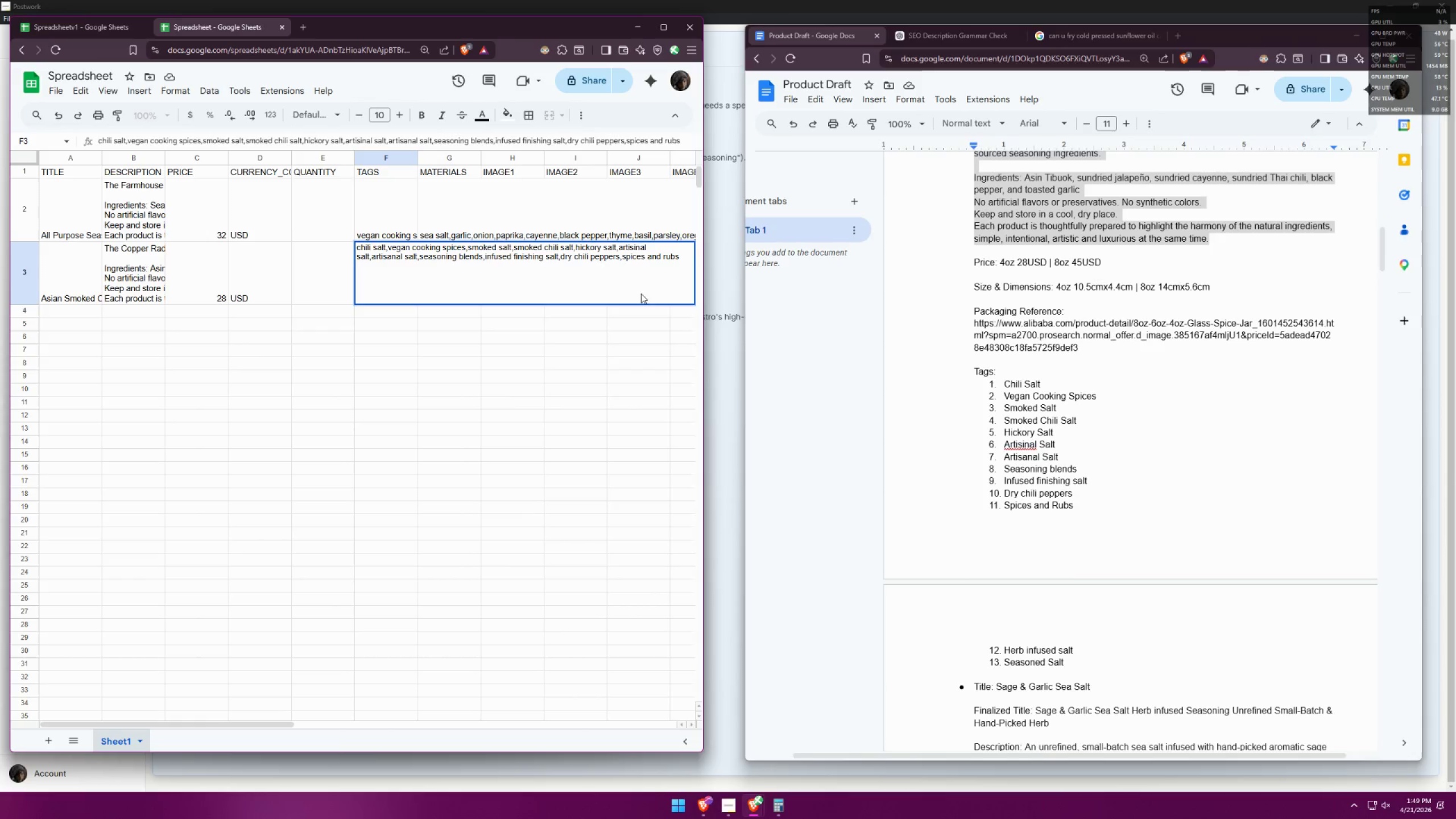 
left_click([679, 259])
 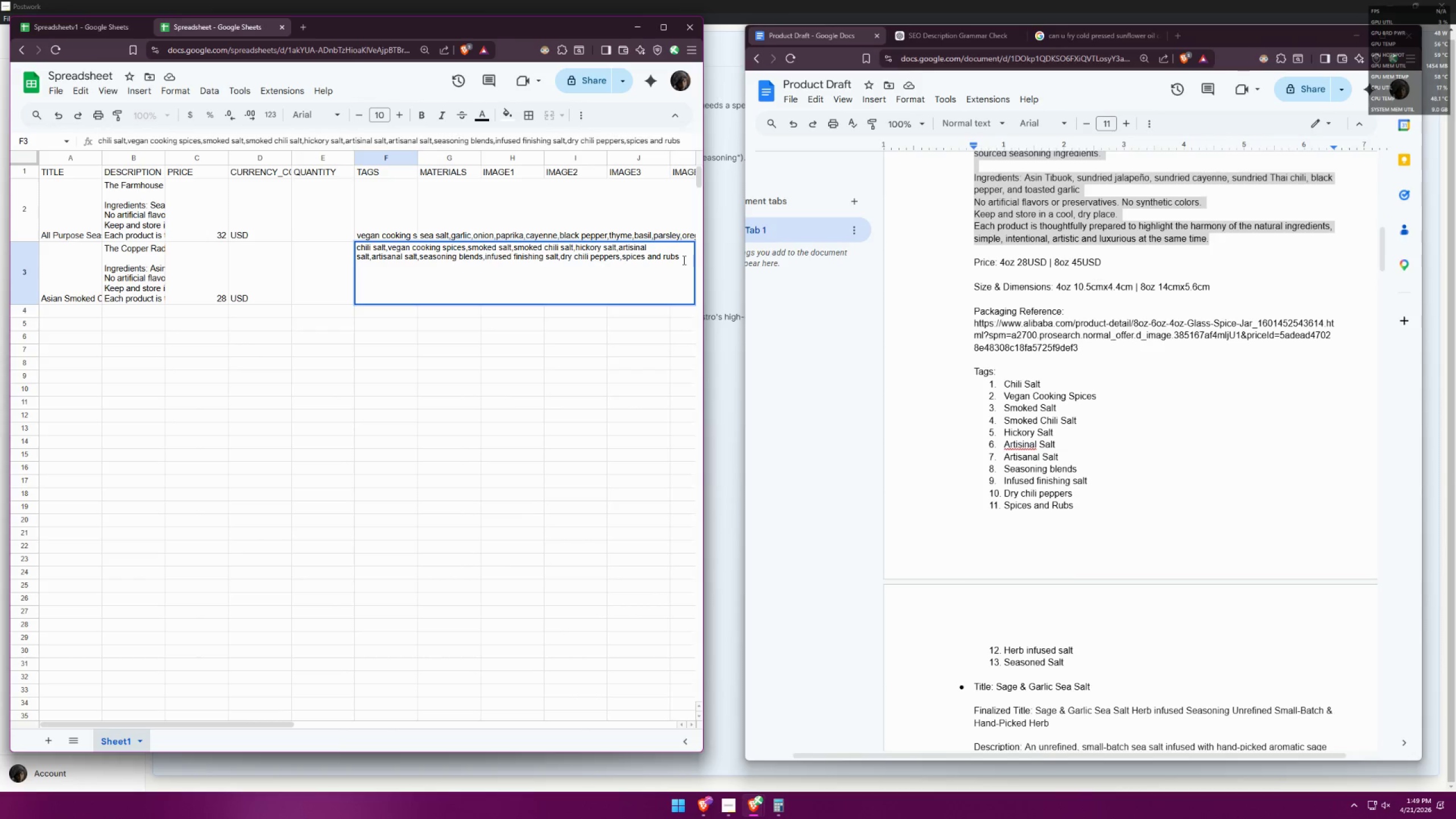 
type(,herb infused salt,seasoned salt)
 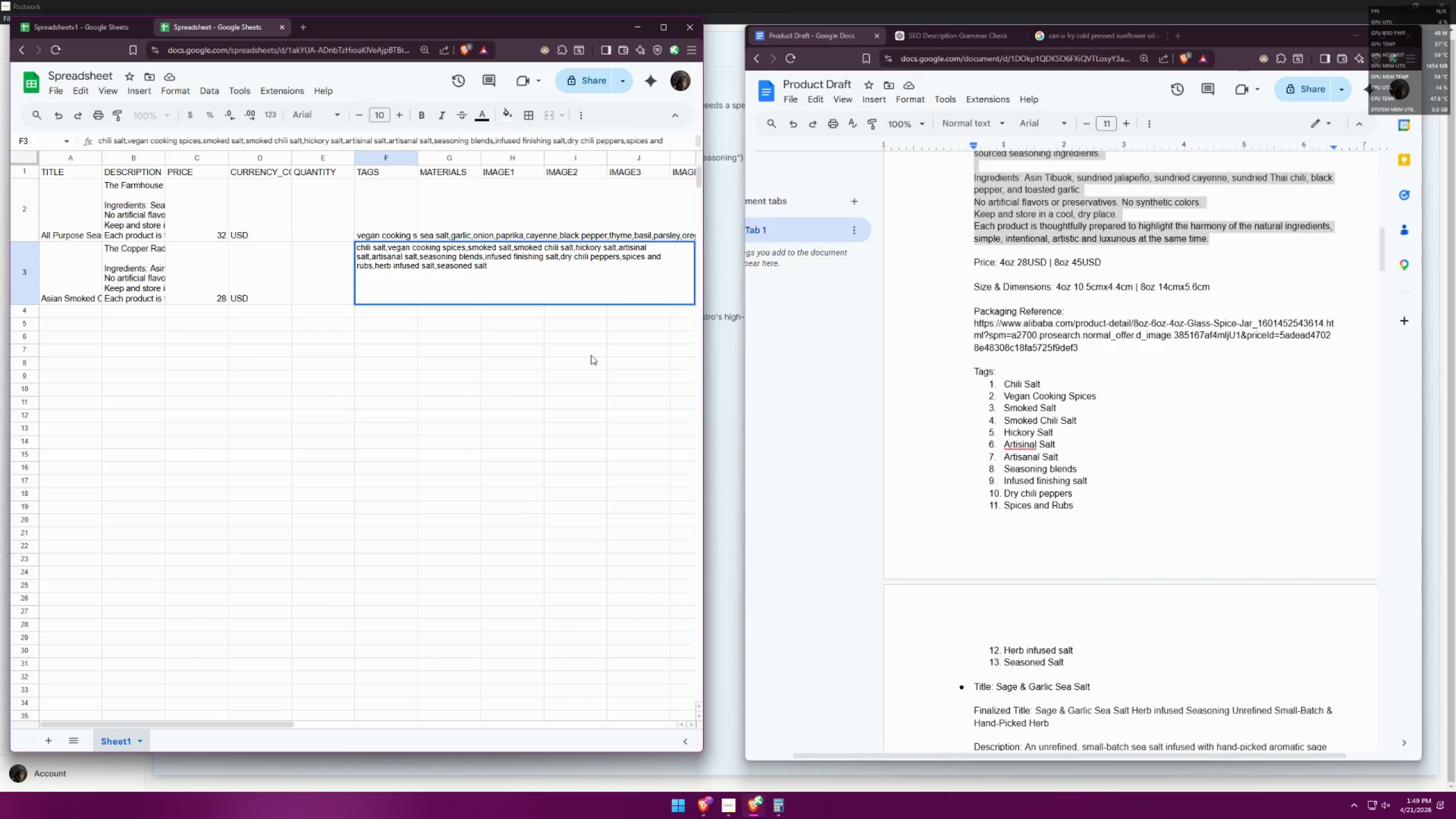 
left_click([443, 354])
 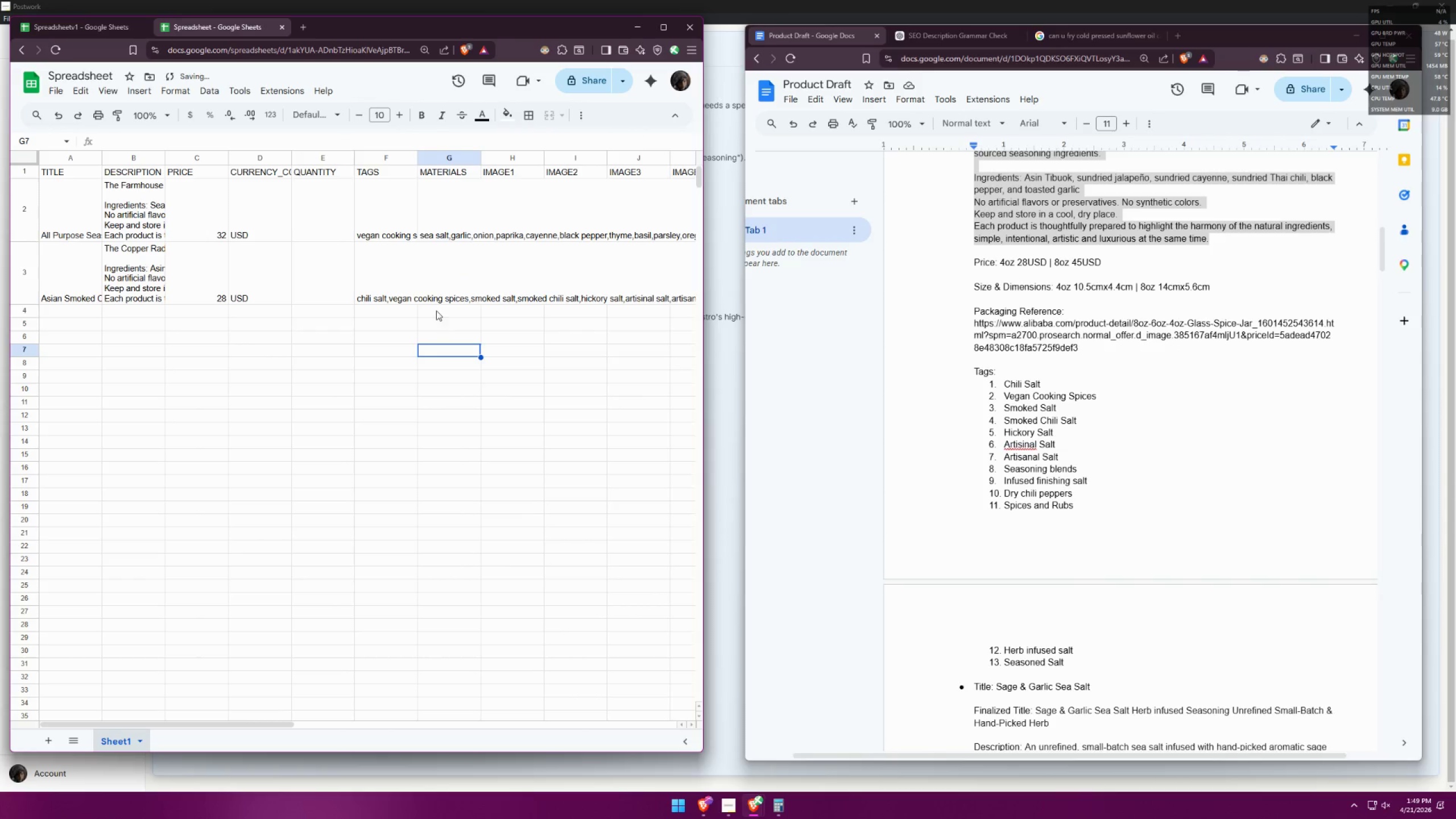 
left_click([439, 292])
 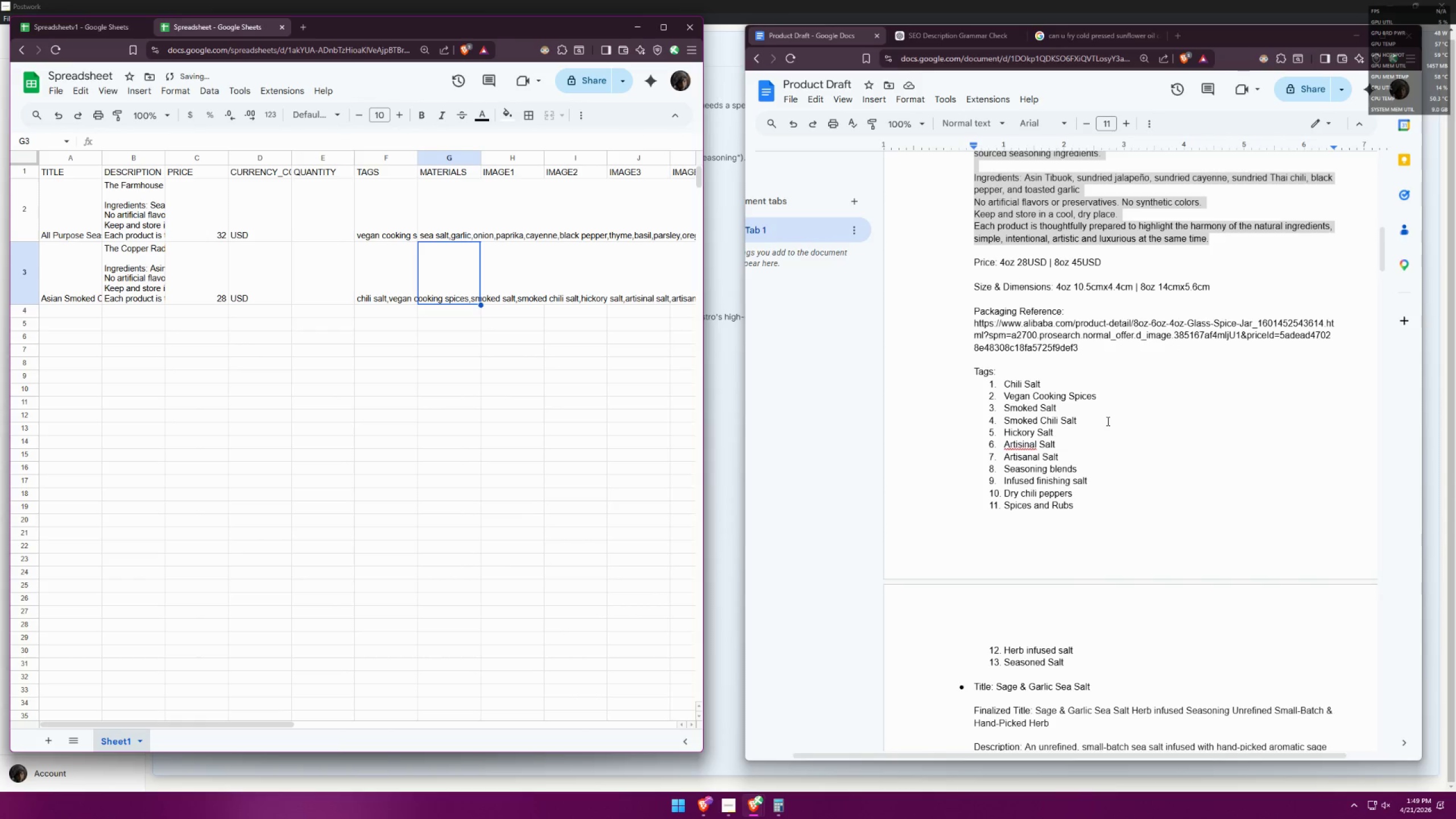 
scroll: coordinate [1111, 417], scroll_direction: up, amount: 4.0
 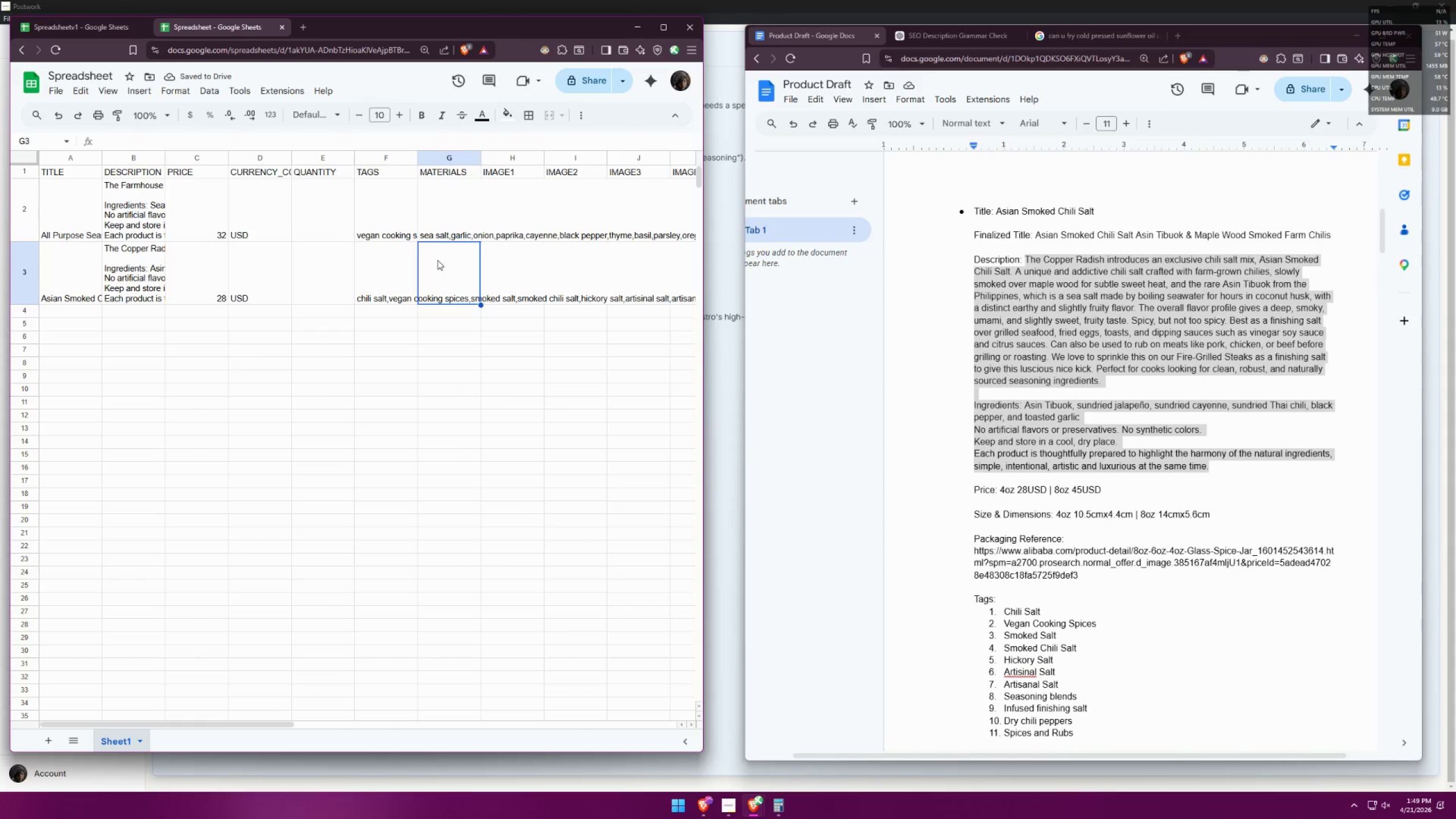 
double_click([447, 266])
 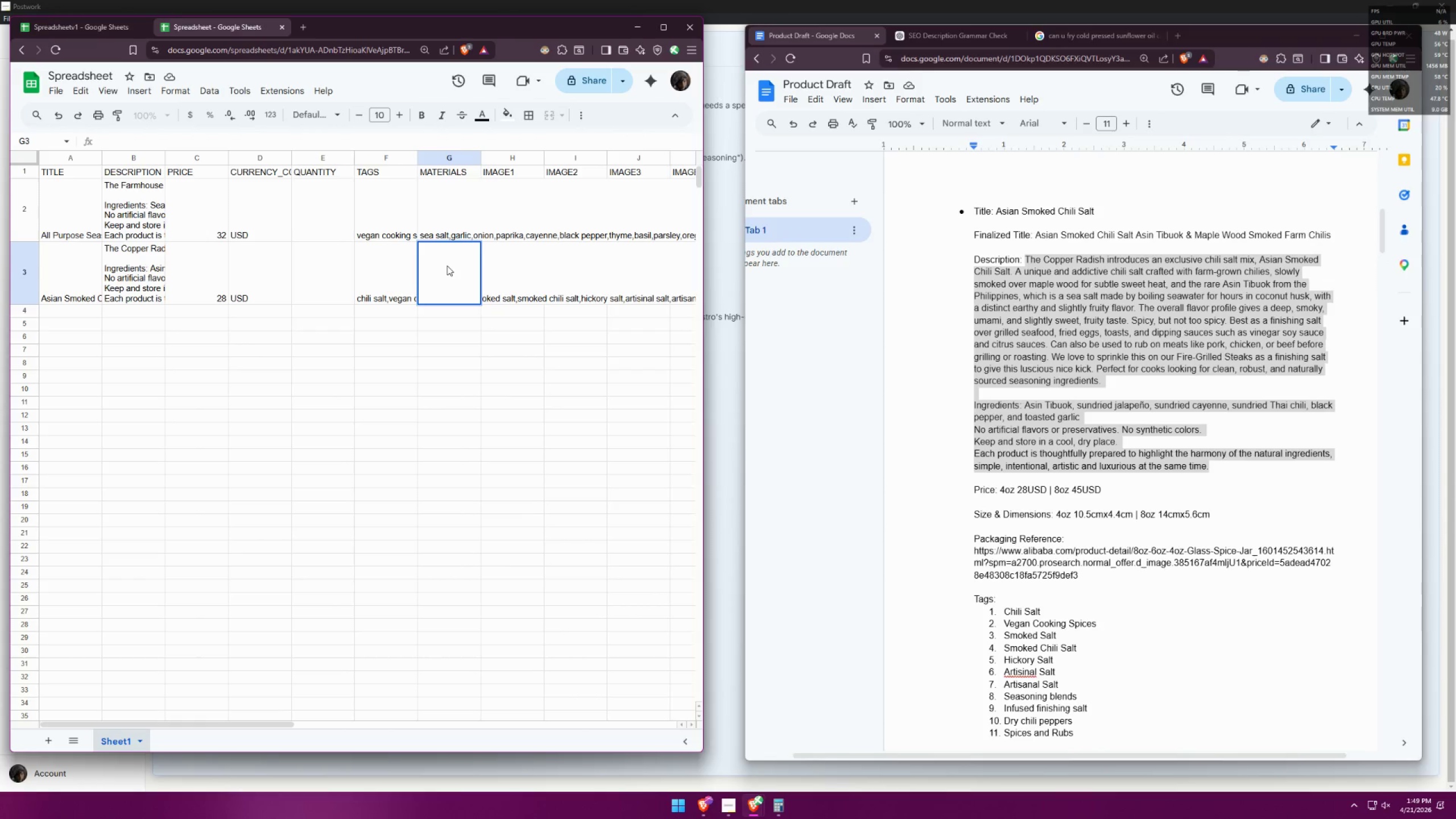 
type(sea salt,m)
key(Backspace)
key(Backspace)
type(,)
 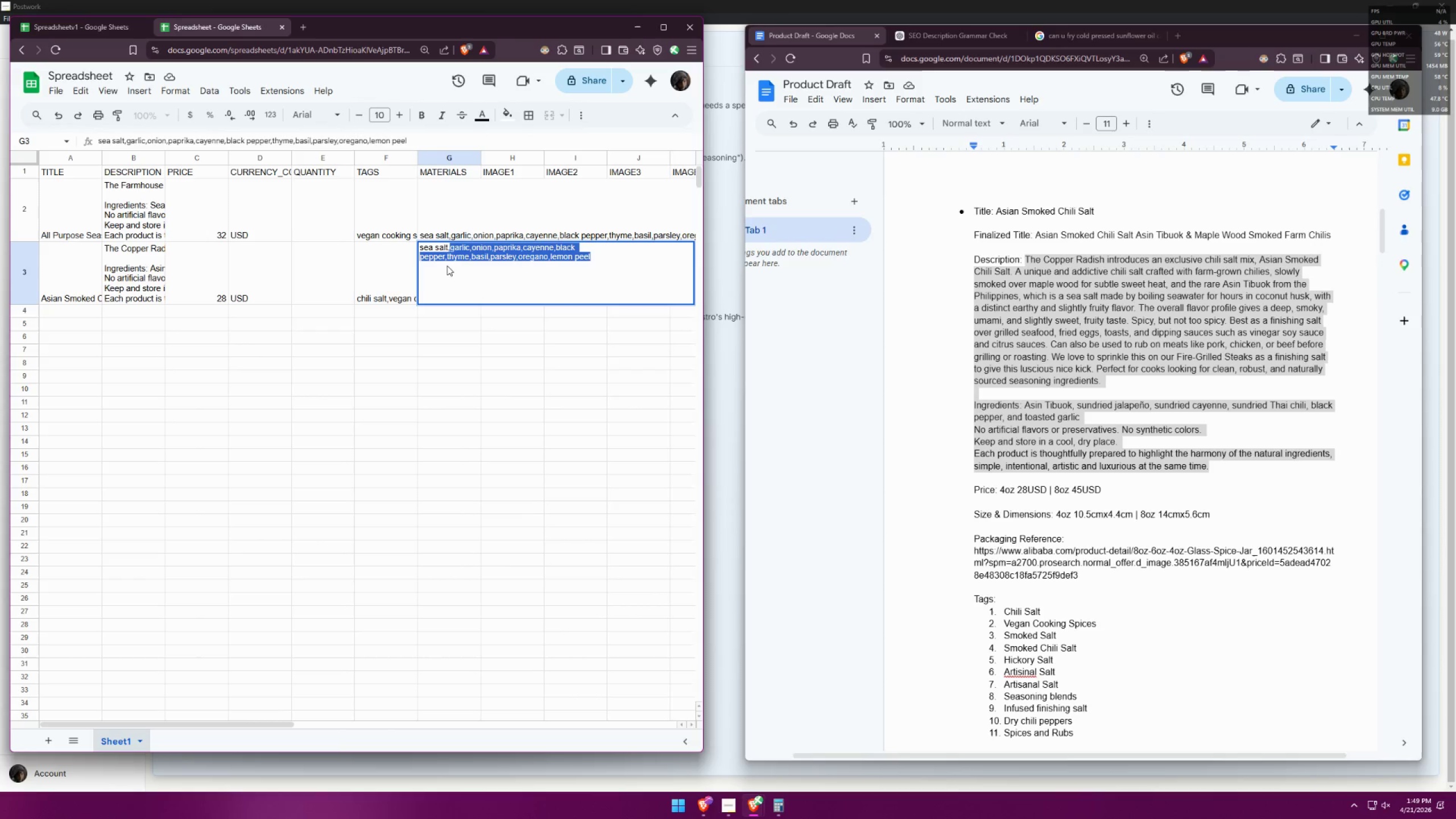 
left_click([1188, 351])
 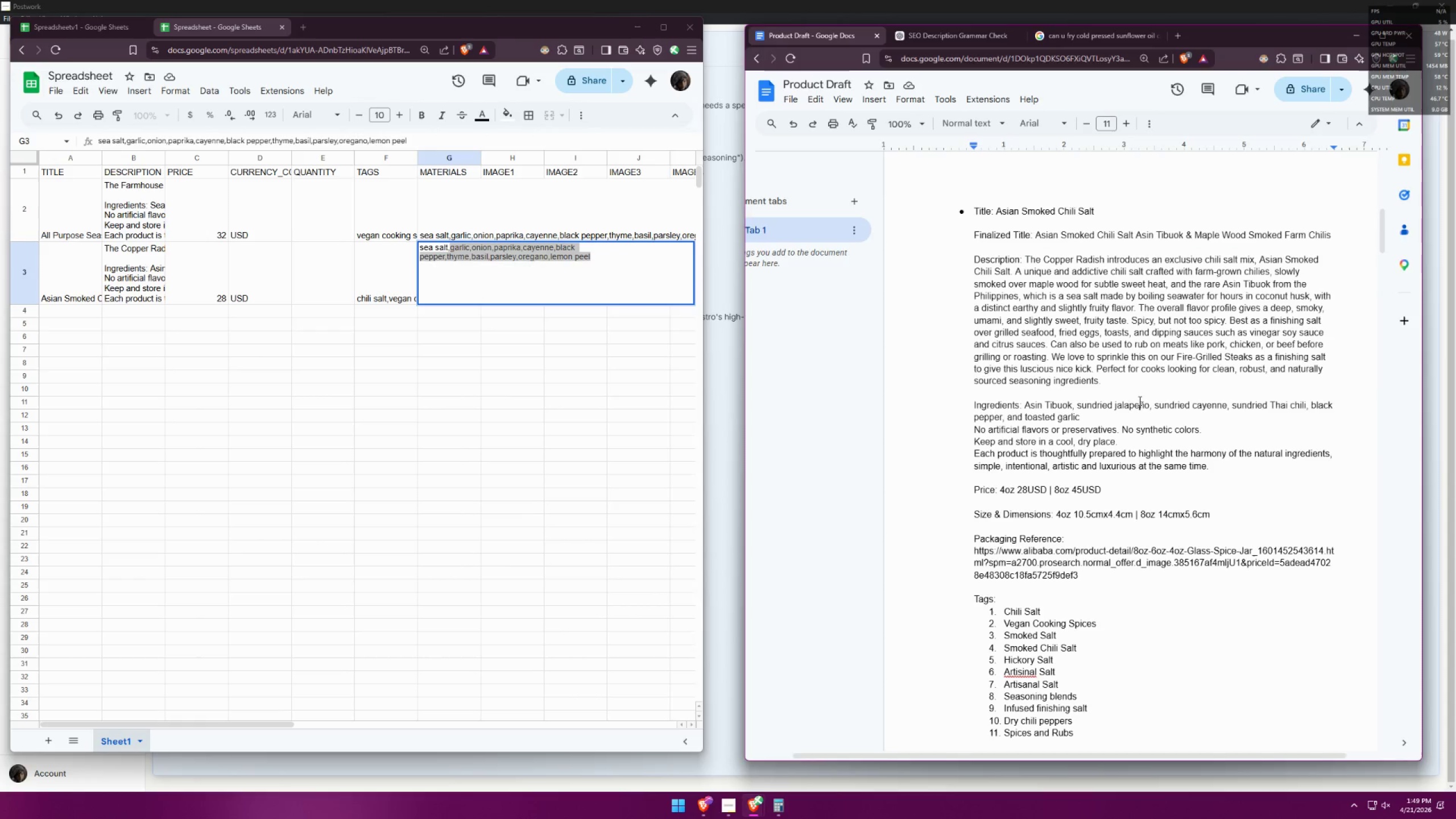 
left_click_drag(start_coordinate=[1114, 399], to_coordinate=[1122, 400])
 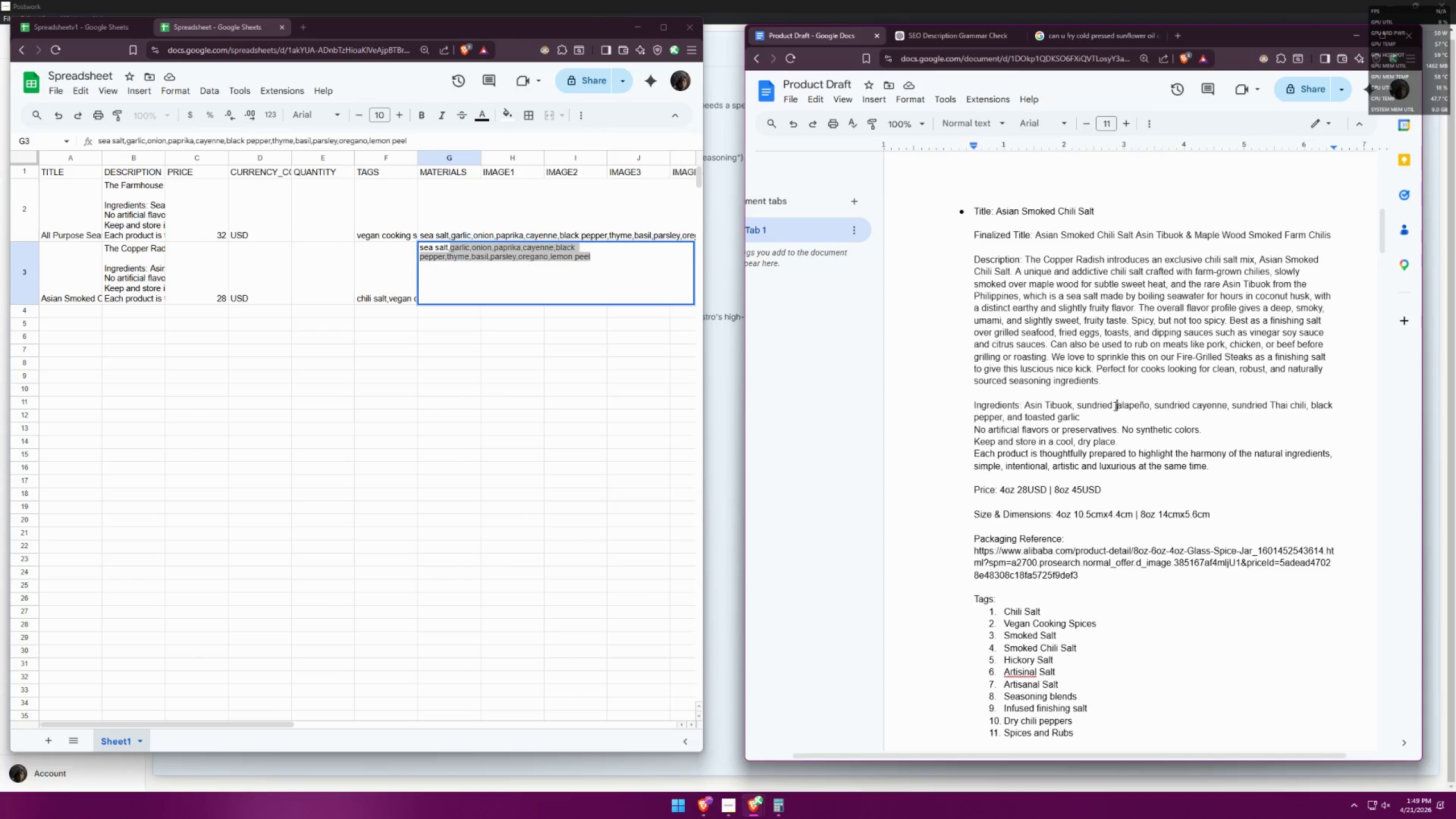 
left_click_drag(start_coordinate=[1115, 406], to_coordinate=[1124, 407])
 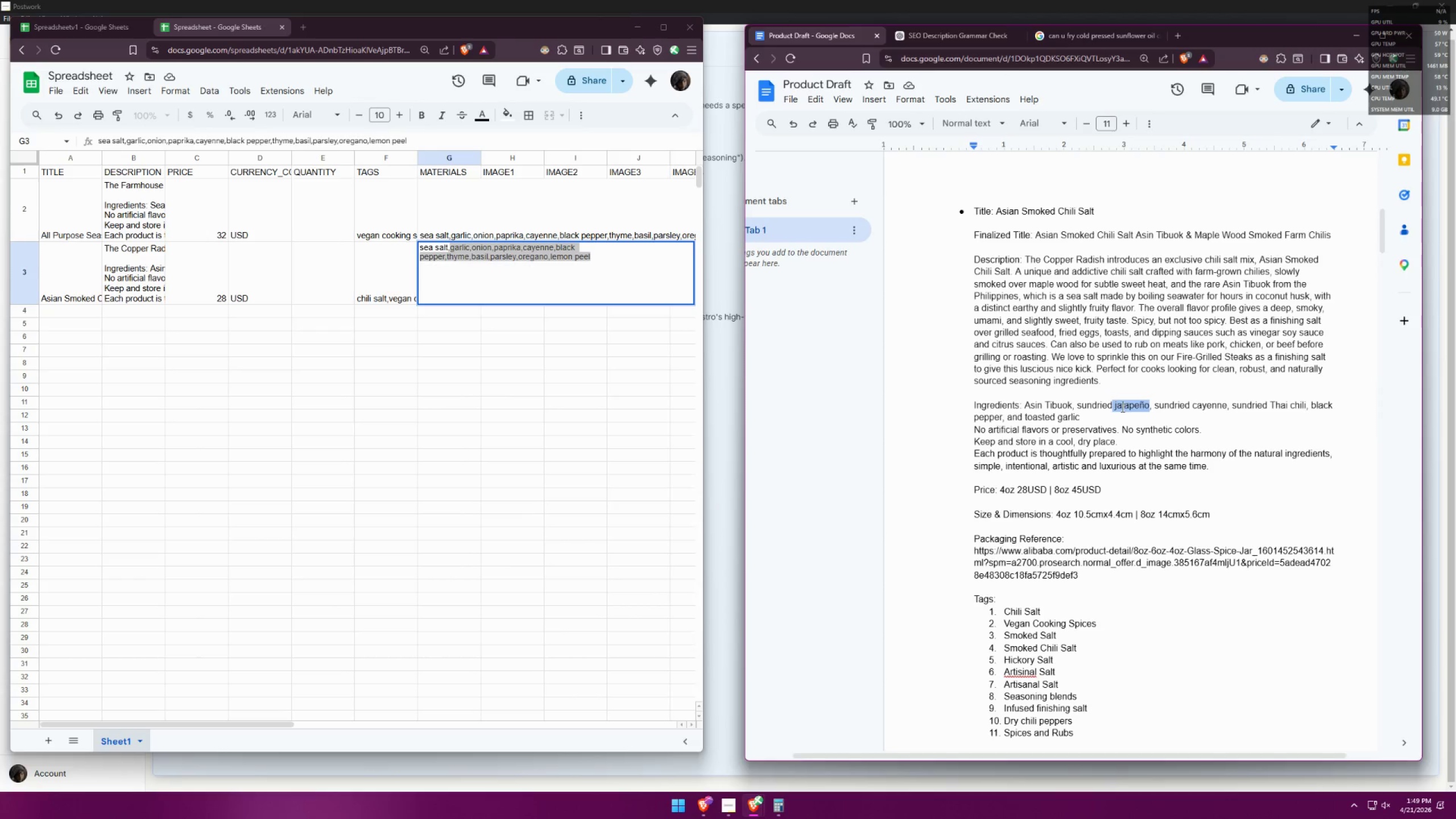 
left_click([1122, 408])
 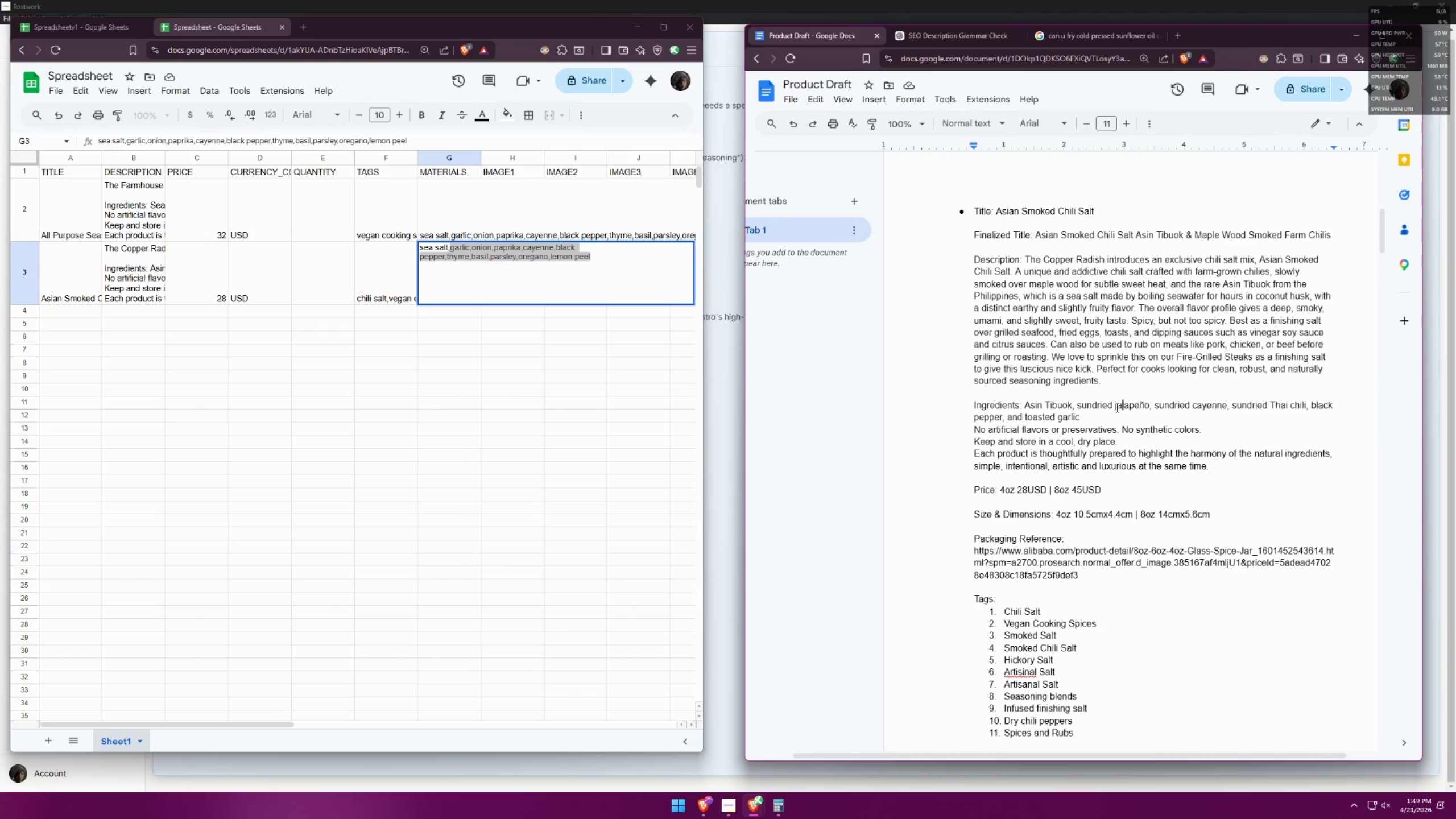 
left_click_drag(start_coordinate=[1115, 407], to_coordinate=[1149, 407])
 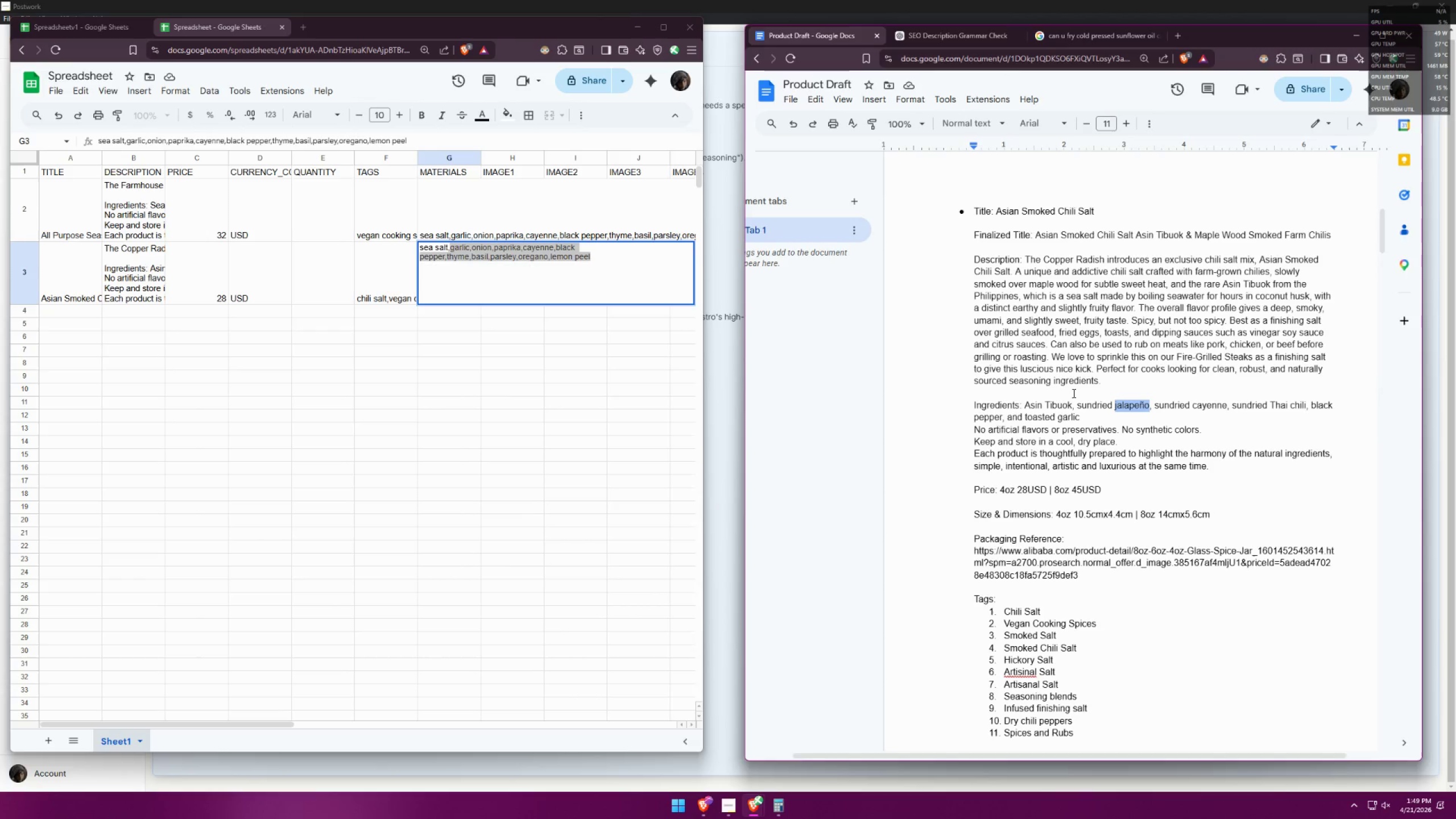 
key(Control+ControlLeft)
 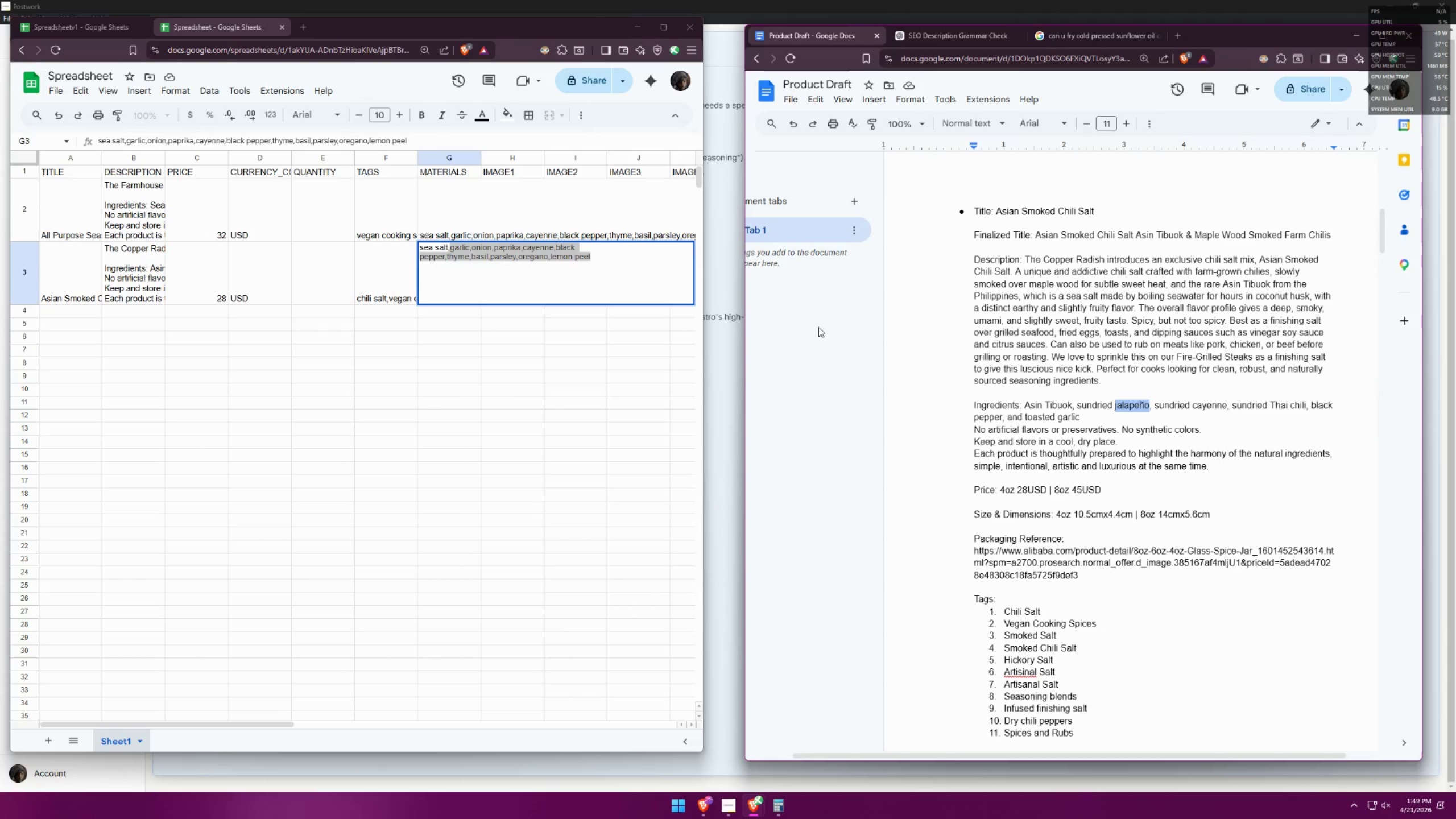 
key(Control+C)
 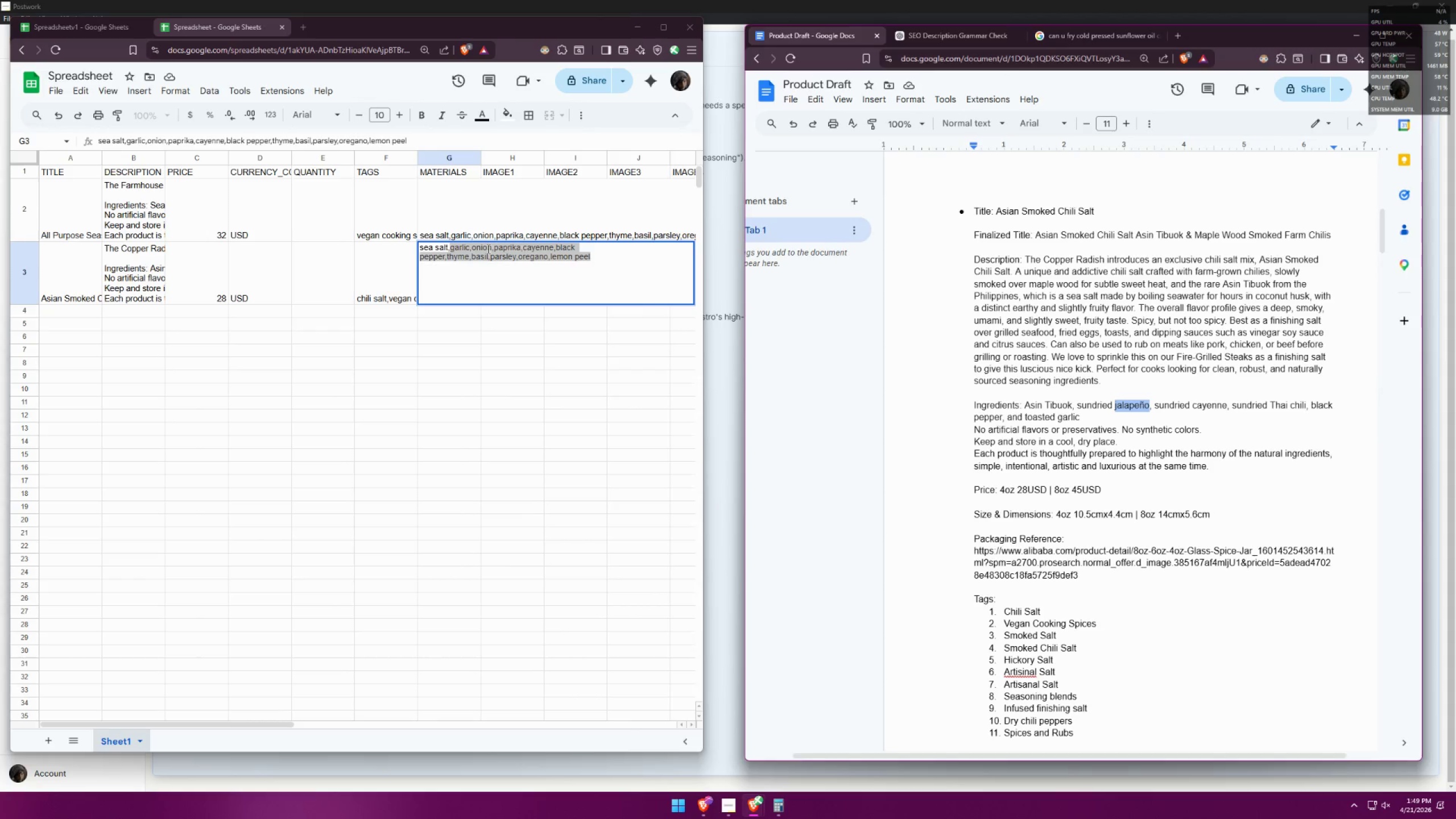 
left_click([452, 243])
 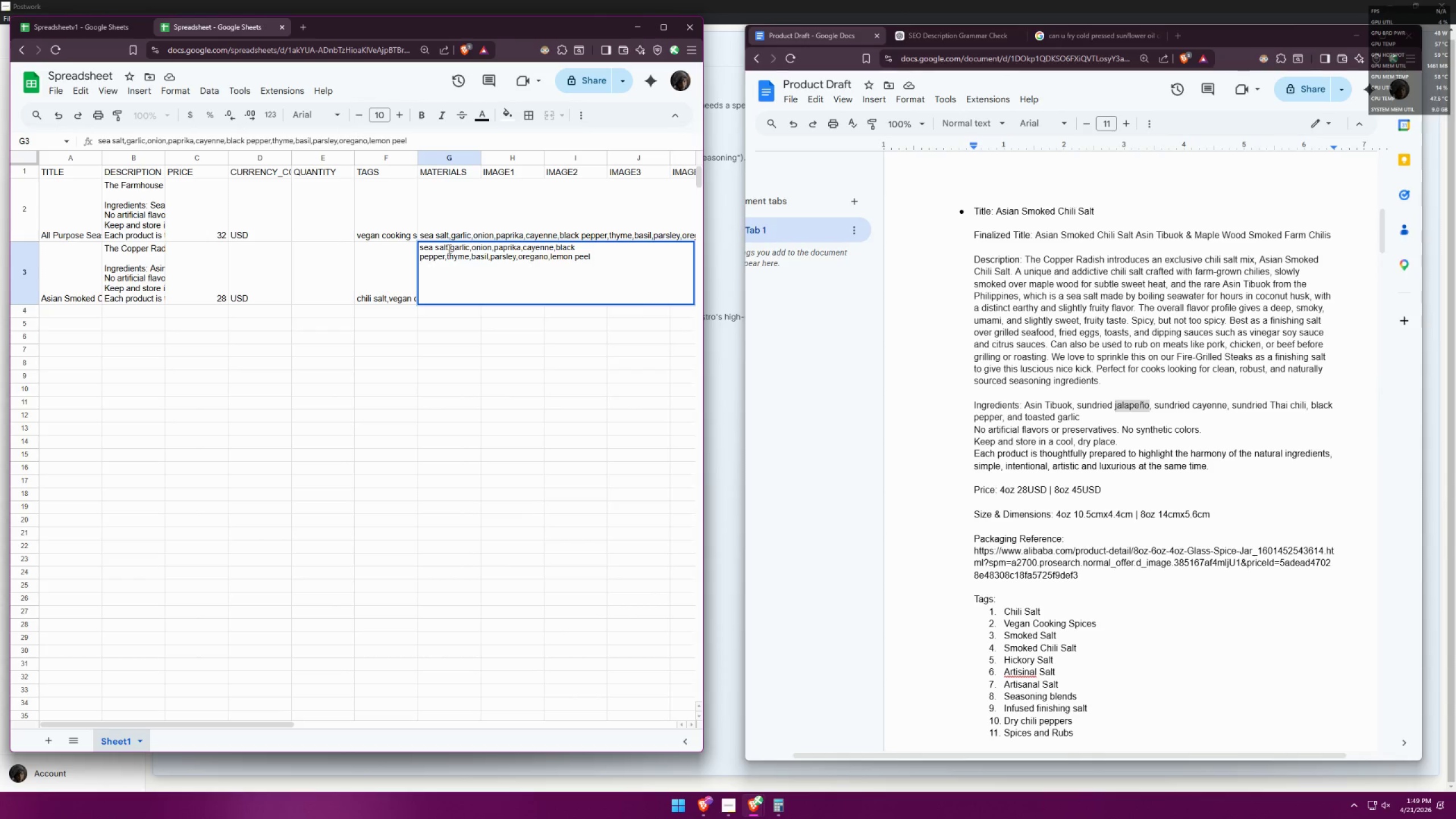 
left_click_drag(start_coordinate=[449, 249], to_coordinate=[608, 259])
 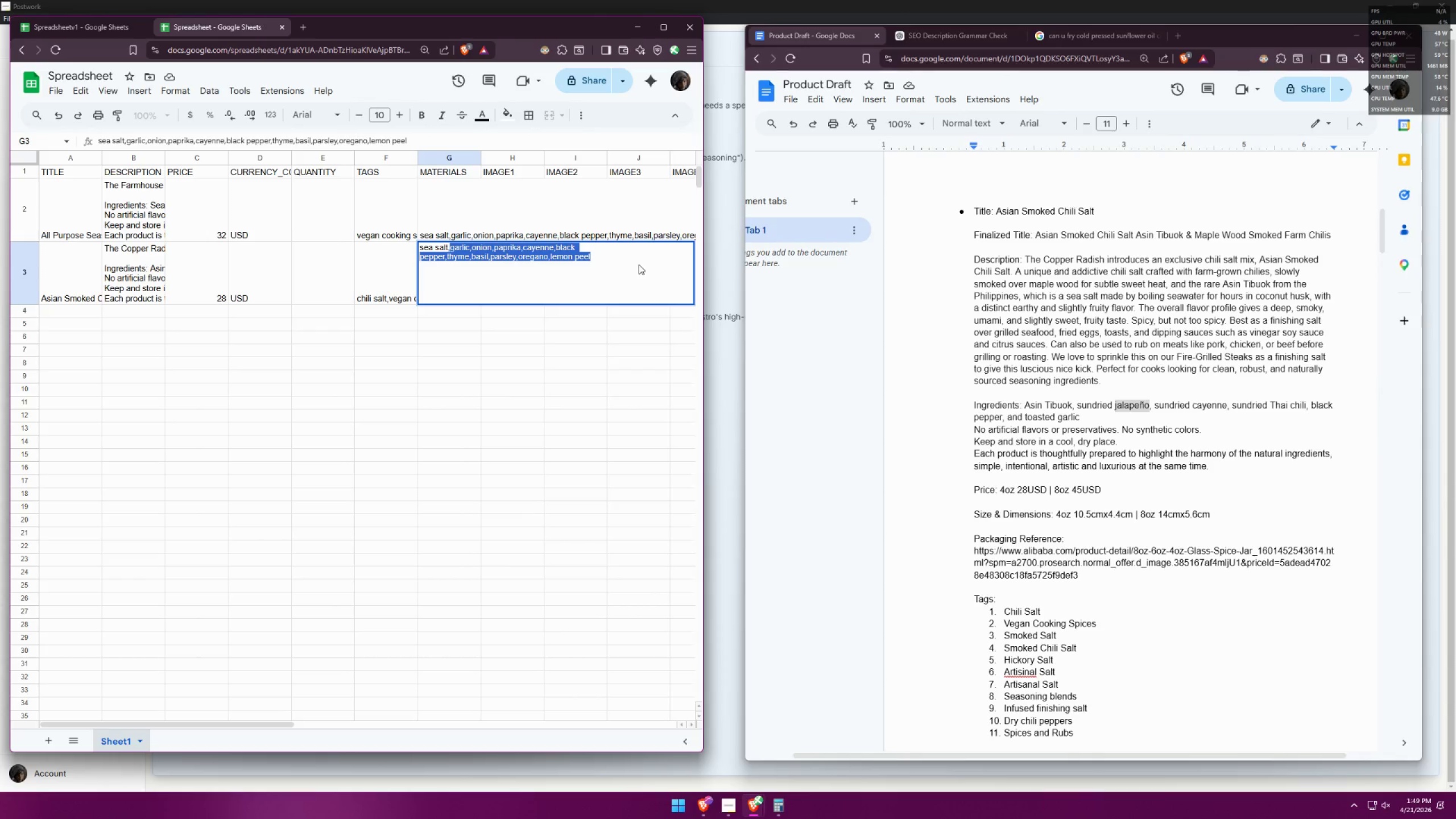 
key(Backspace)
 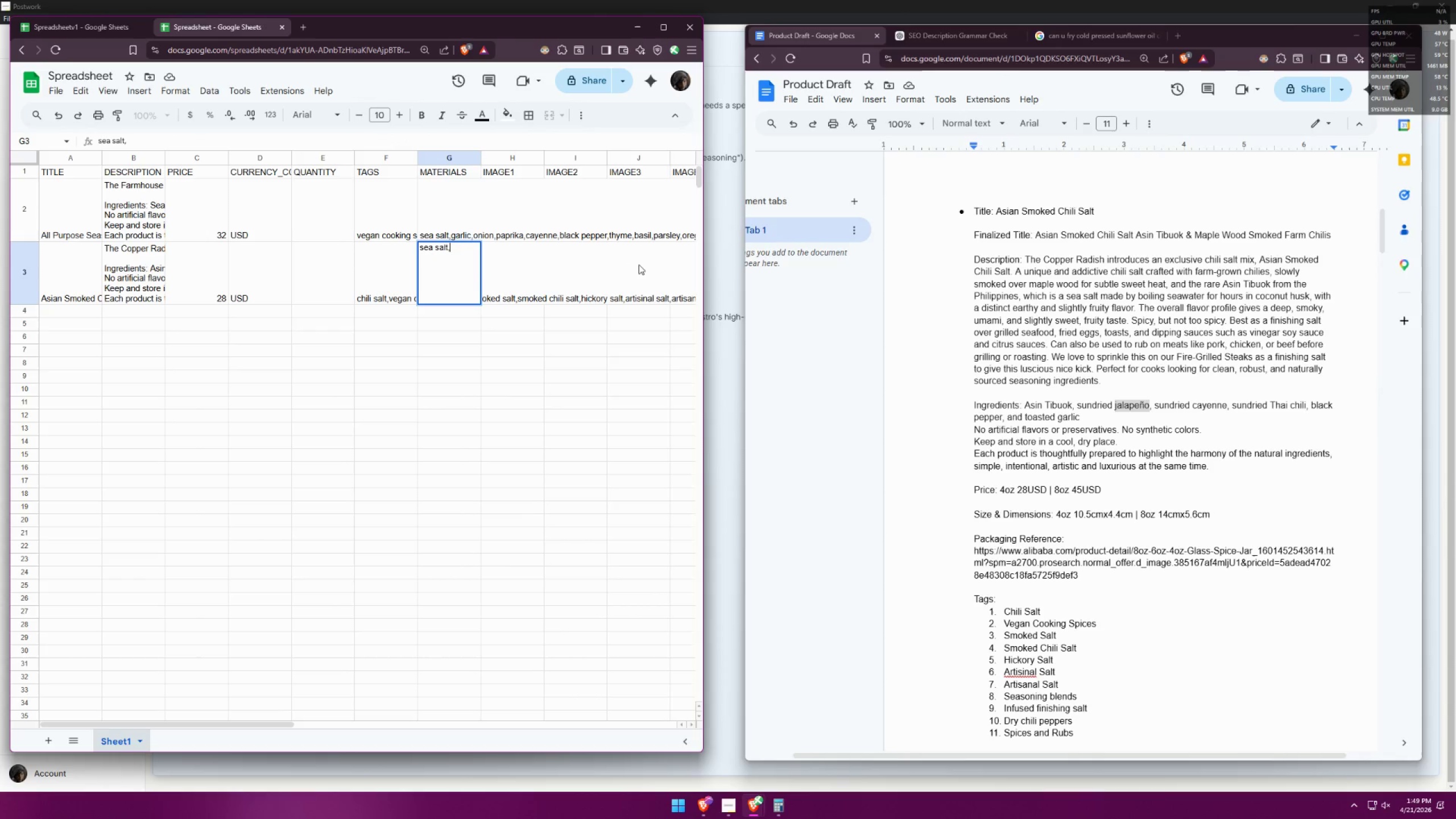 
key(Control+ControlLeft)
 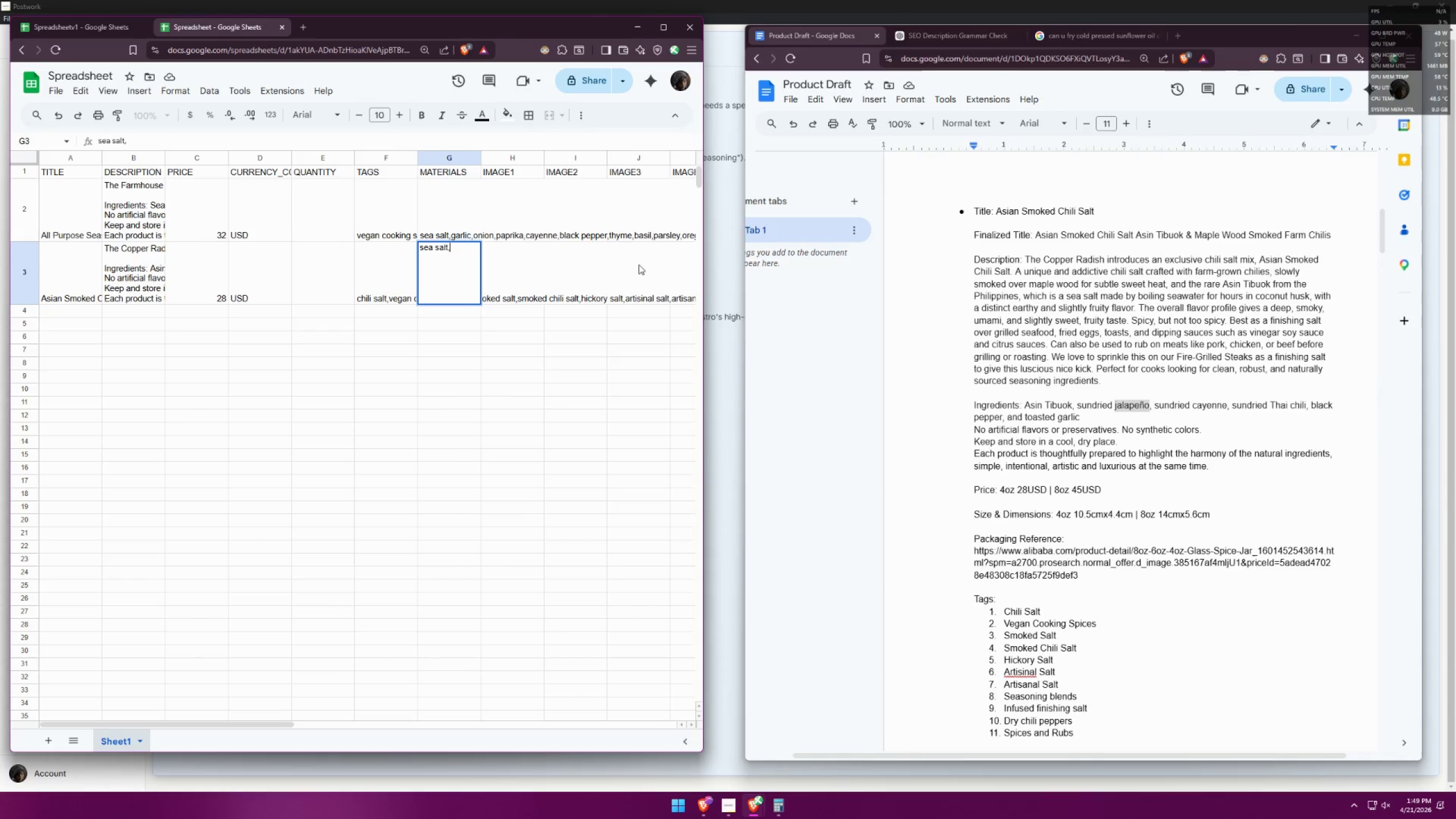 
key(Control+V)
 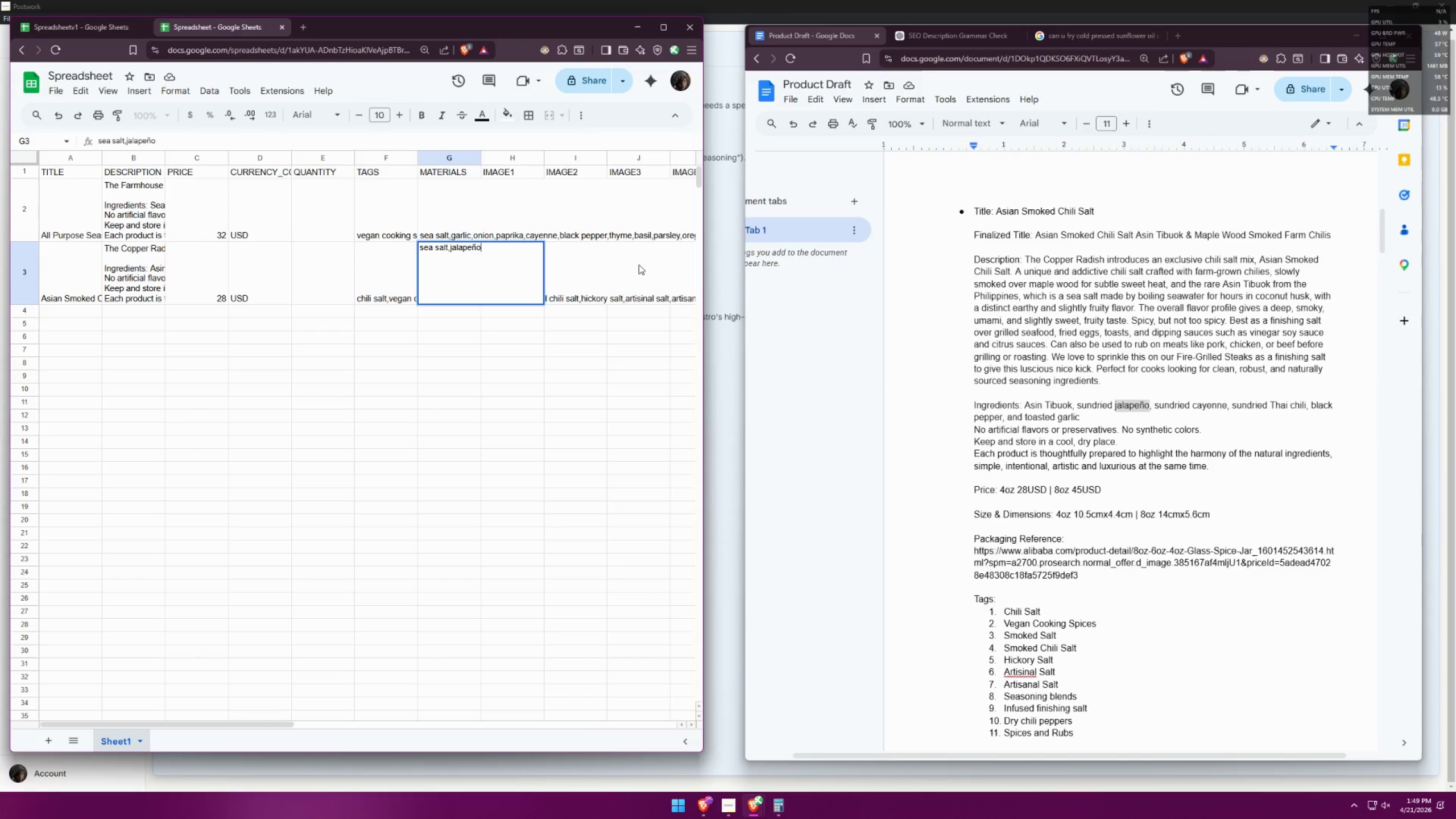 
type(,cayenne,thai chili,black pepper, g)
key(Backspace)
key(Backspace)
type(garlic)
 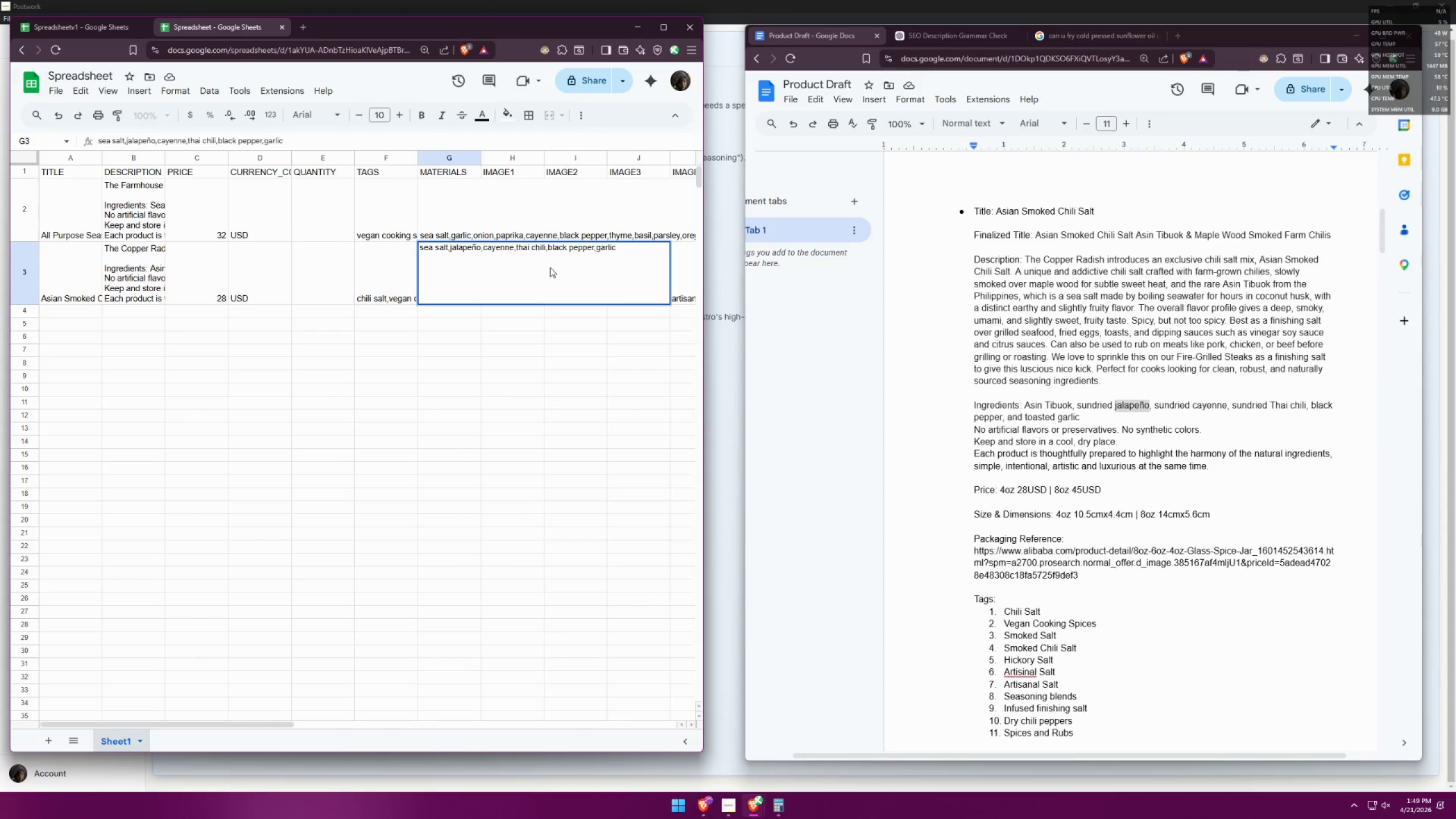 
left_click([430, 320])
 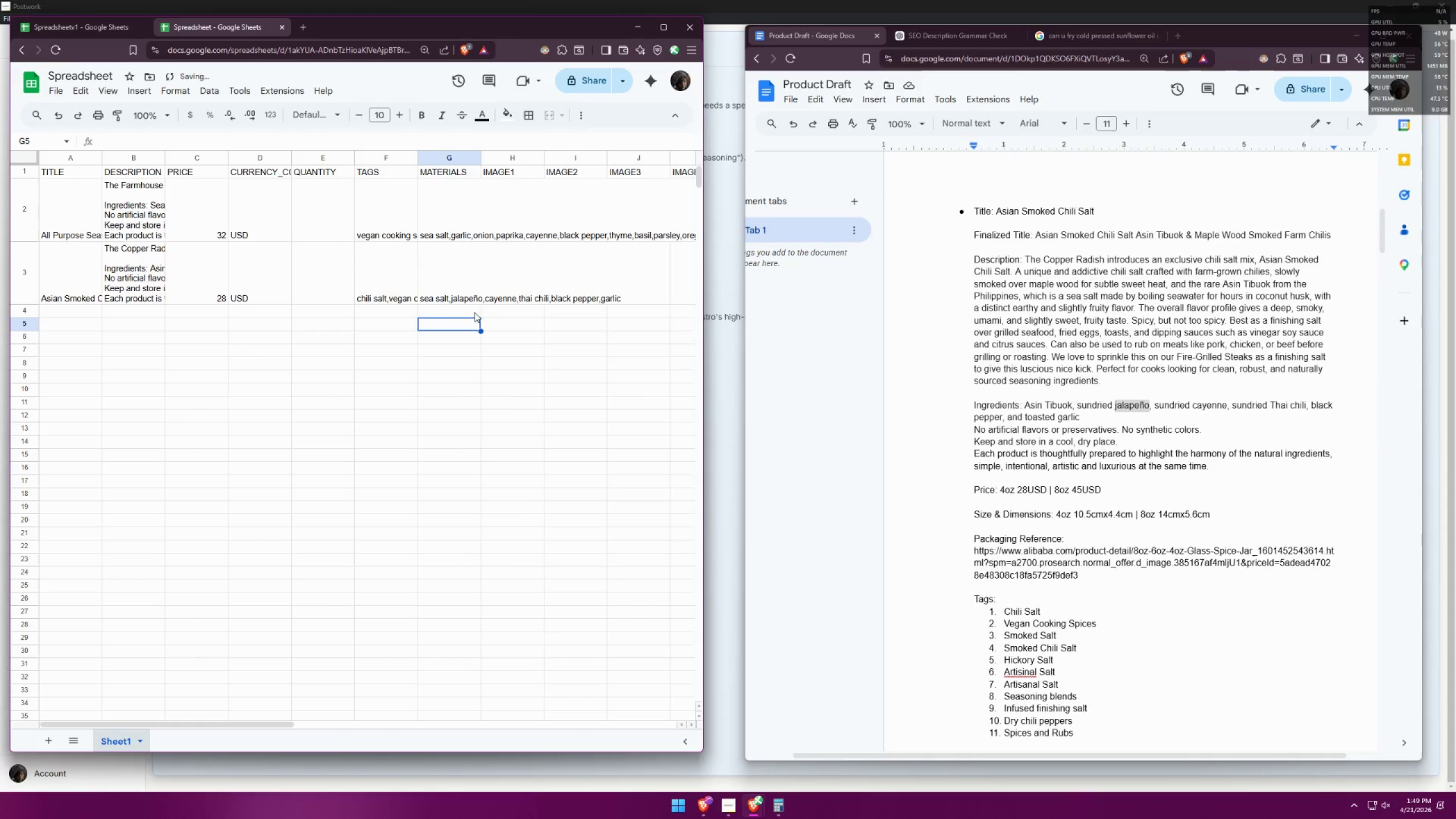 
left_click([509, 279])
 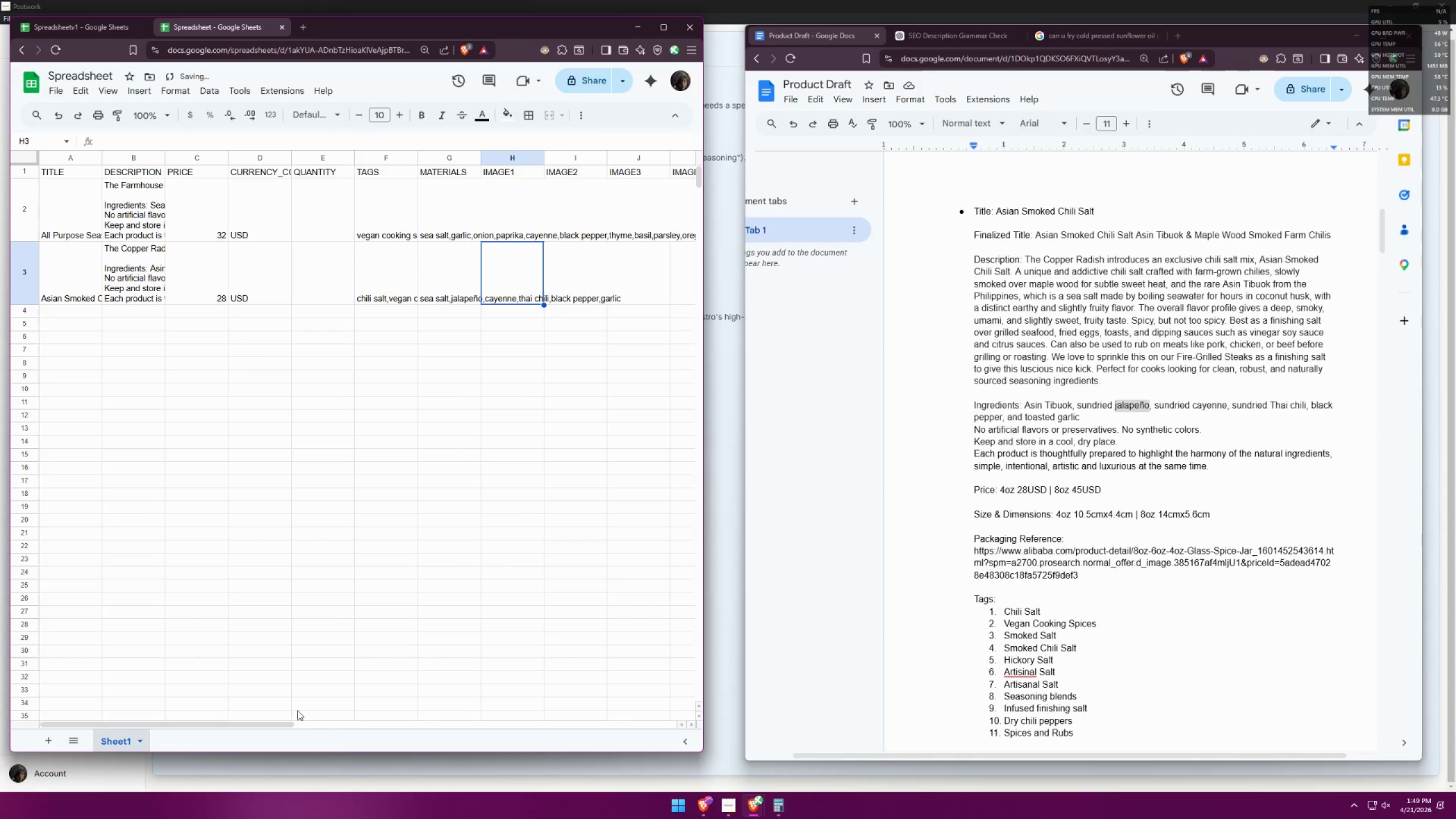 
left_click_drag(start_coordinate=[284, 725], to_coordinate=[579, 705])
 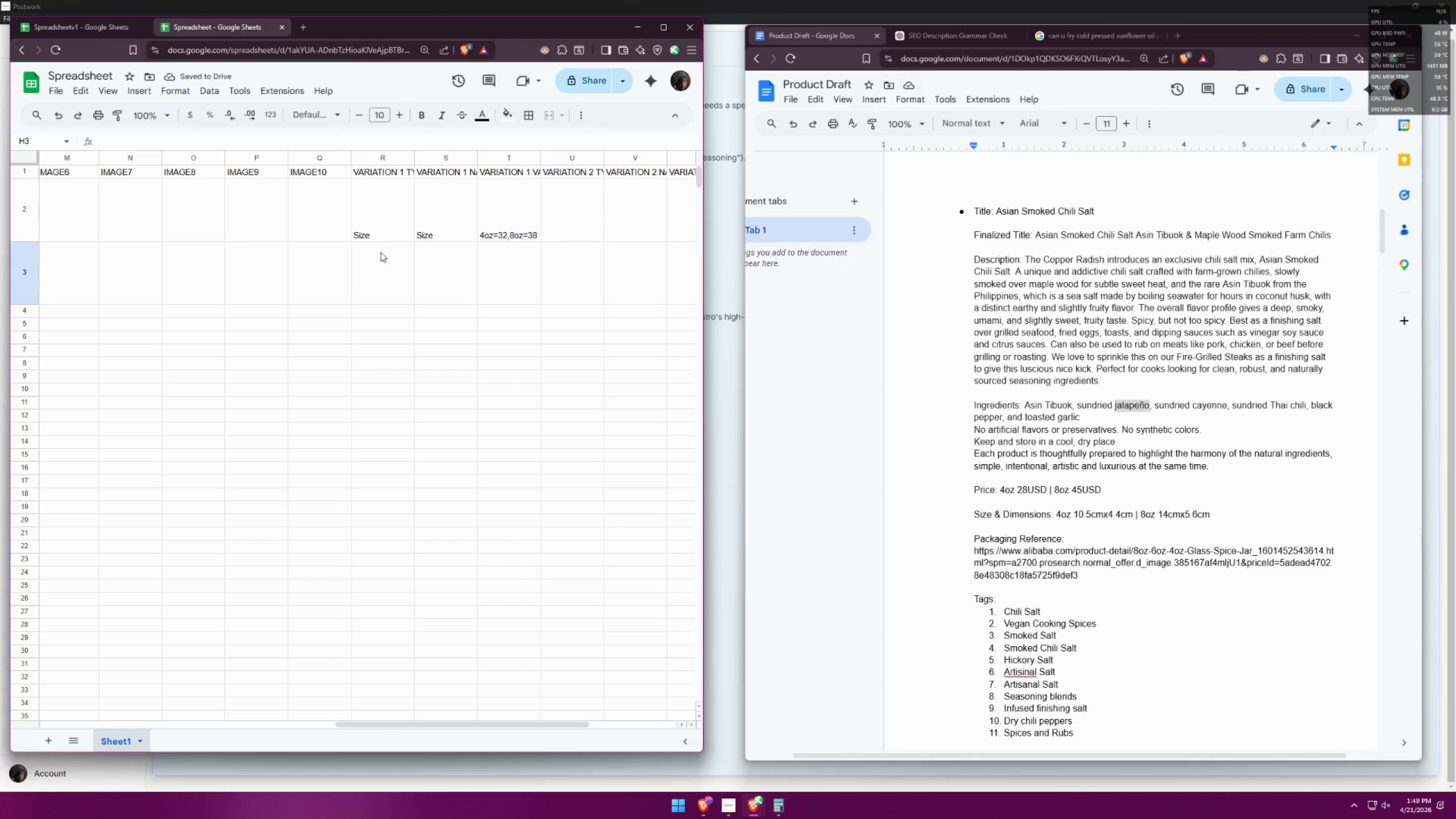 
left_click([383, 237])
 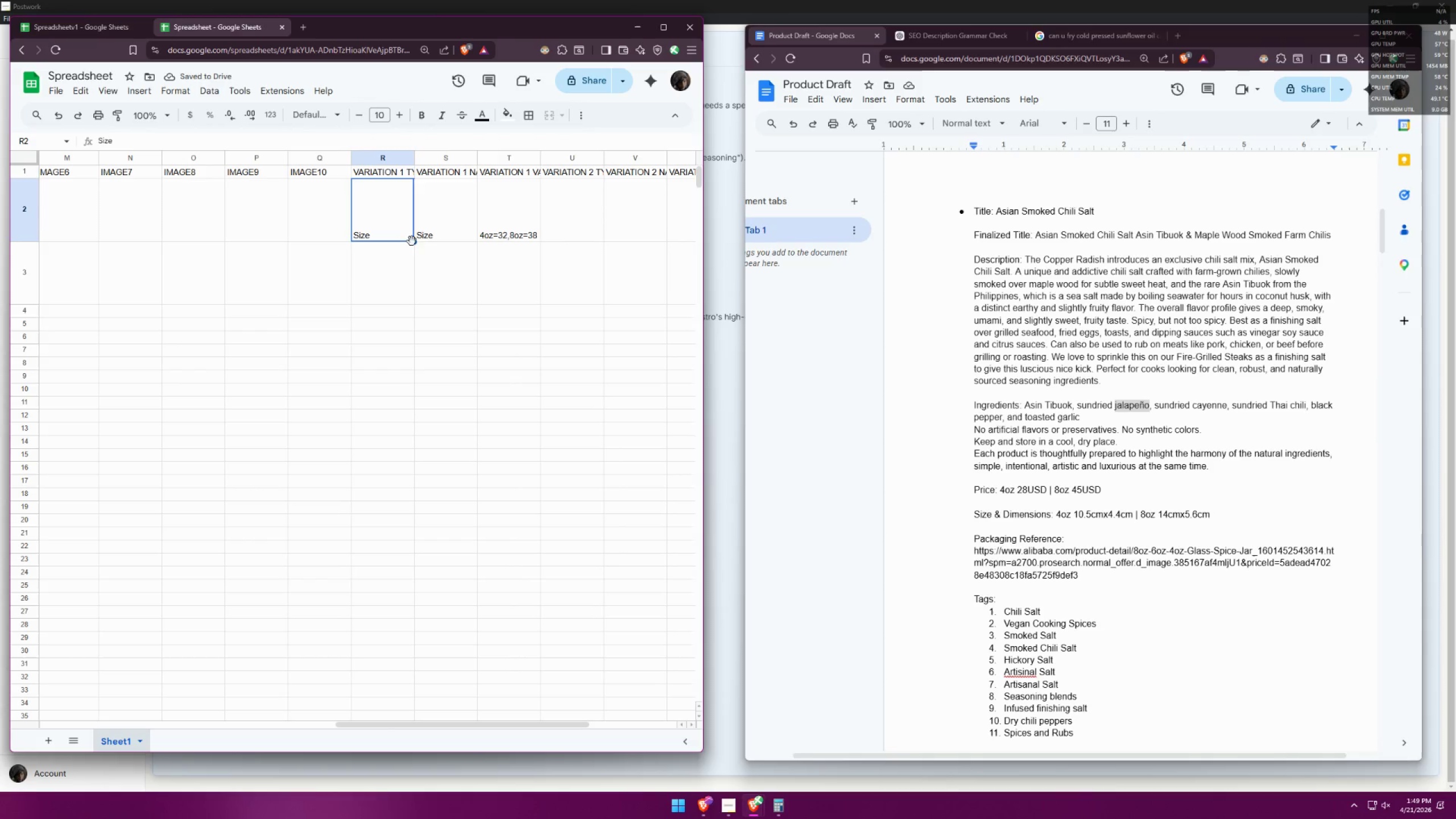 
left_click_drag(start_coordinate=[413, 242], to_coordinate=[408, 264])
 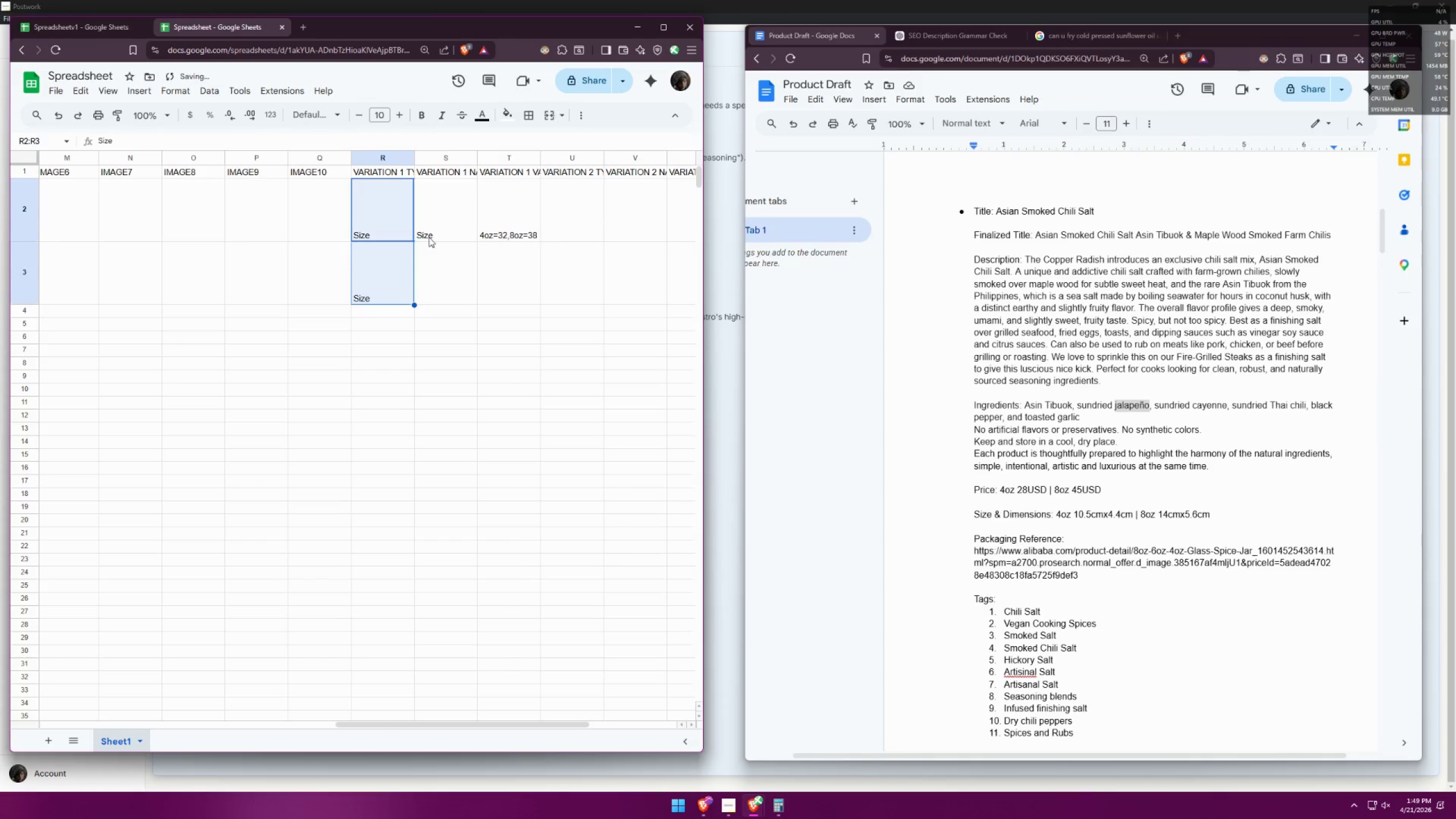 
double_click([436, 228])
 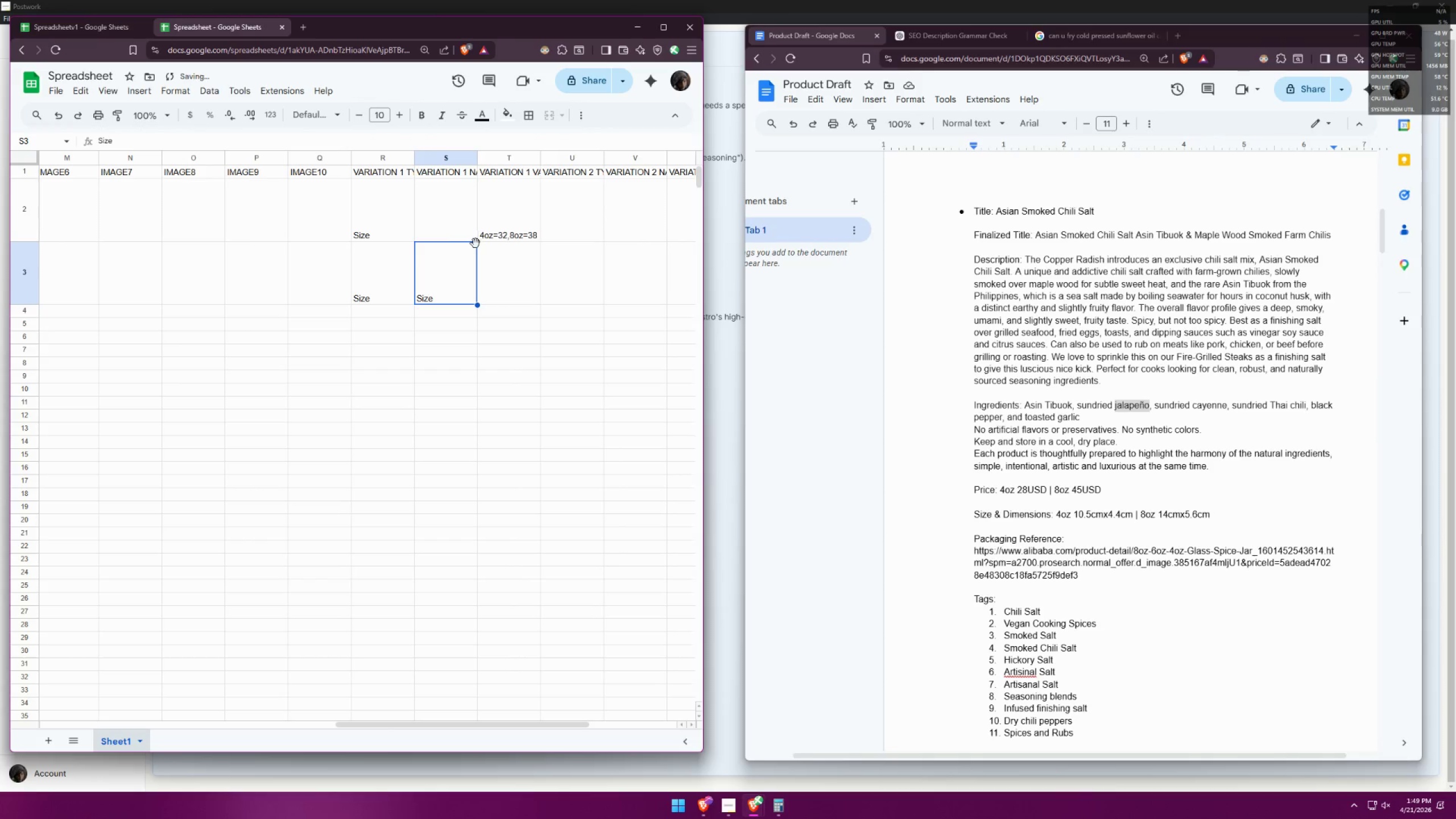 
left_click([457, 231])
 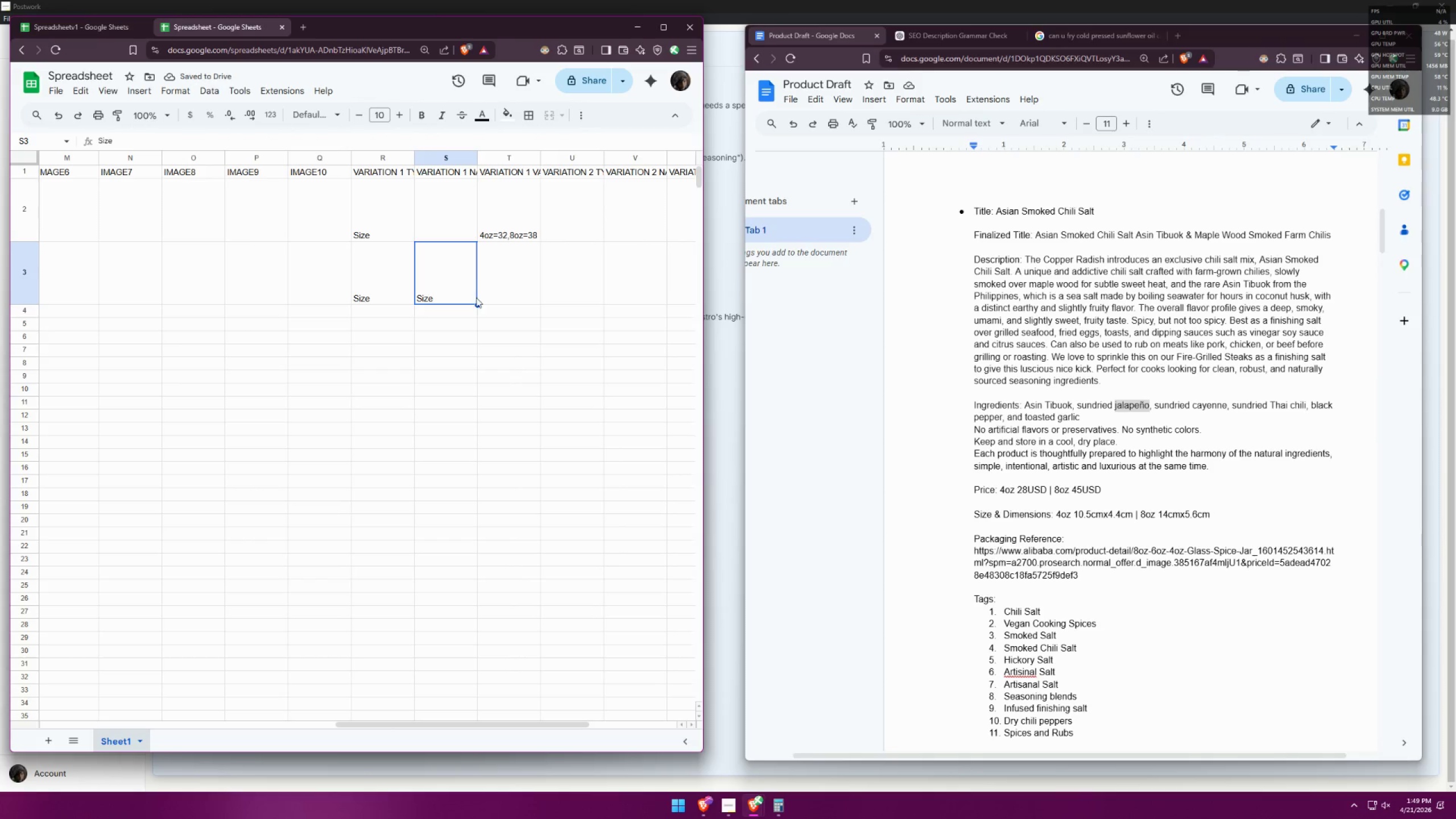 
left_click_drag(start_coordinate=[477, 305], to_coordinate=[473, 221])
 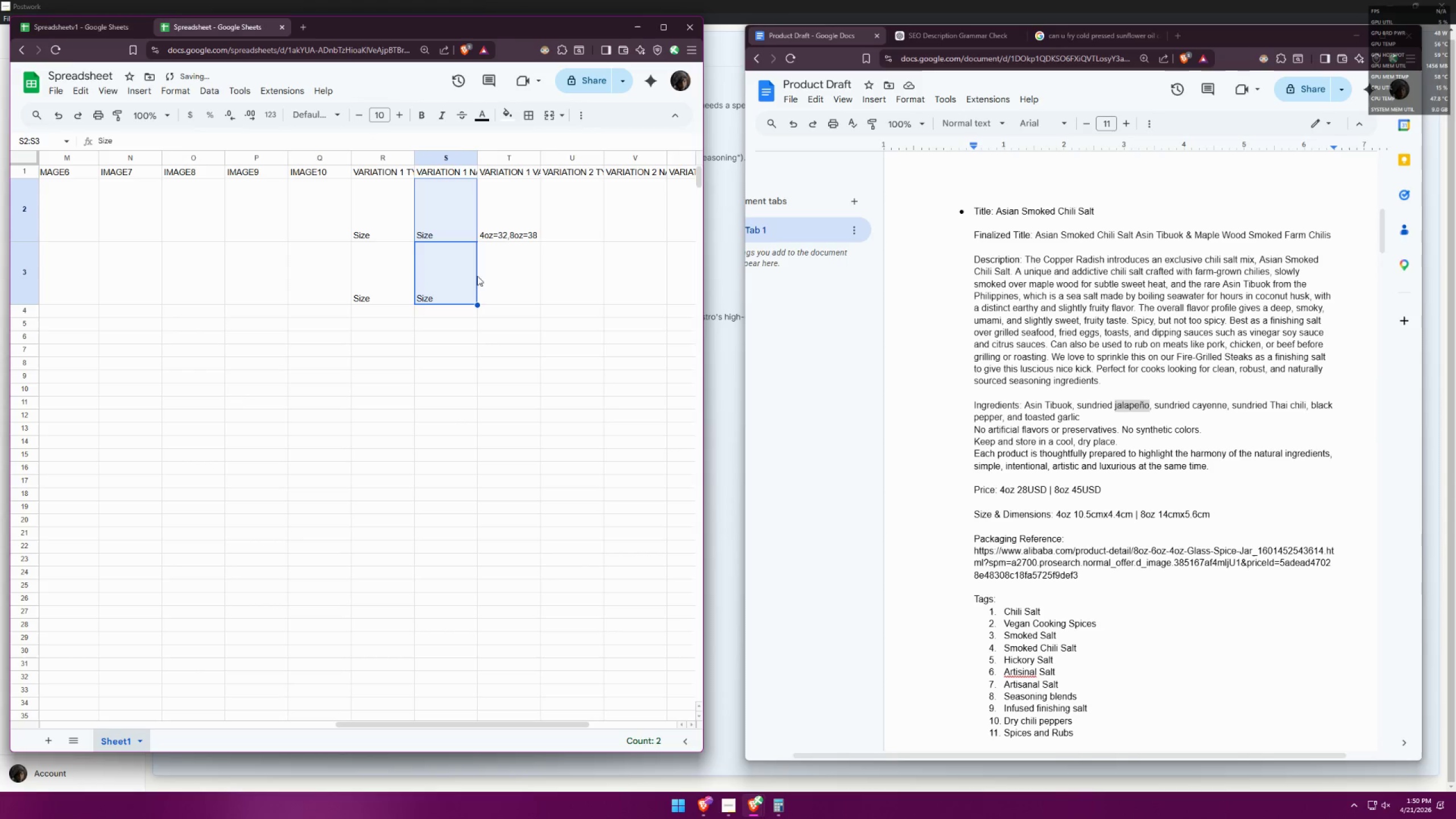 
left_click([486, 280])
 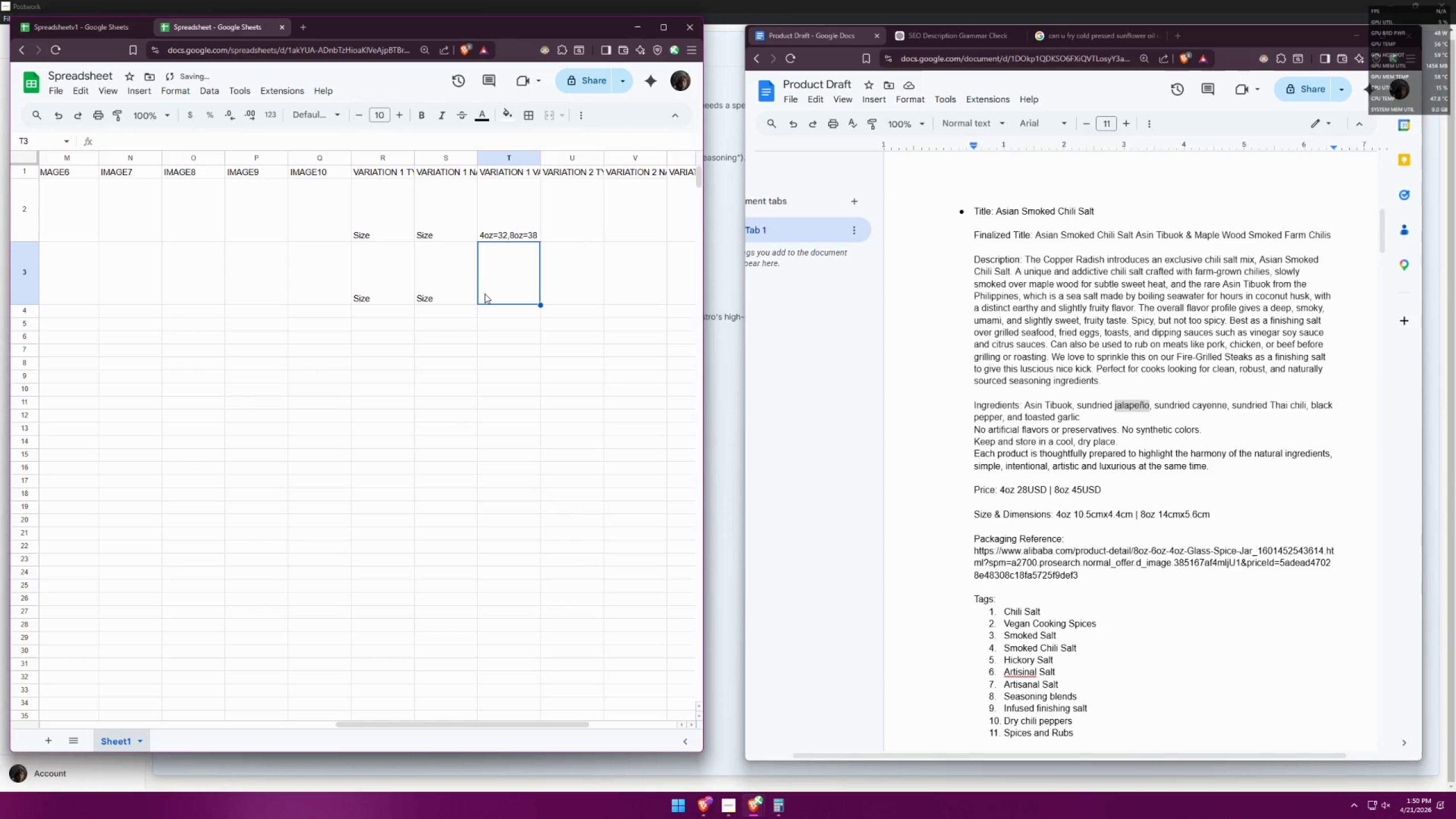 
double_click([485, 296])
 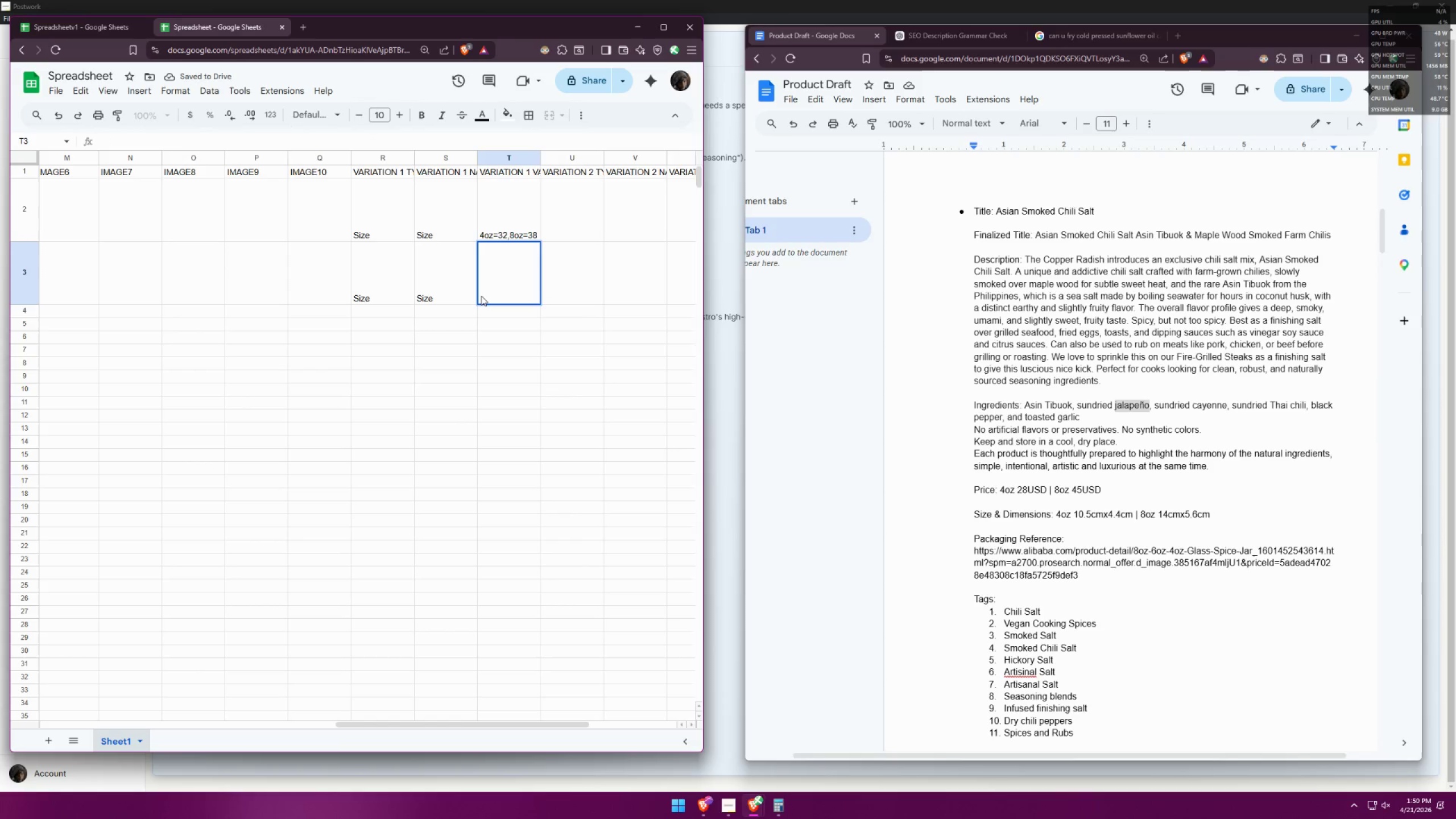 
type(3)
key(Backspace)
type(4oz=28,9)
key(Backspace)
type(9)
key(Backspace)
type(8oz=45)
 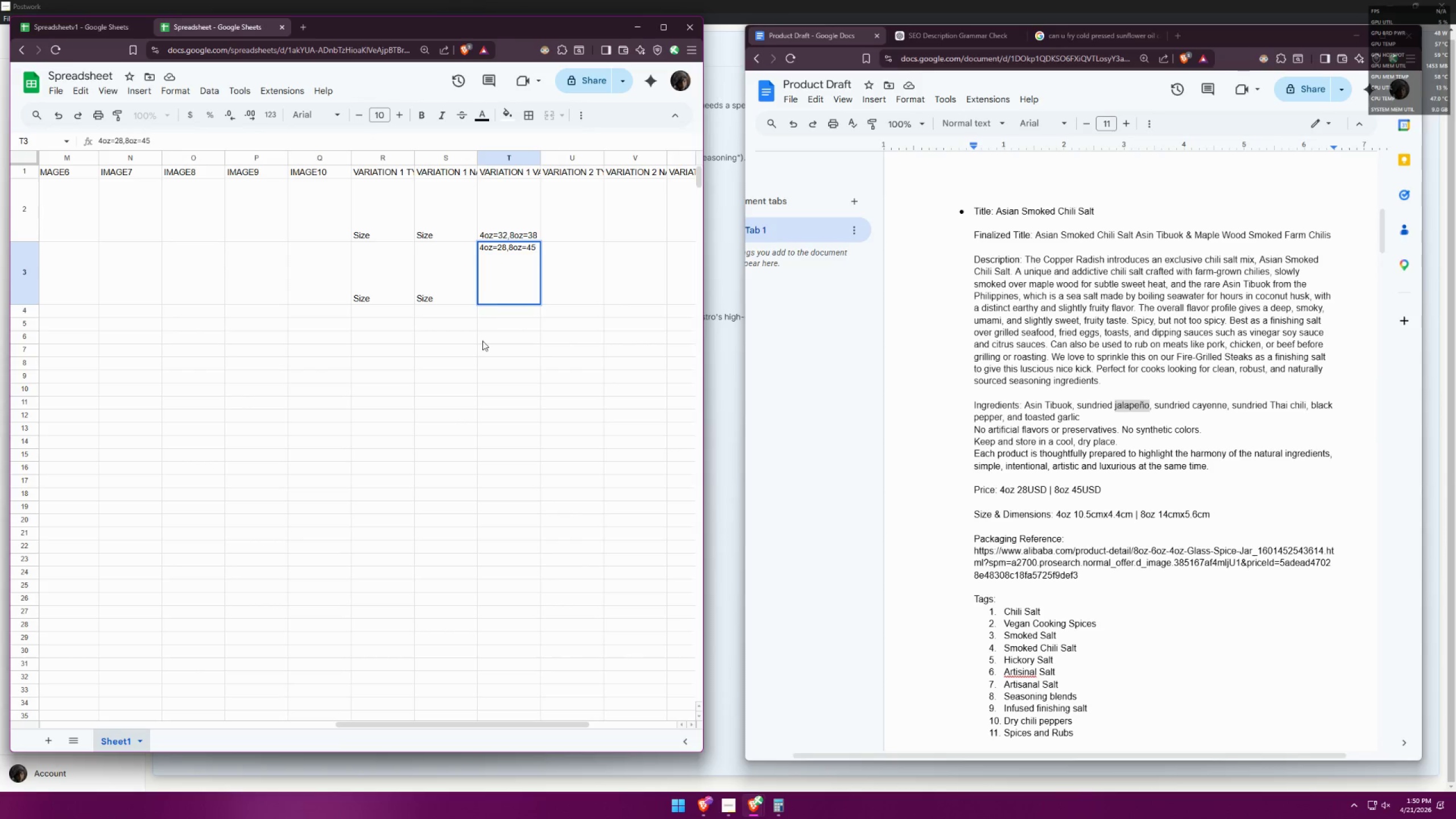 
left_click([483, 348])
 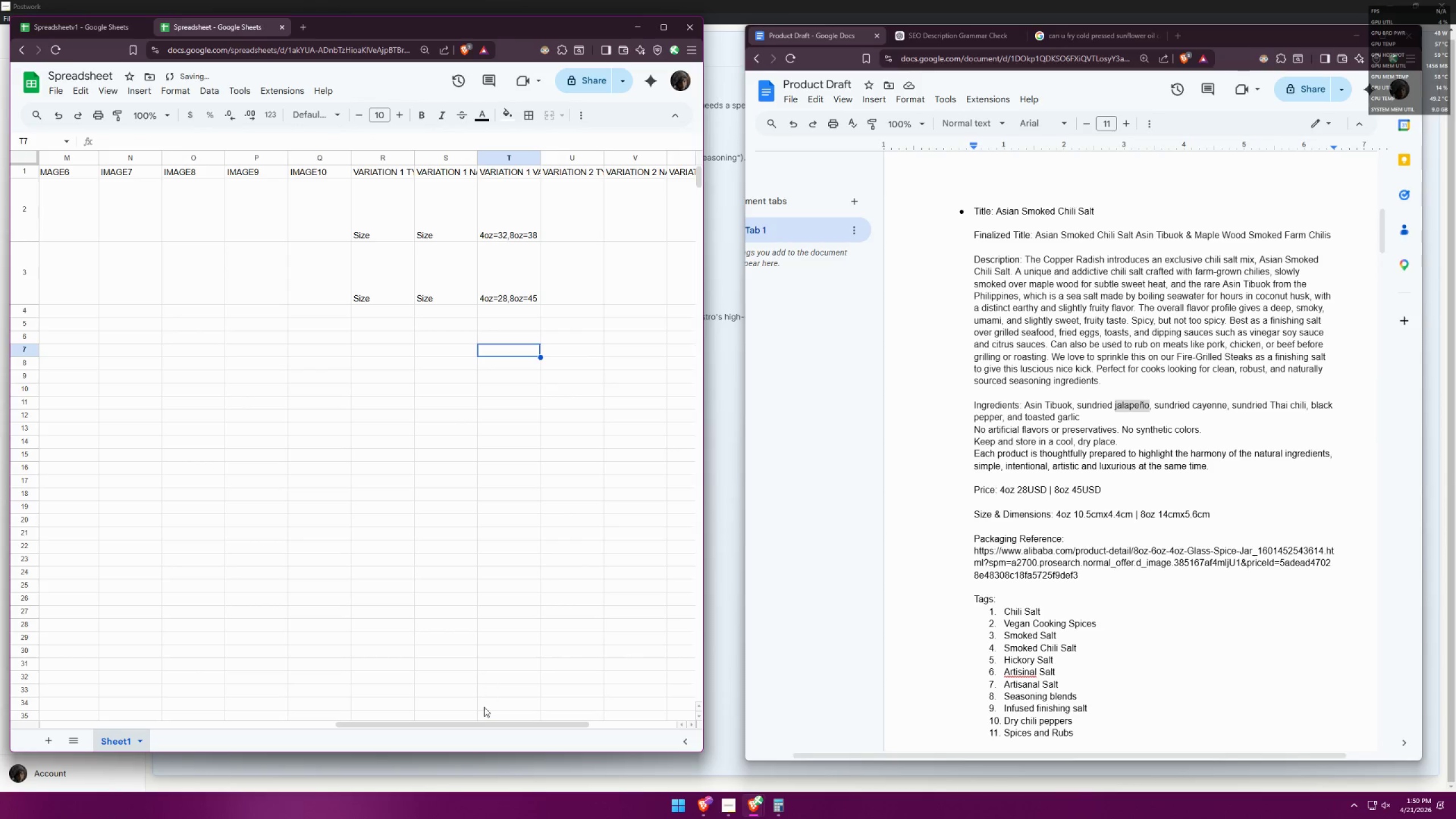 
left_click_drag(start_coordinate=[481, 722], to_coordinate=[136, 661])
 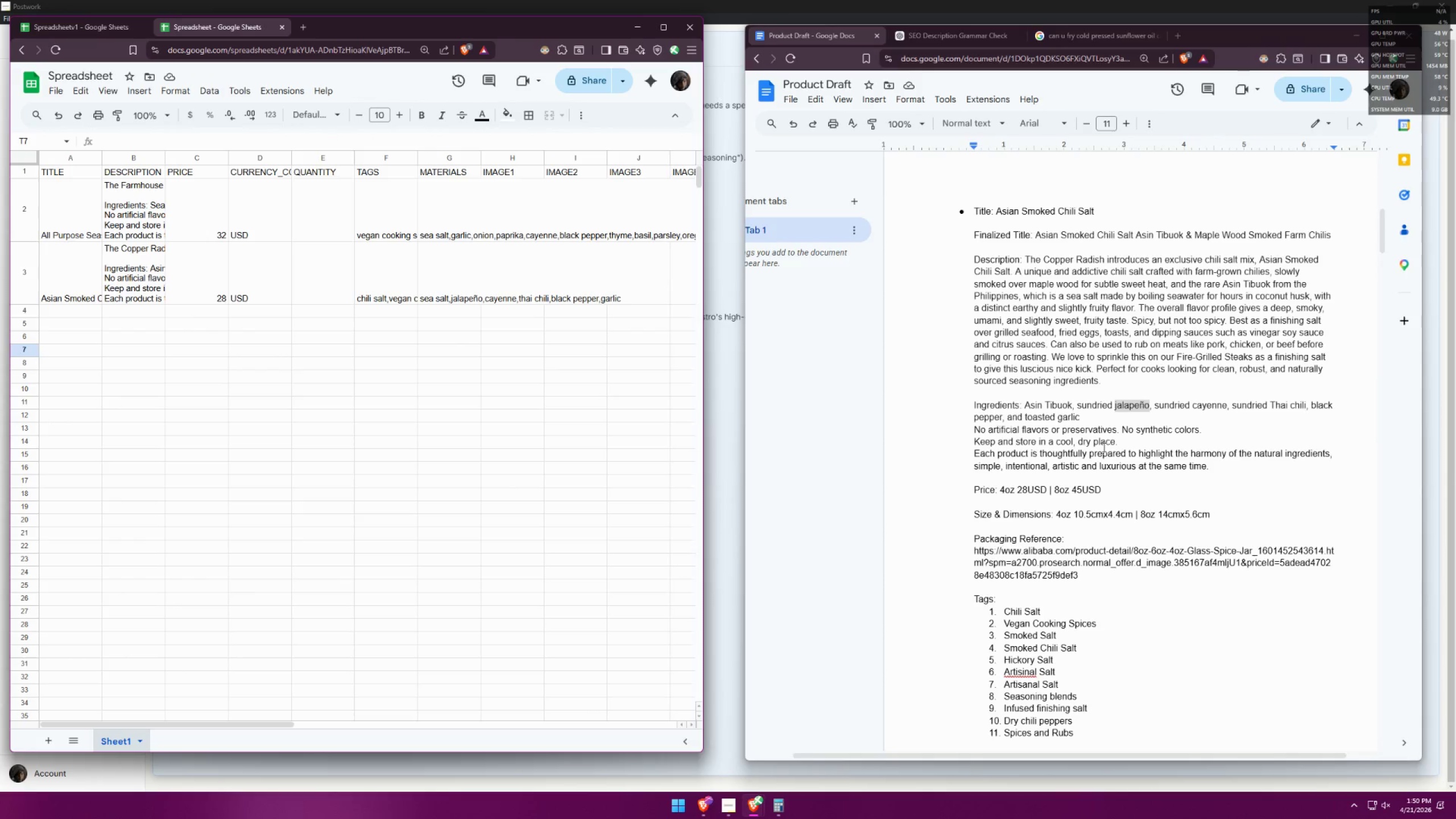 
wait(5.2)
 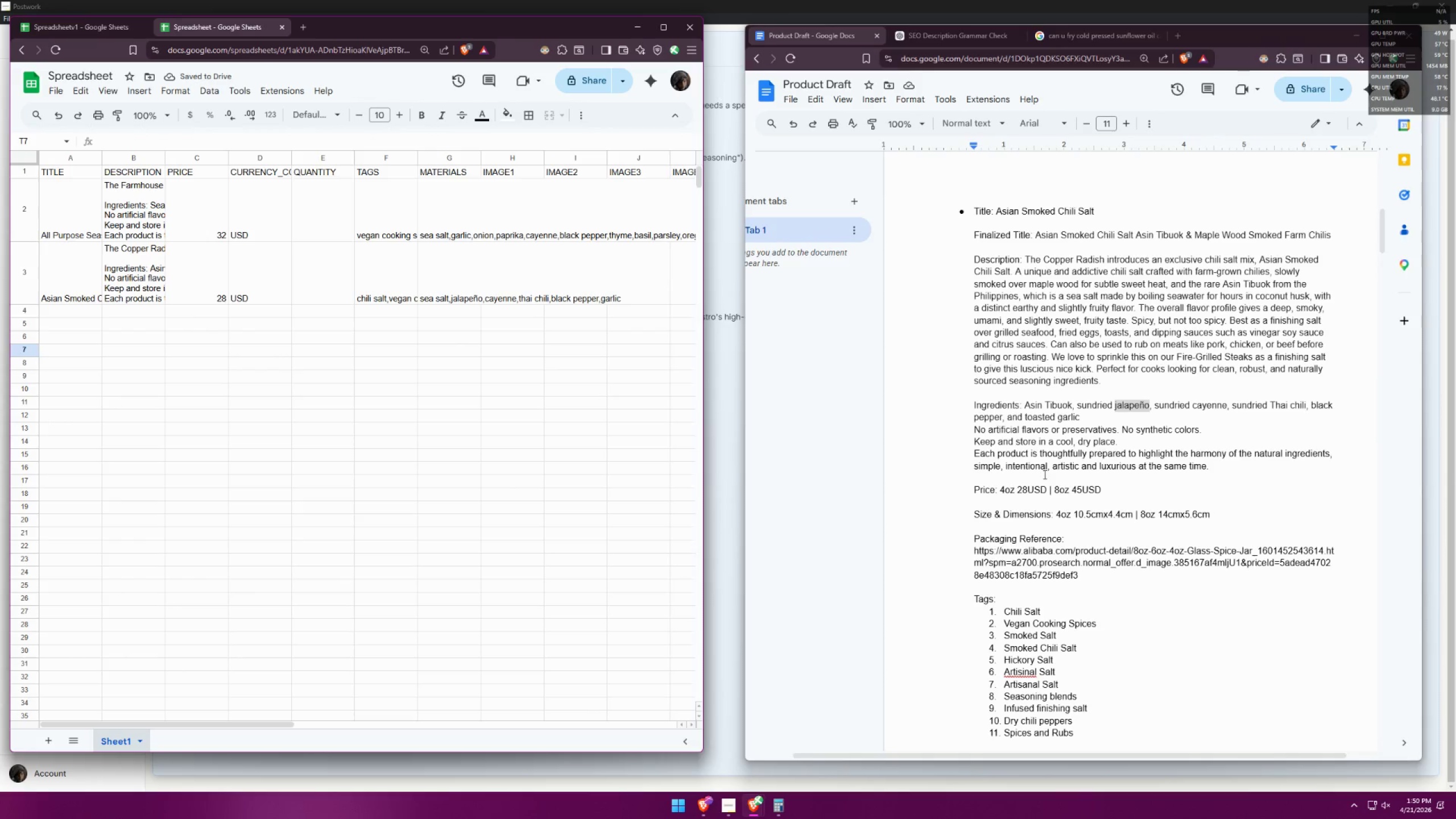 
scroll: coordinate [1113, 438], scroll_direction: down, amount: 11.0
 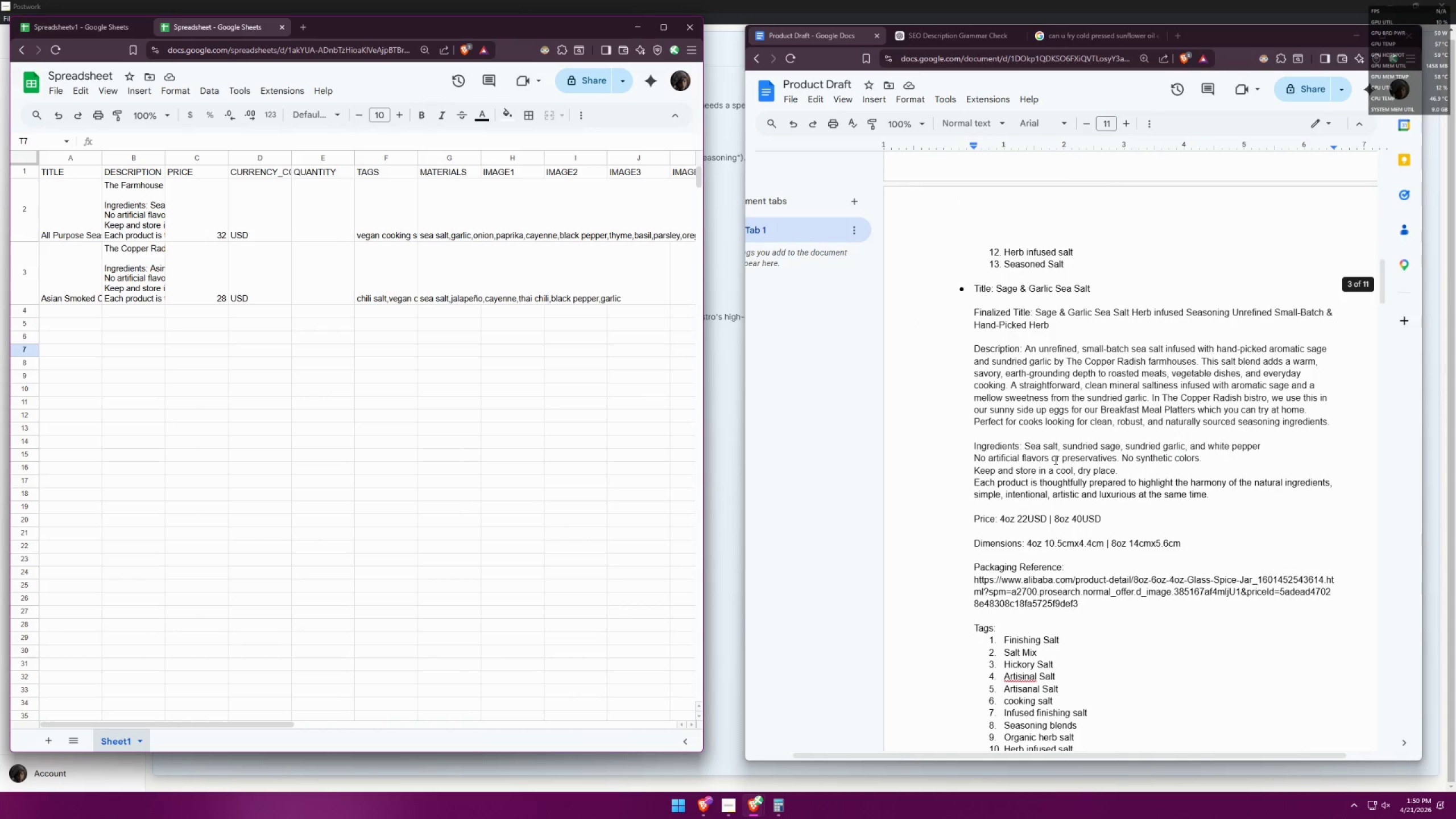 
left_click([1049, 431])
 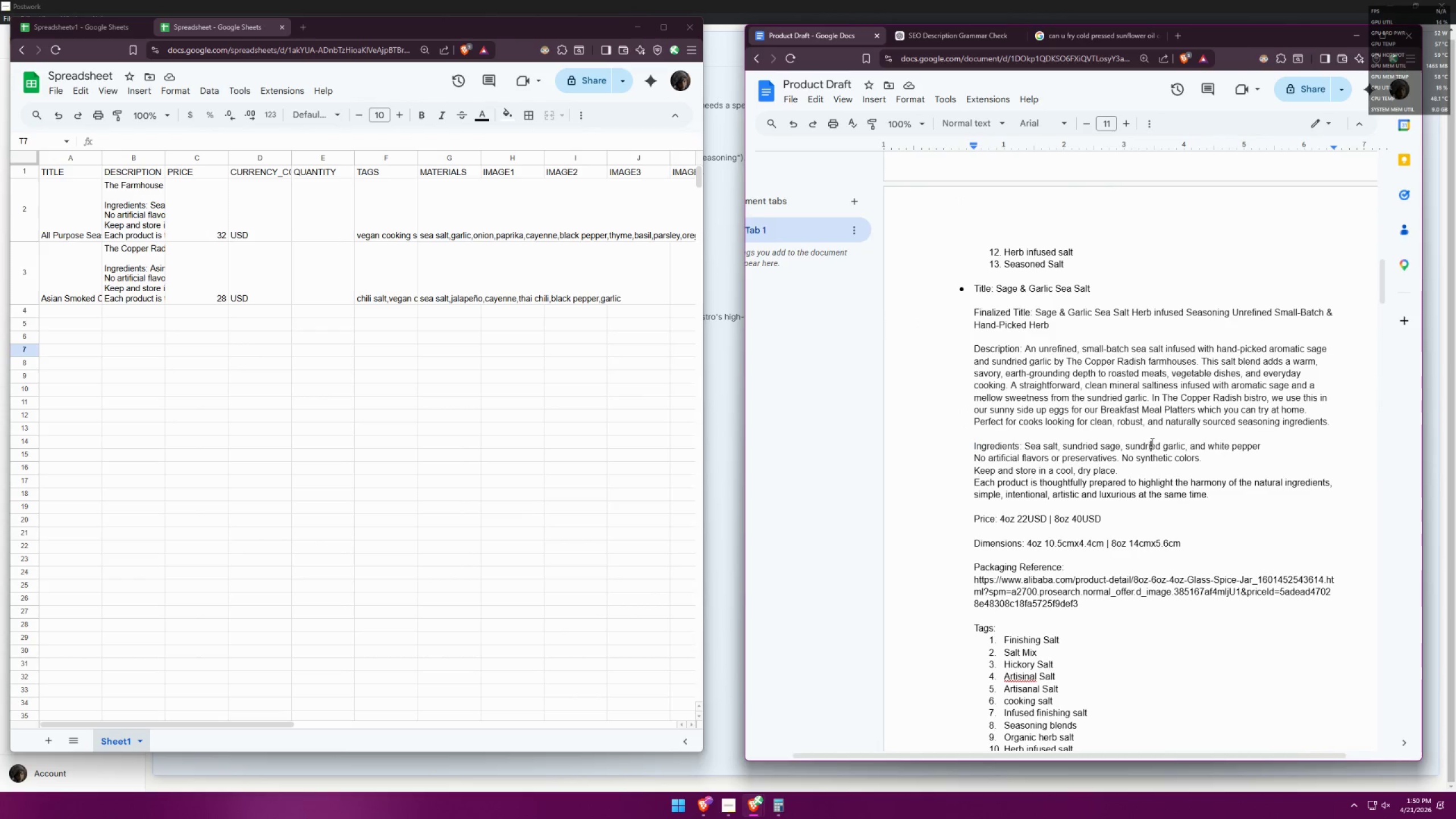 
double_click([1042, 342])
 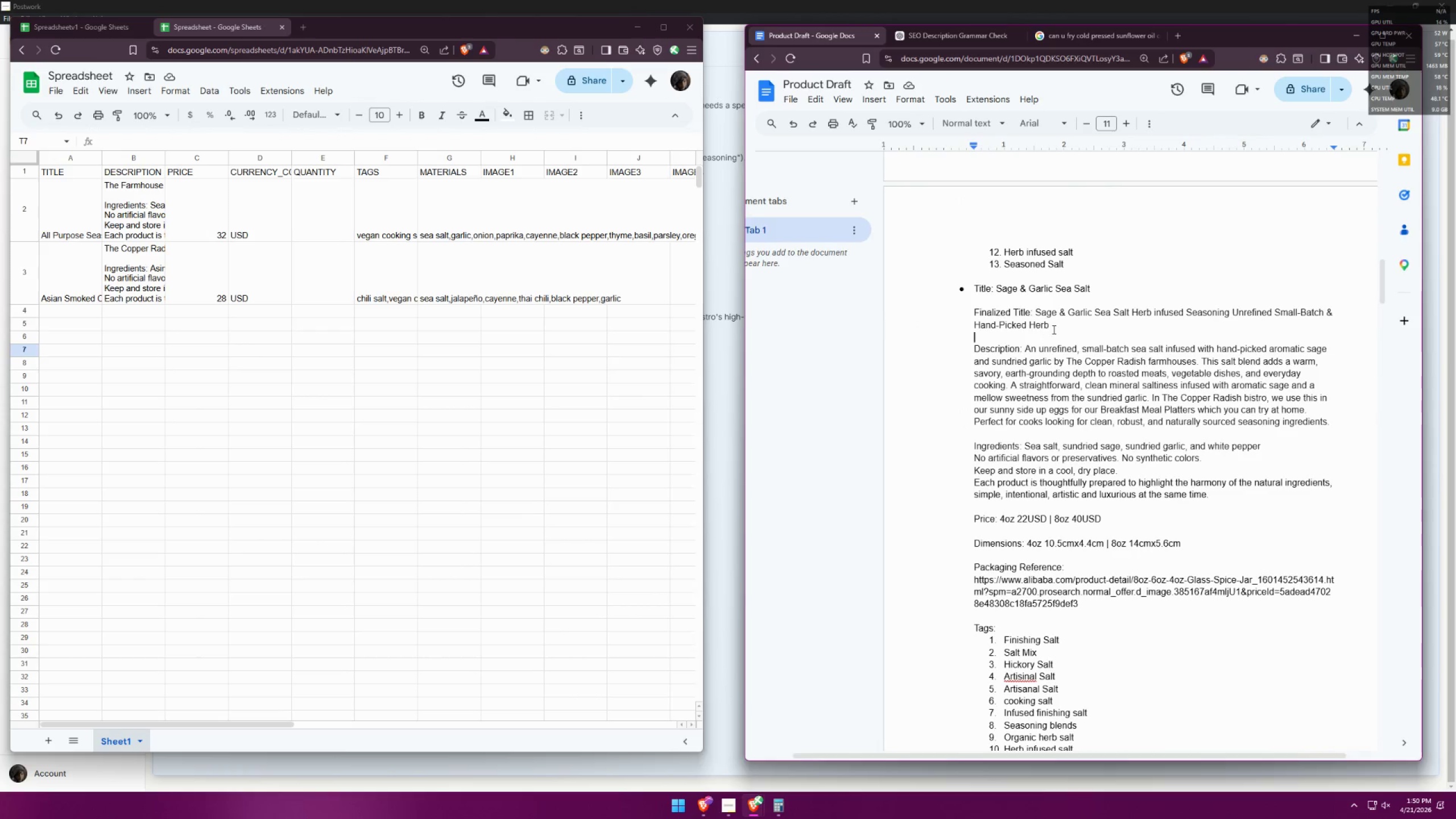 
triple_click([1069, 322])
 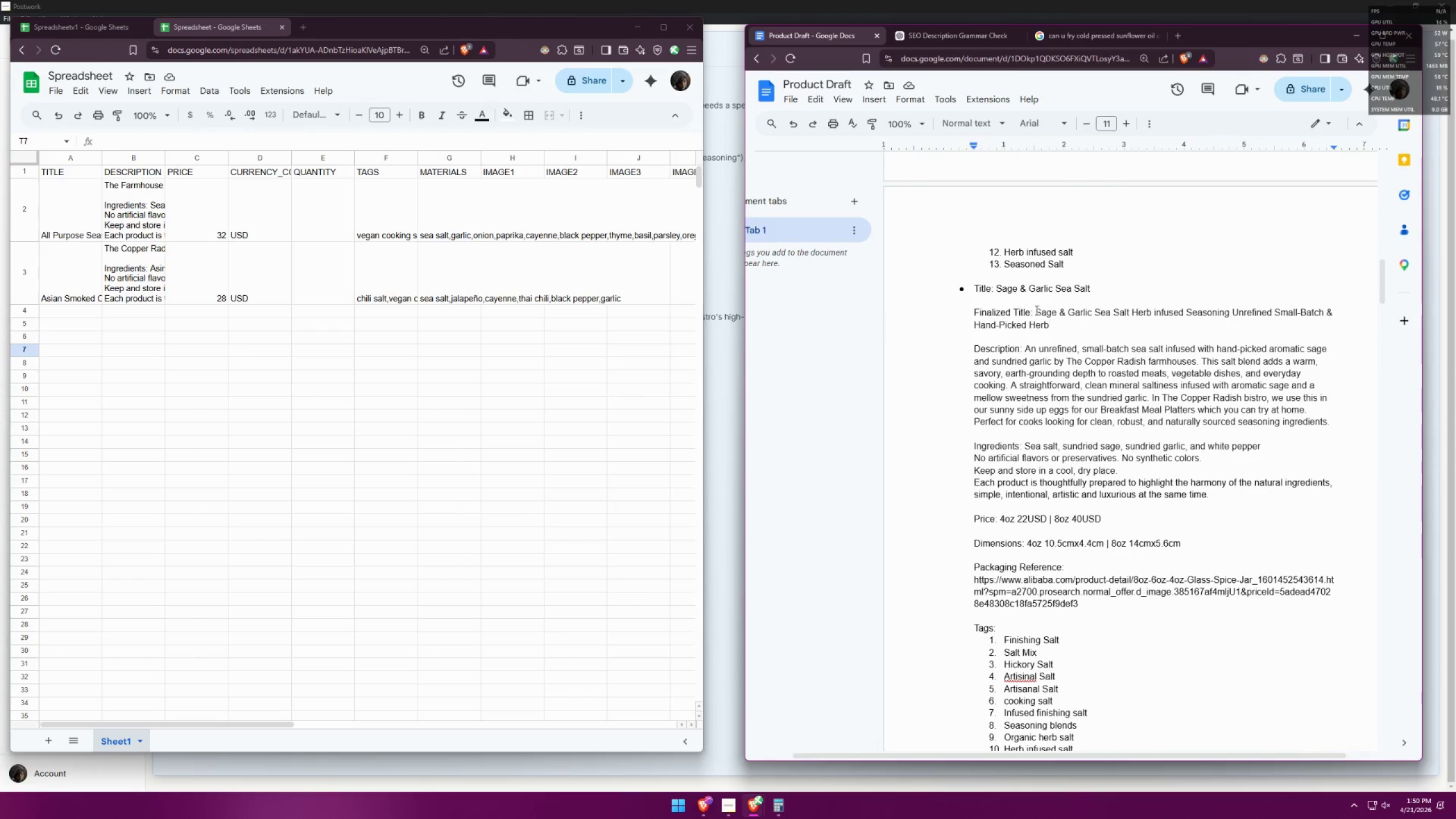 
left_click_drag(start_coordinate=[1036, 310], to_coordinate=[1050, 321])
 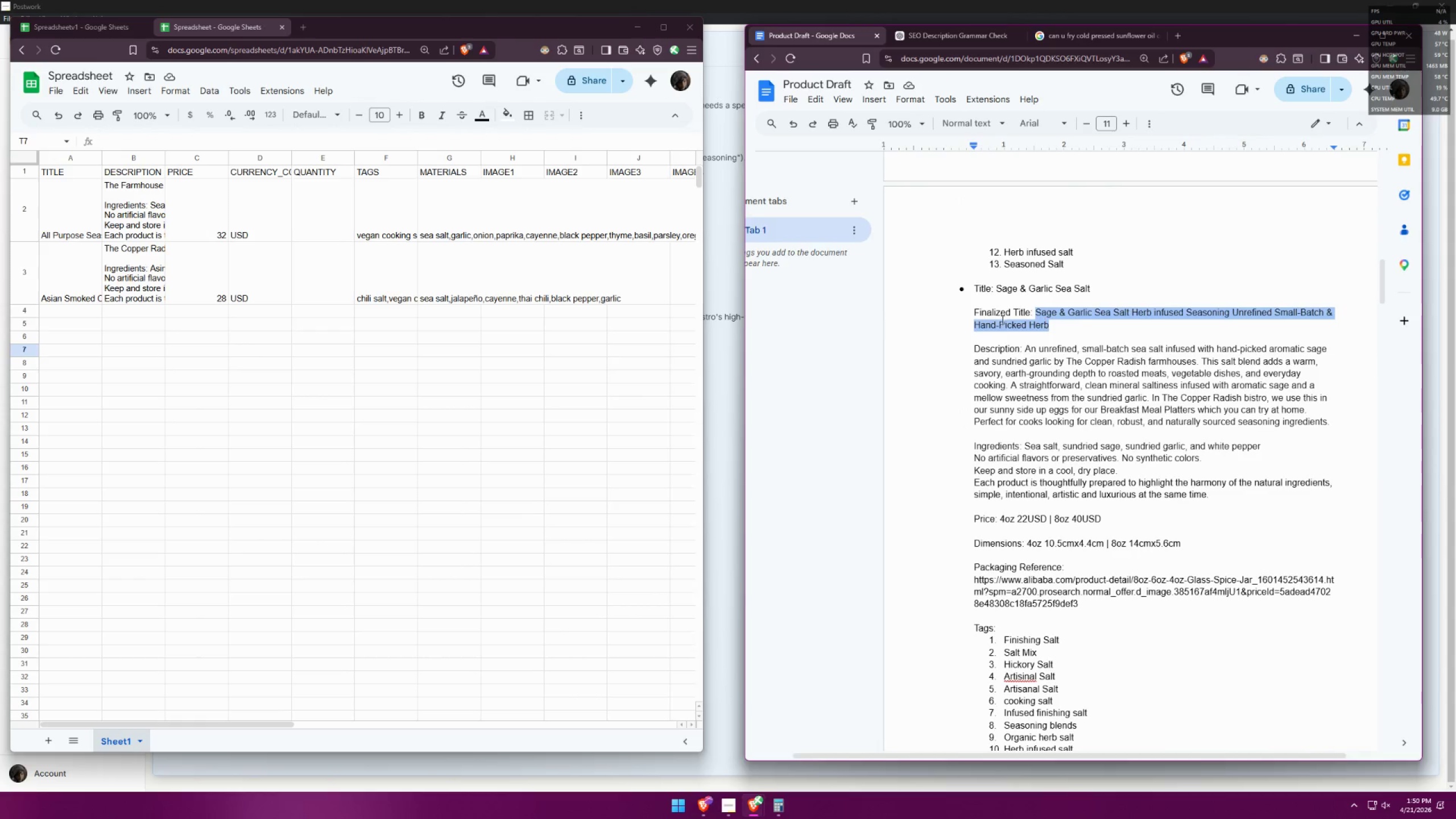 
key(Control+C)
 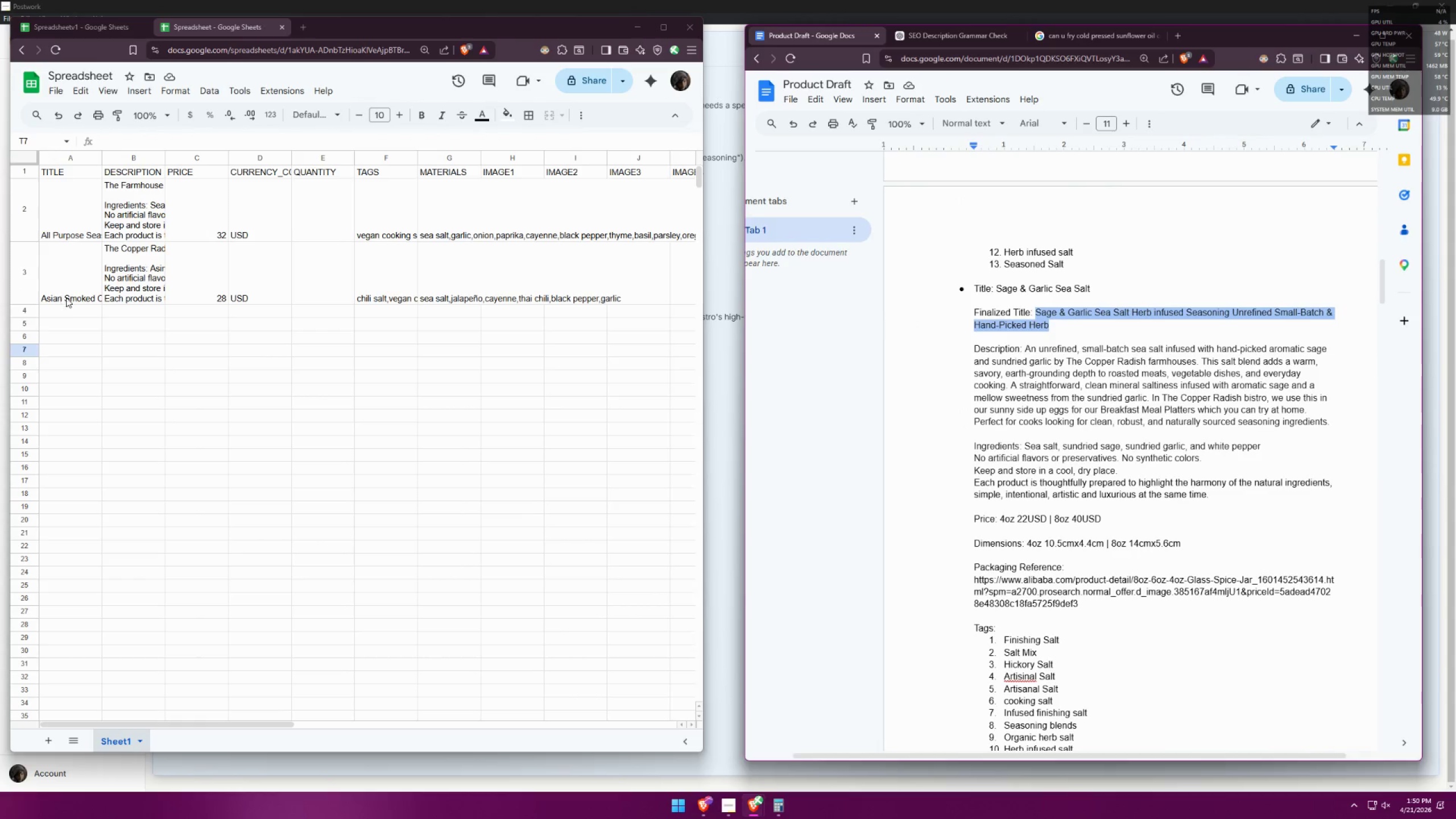 
double_click([65, 309])
 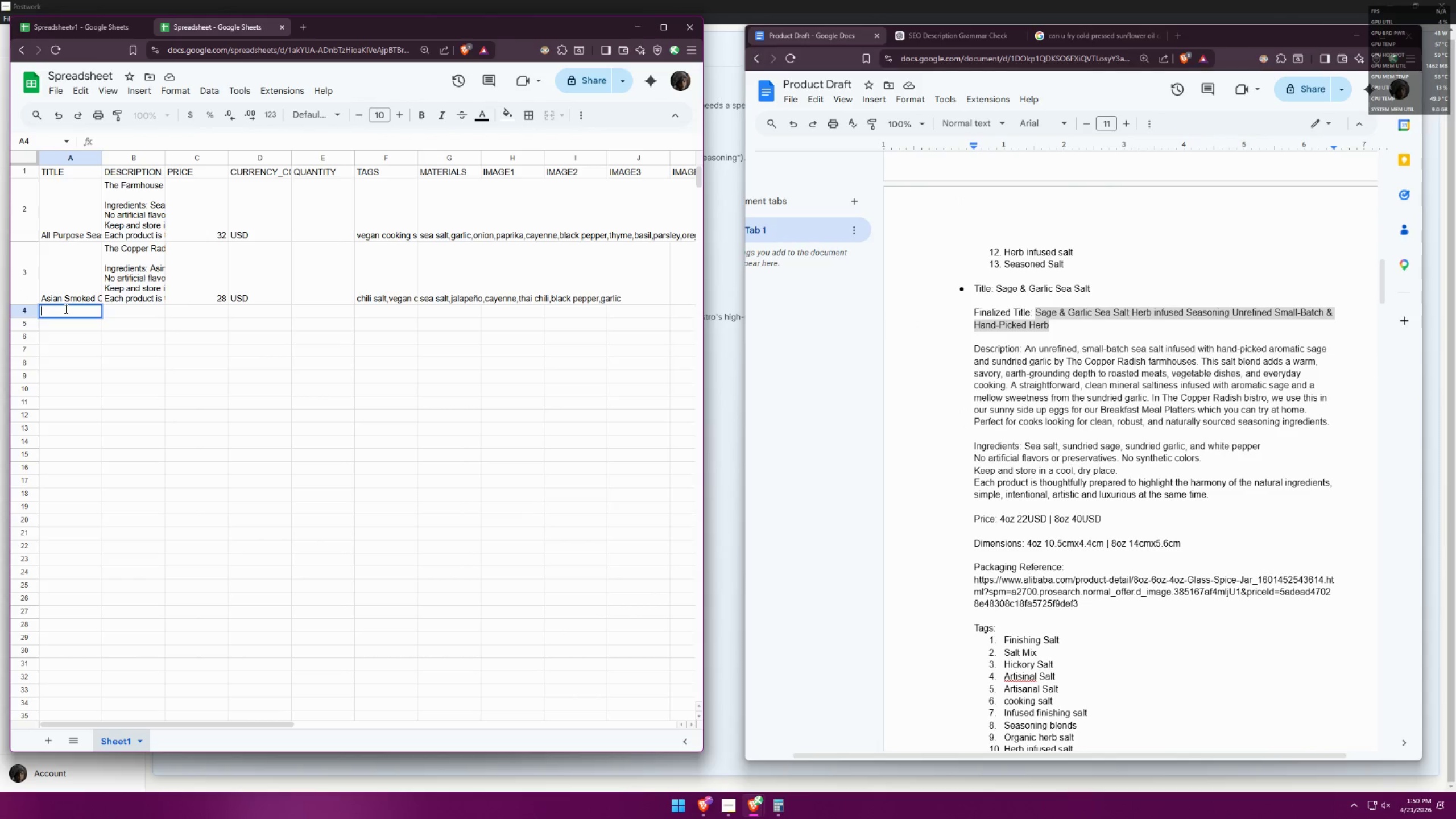 
key(Control+ControlLeft)
 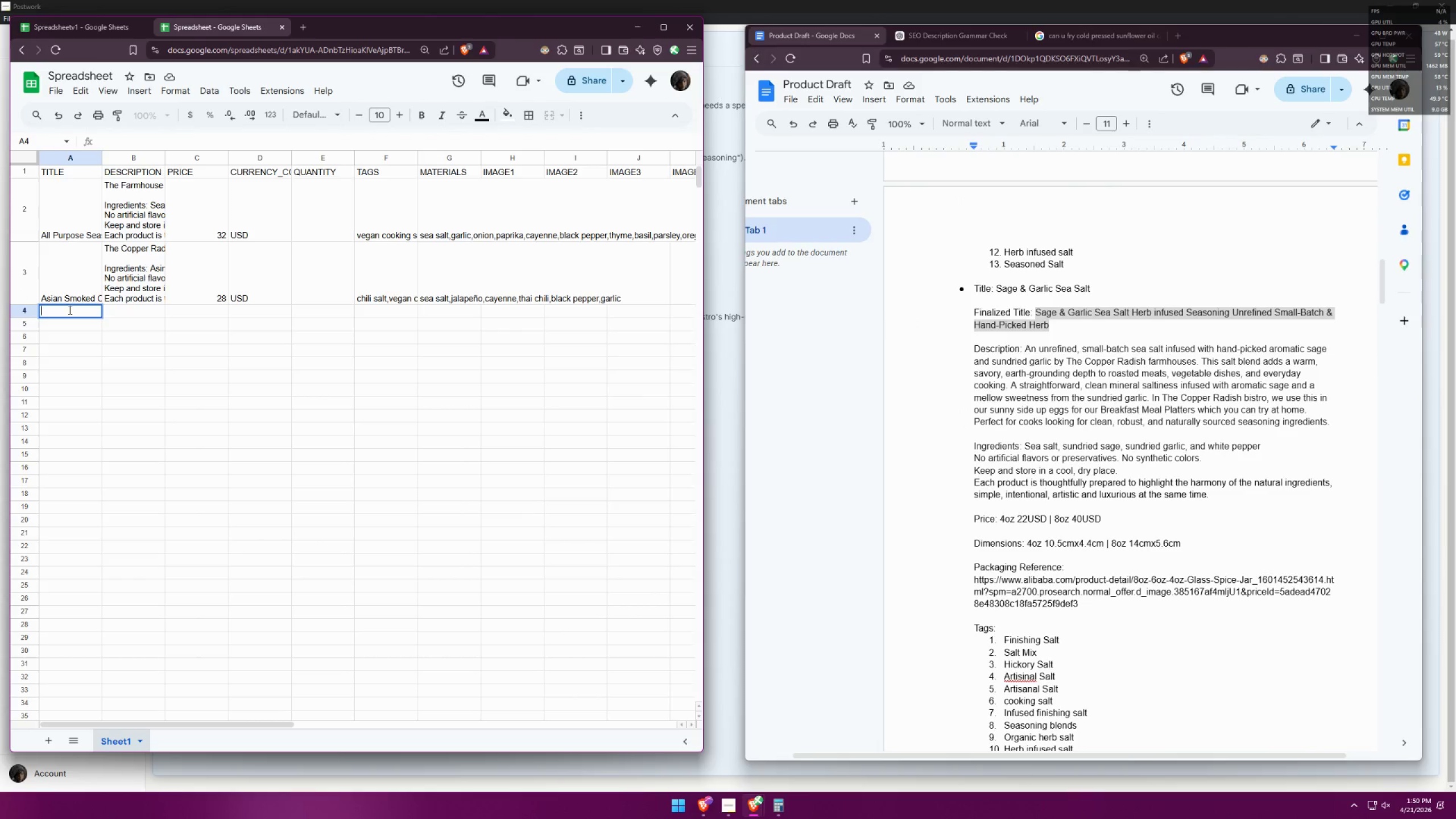 
key(Control+V)
 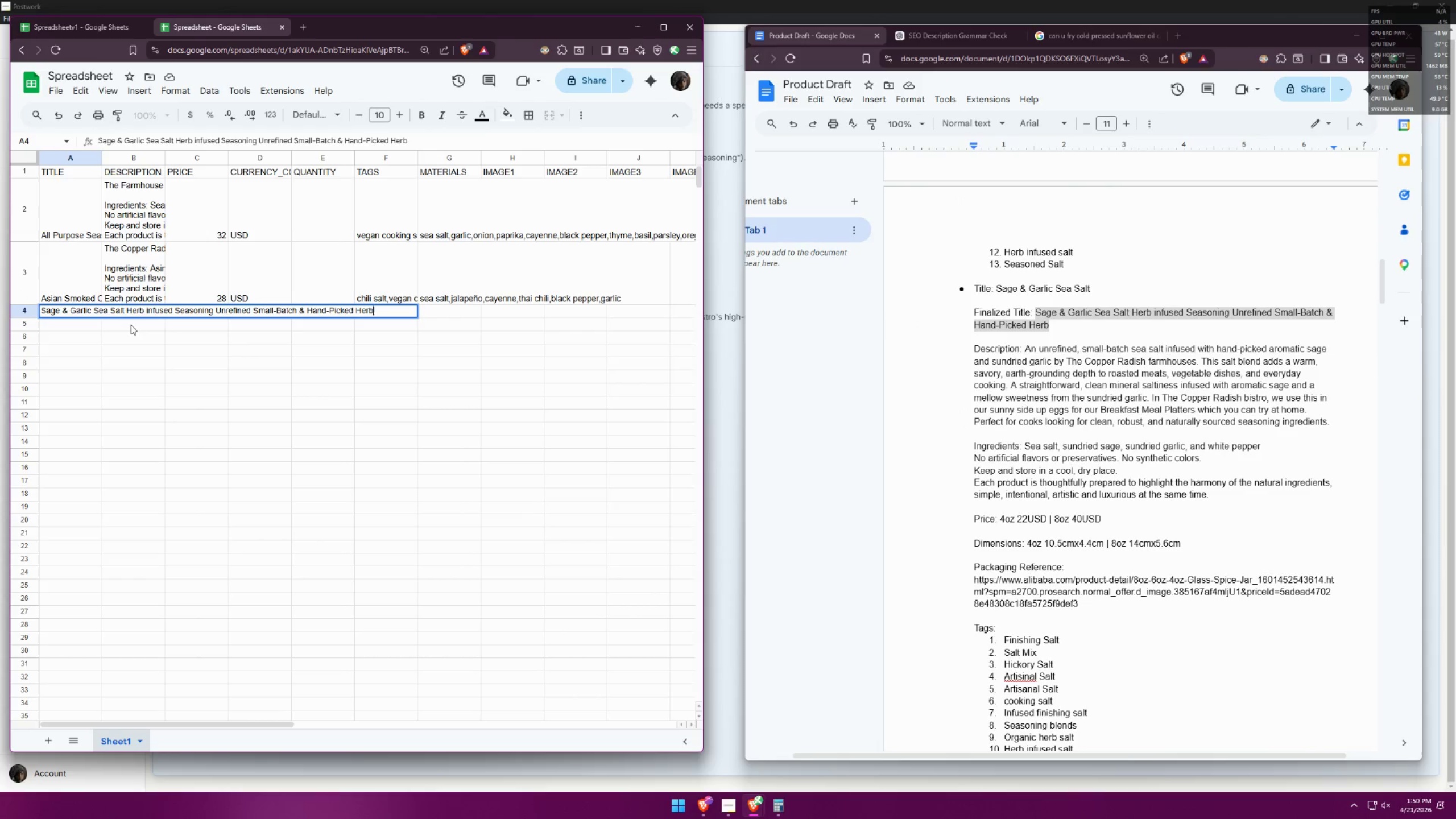 
left_click([114, 326])
 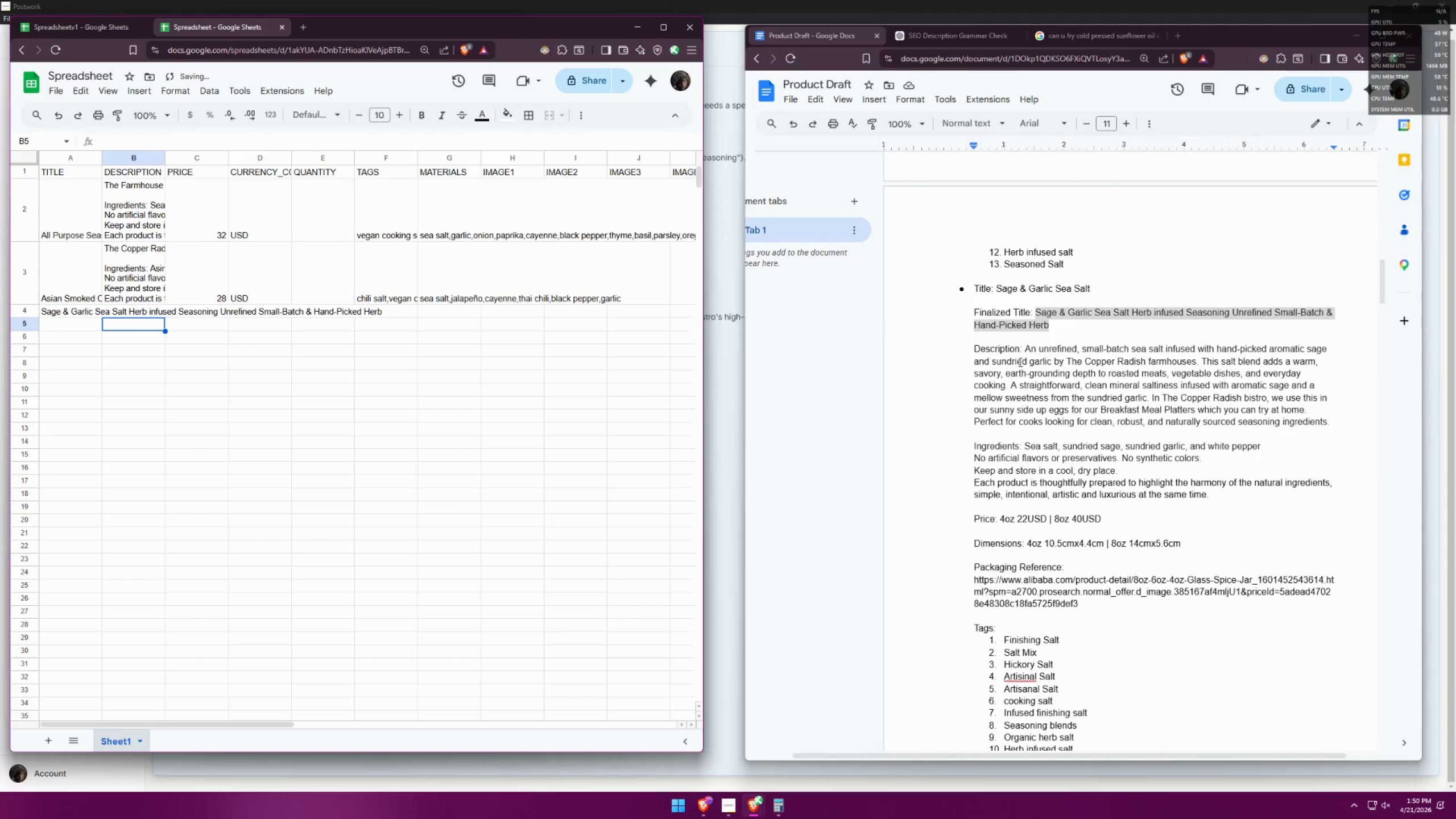 
double_click([1025, 350])
 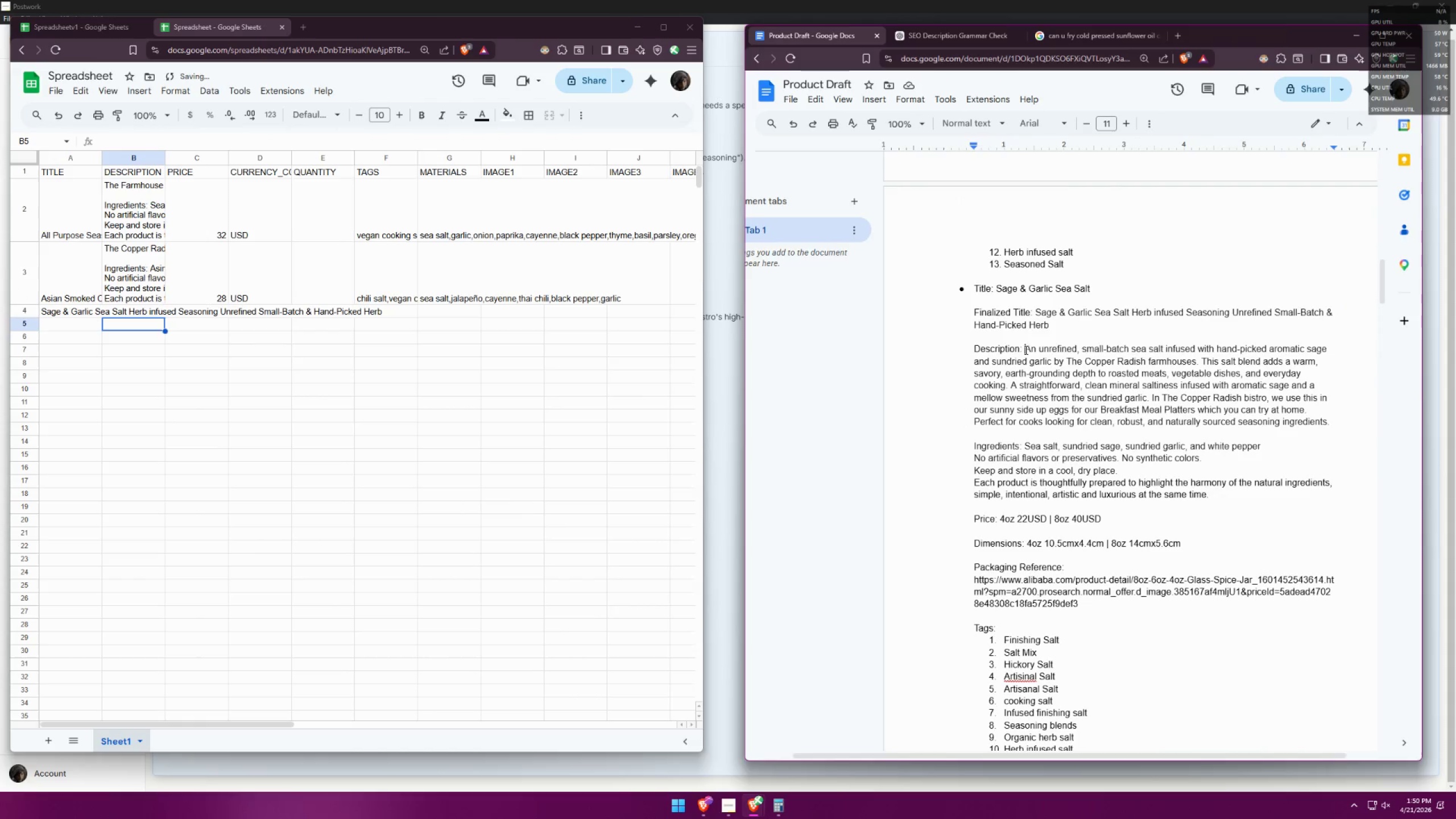 
left_click([1036, 348])
 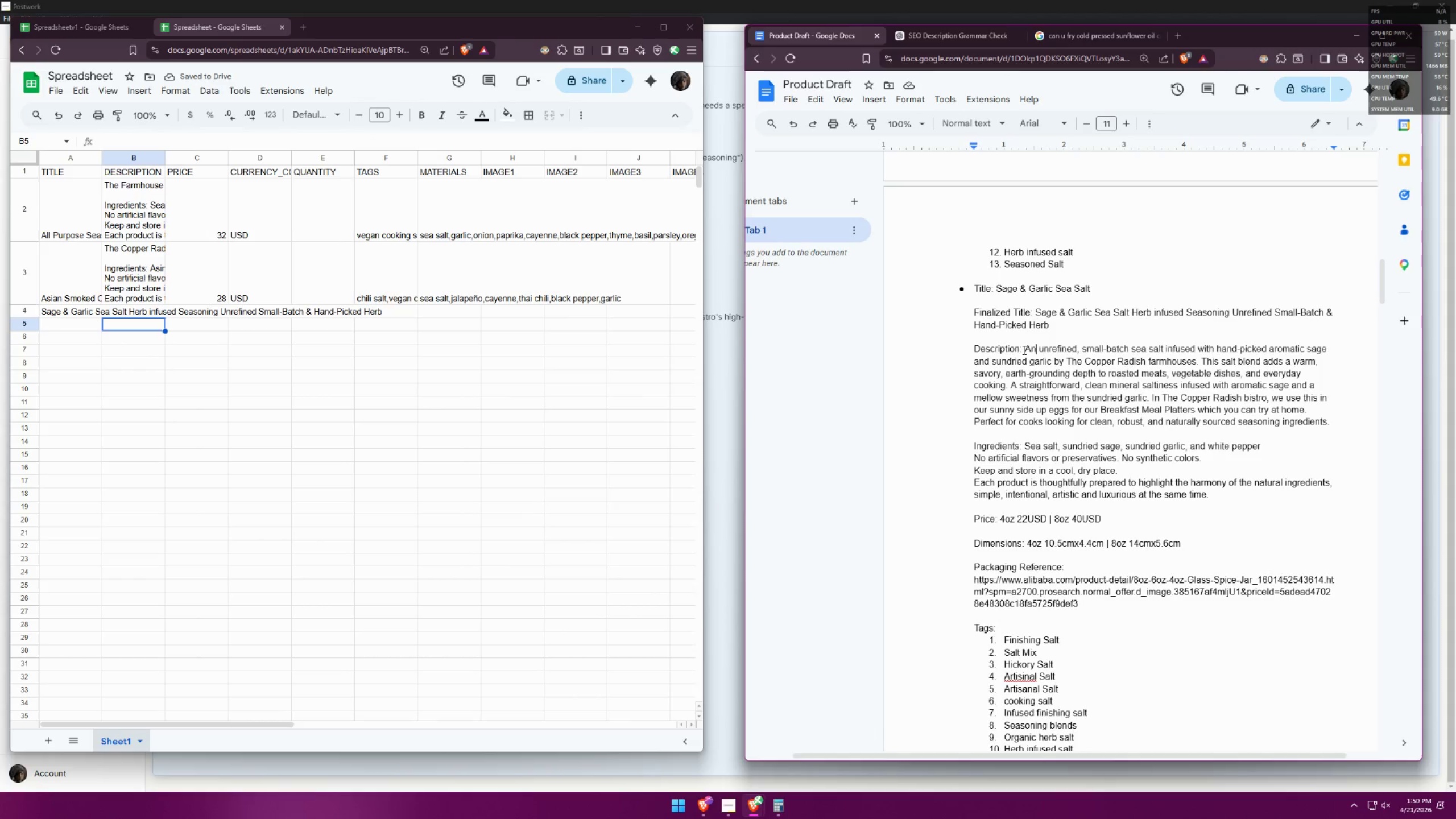 
left_click_drag(start_coordinate=[1025, 350], to_coordinate=[1209, 490])
 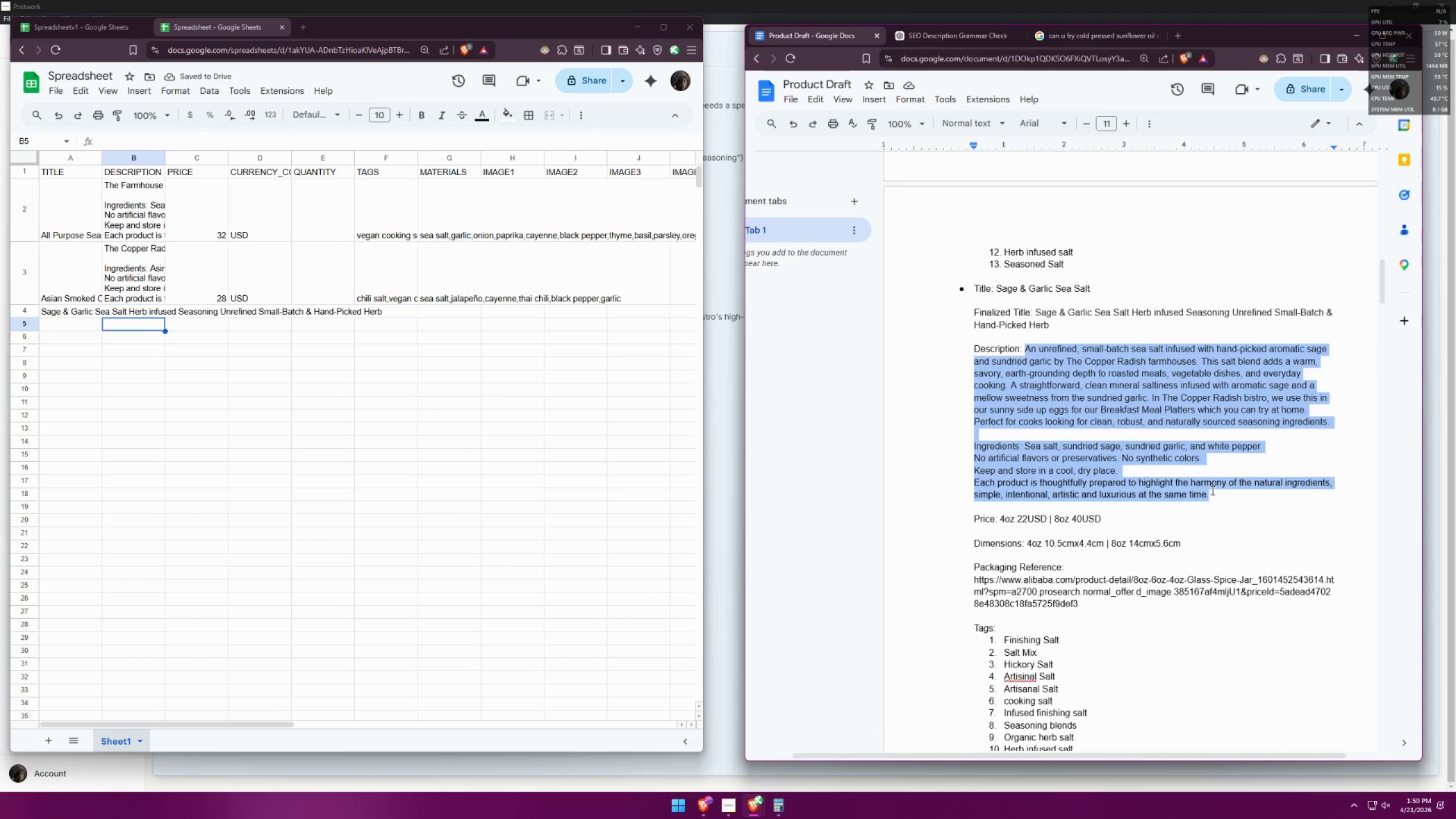 
key(Control+C)
 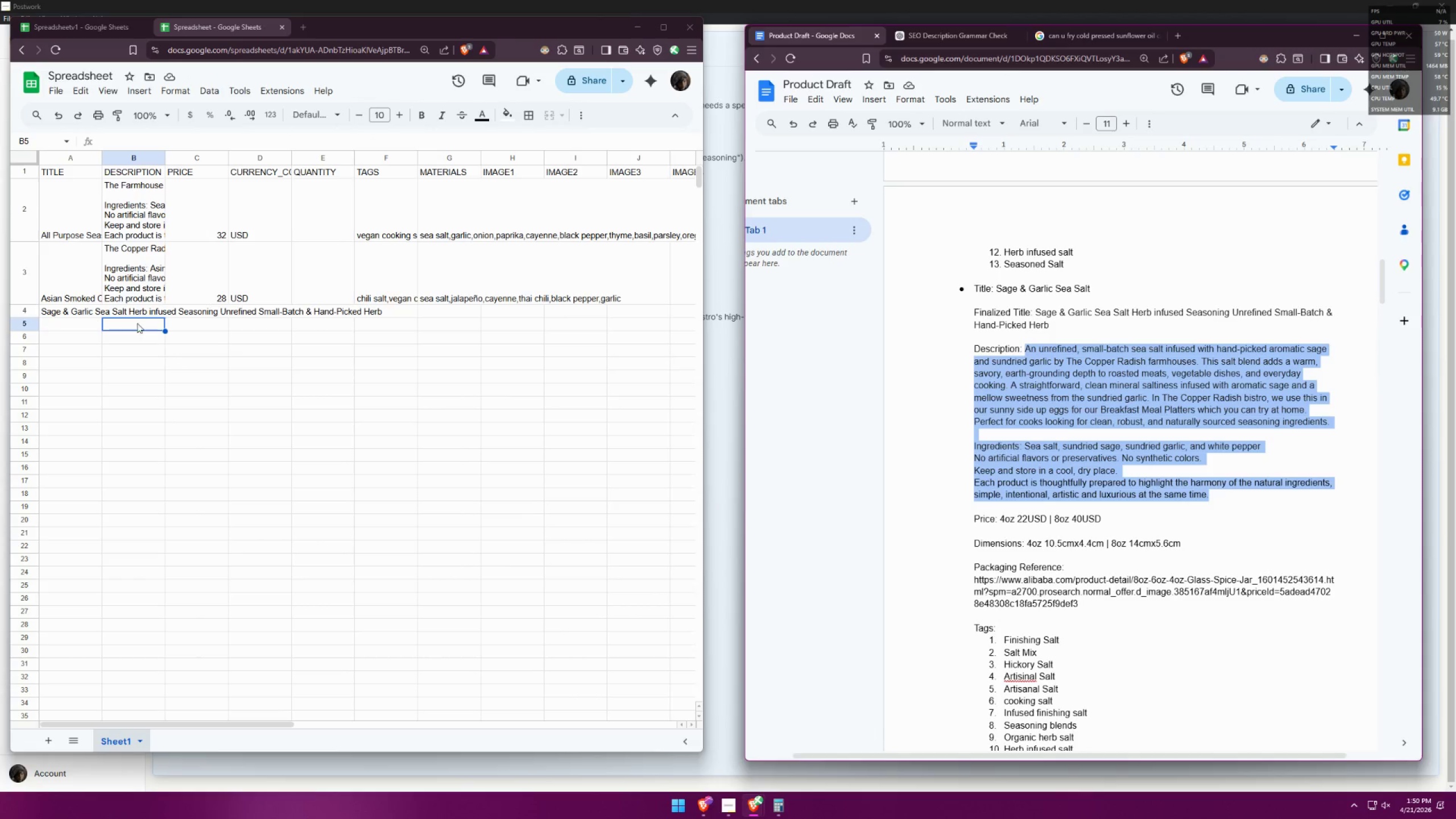 
left_click([131, 311])
 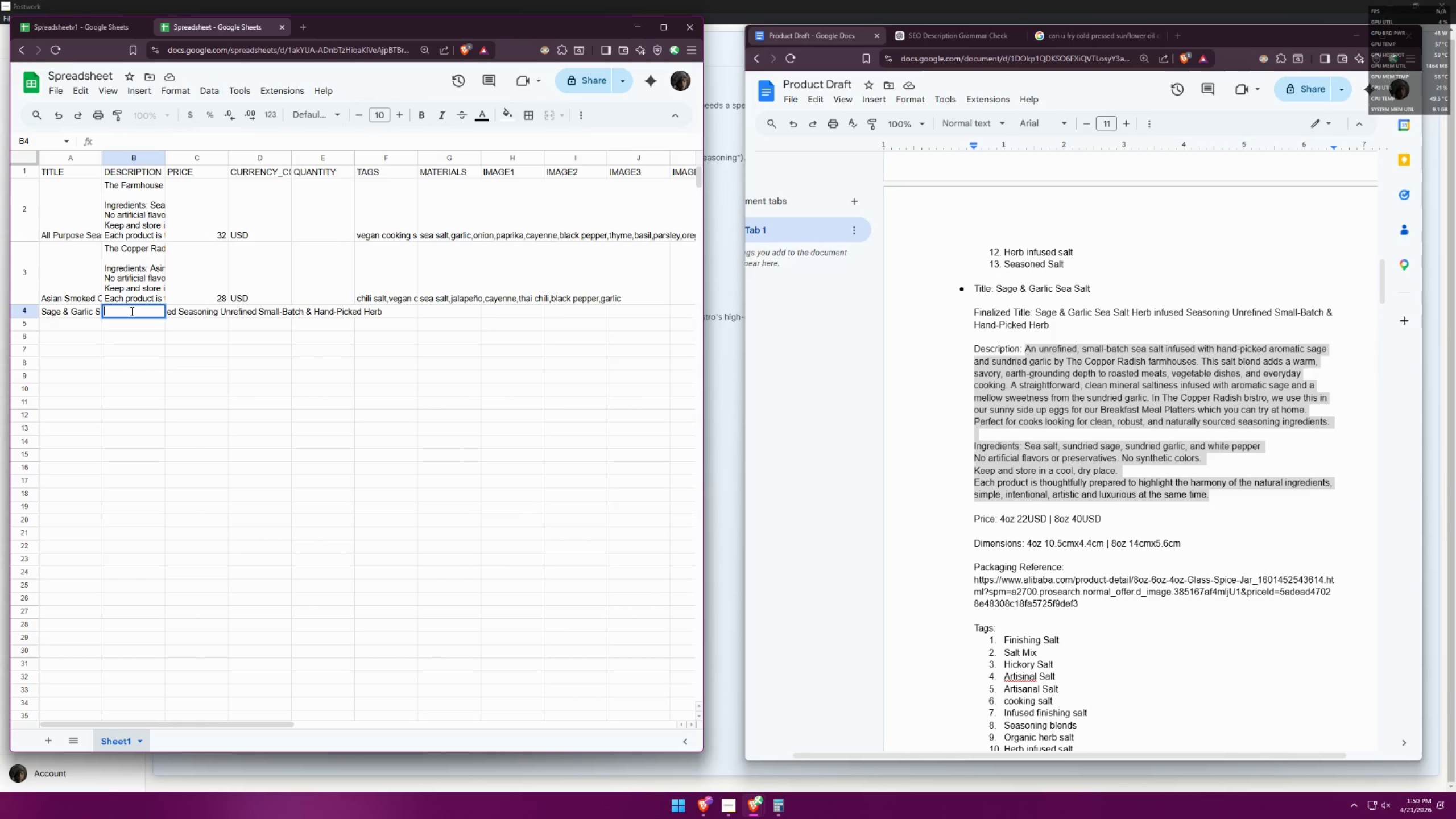 
key(Control+ControlLeft)
 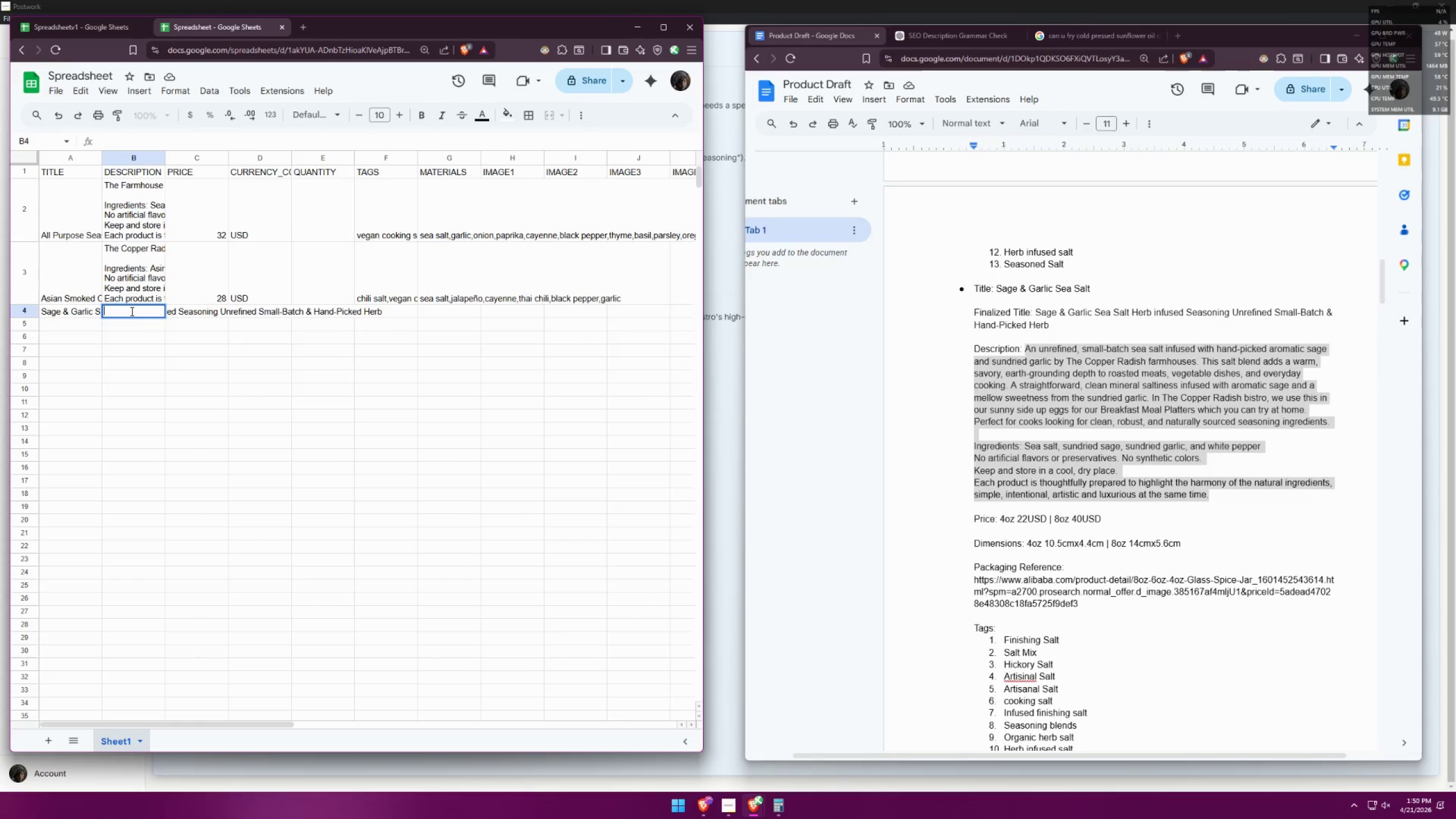 
key(Control+V)
 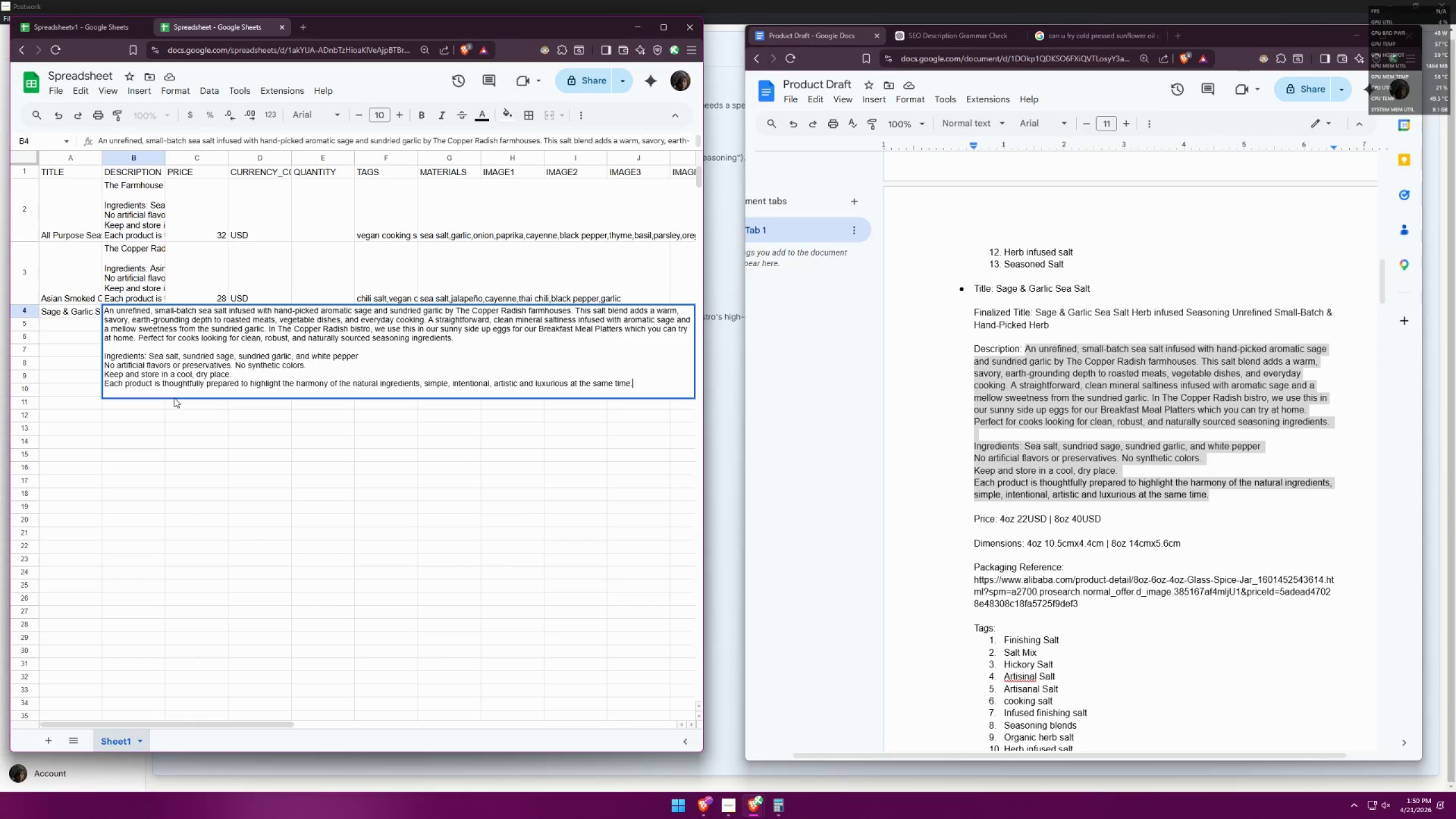 
left_click([179, 406])
 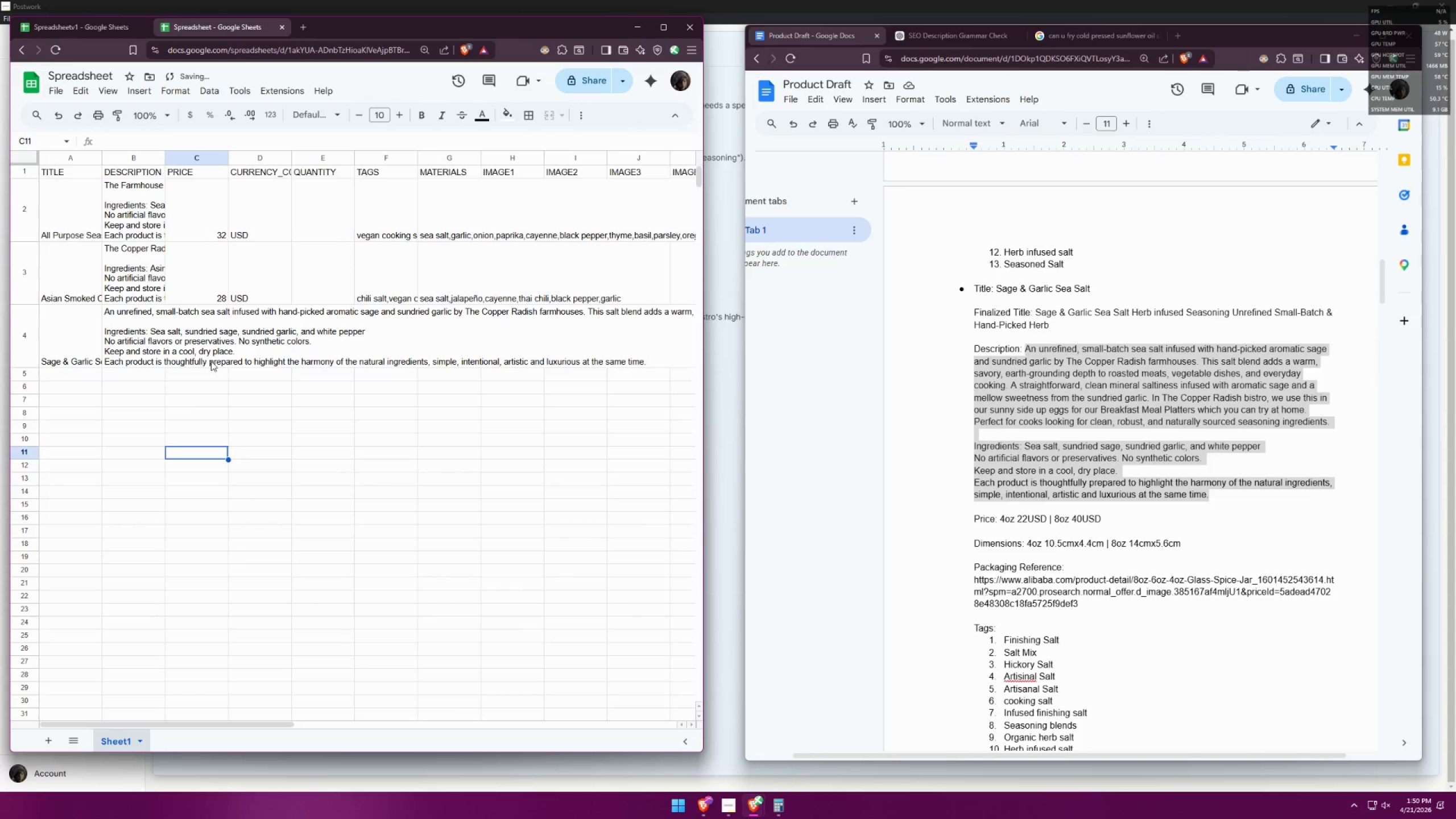 
left_click([205, 330])
 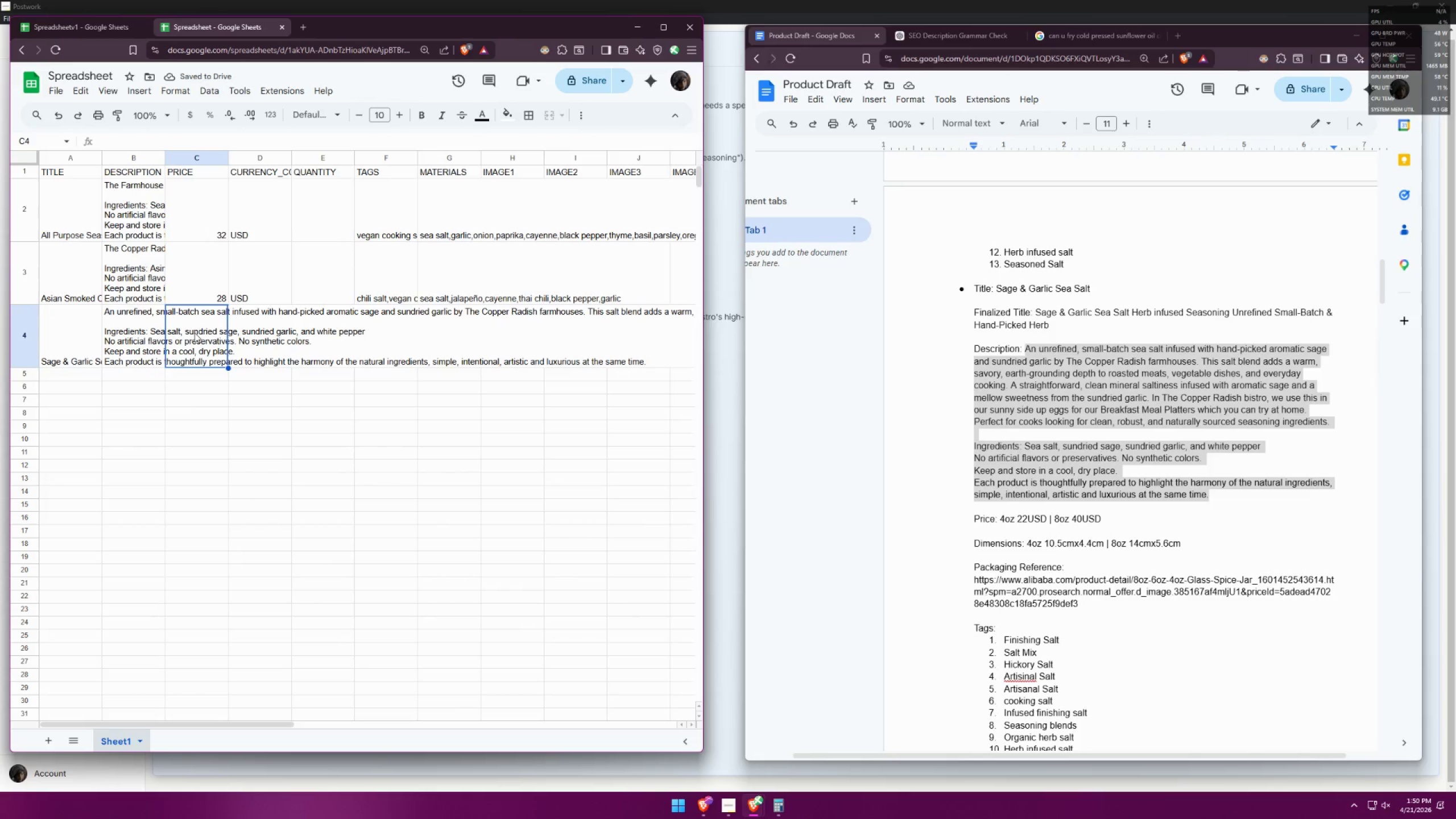 
double_click([195, 333])
 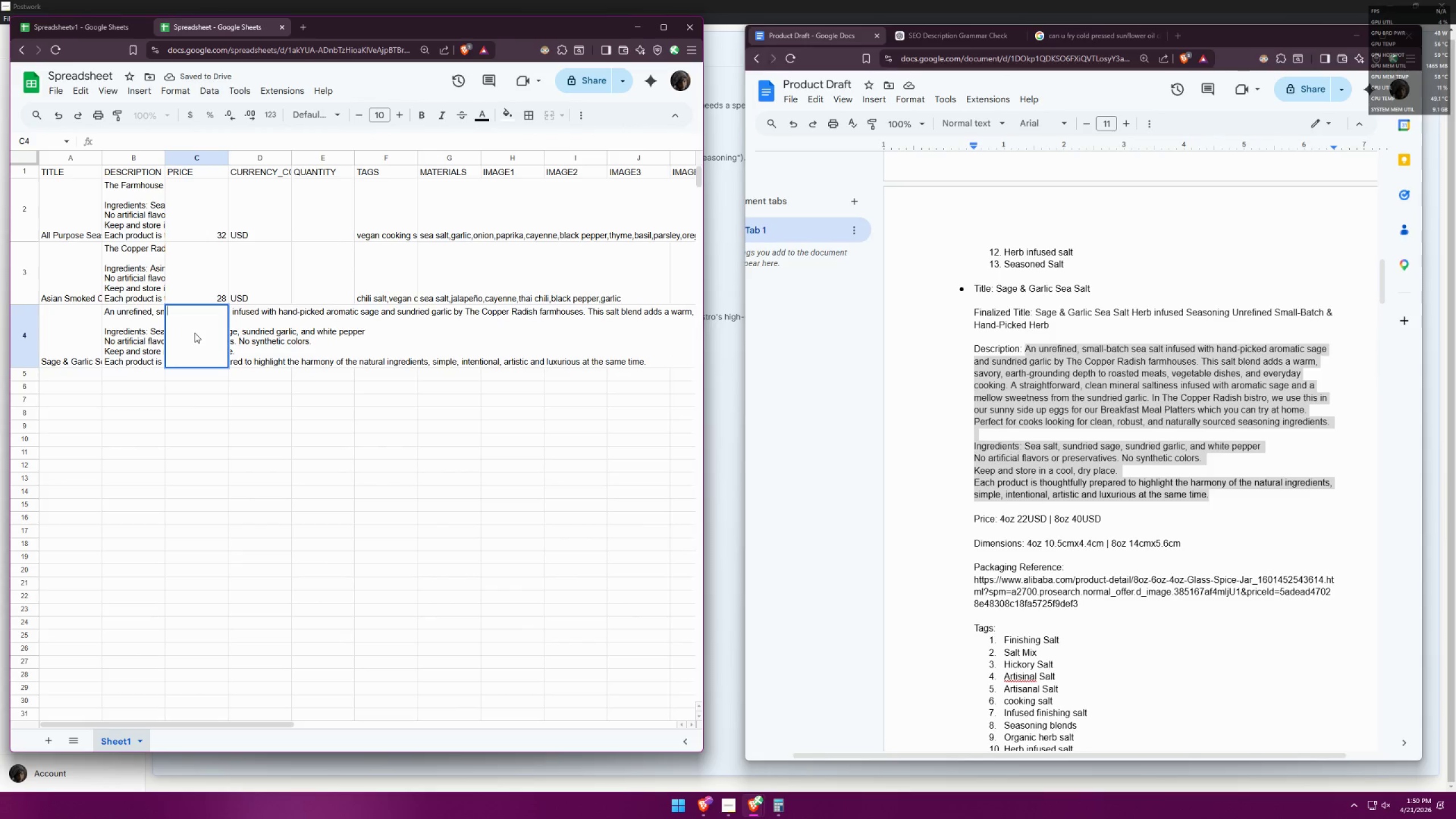 
type(22)
 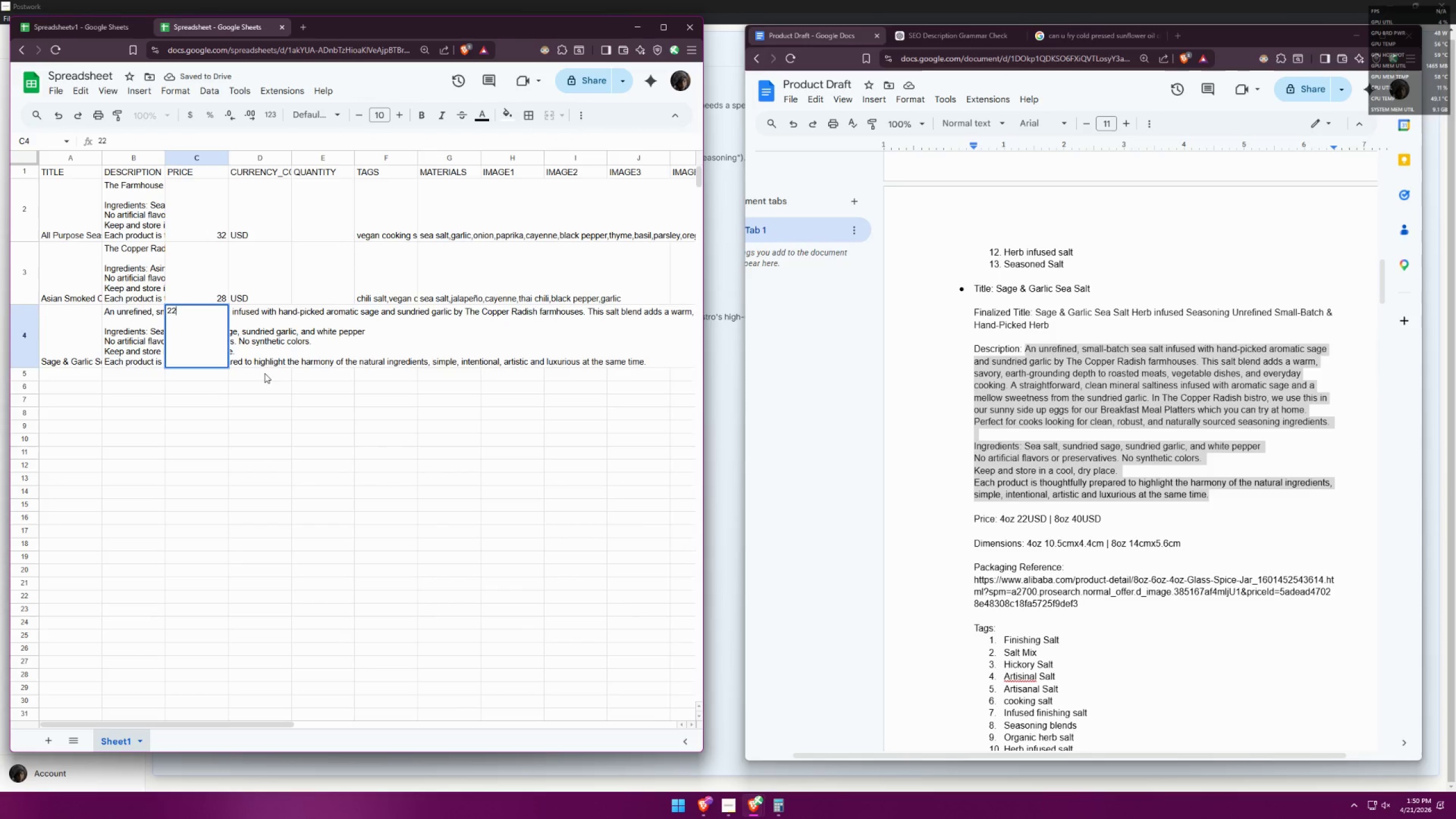 
left_click([279, 388])
 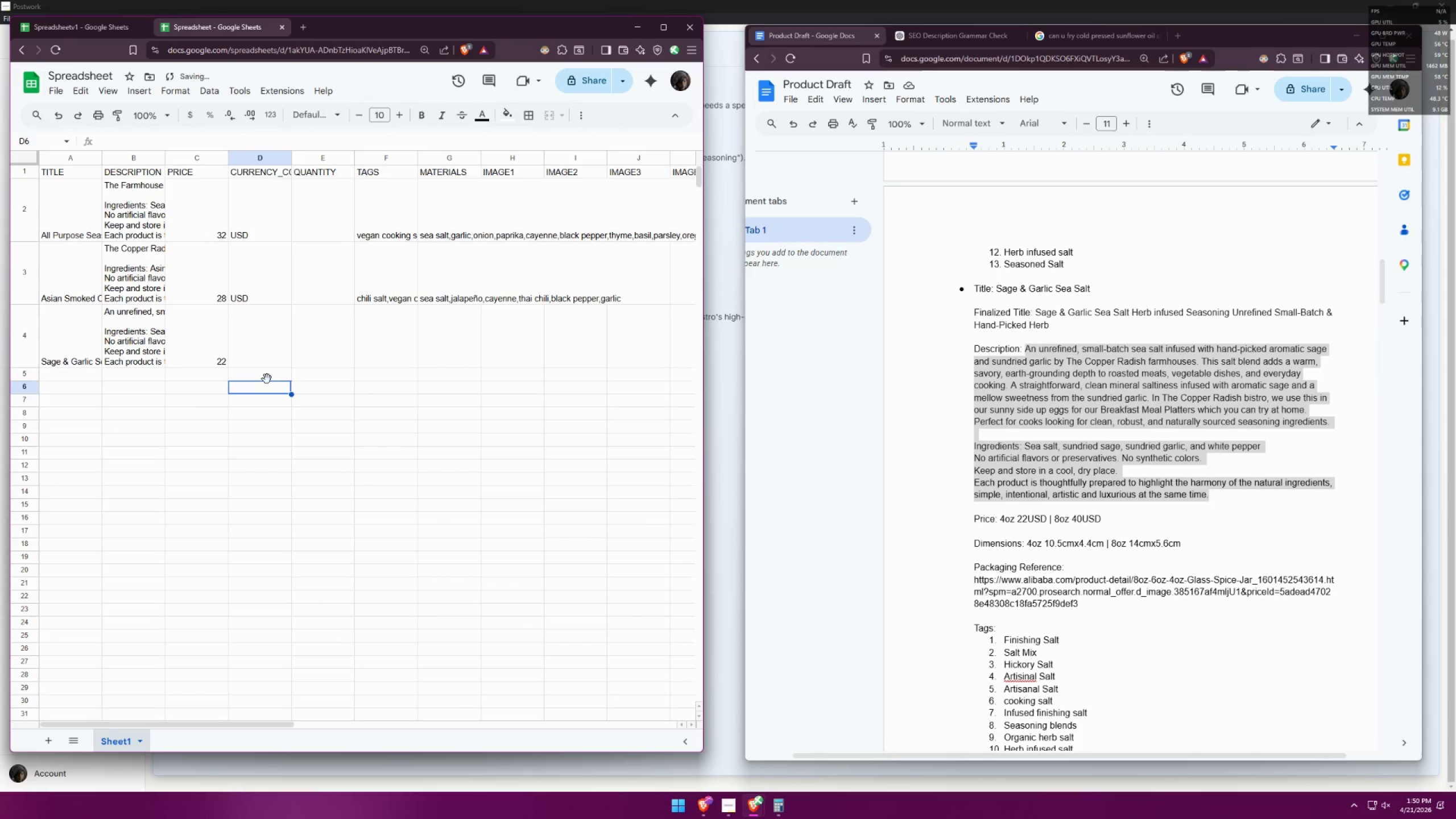 
left_click([254, 296])
 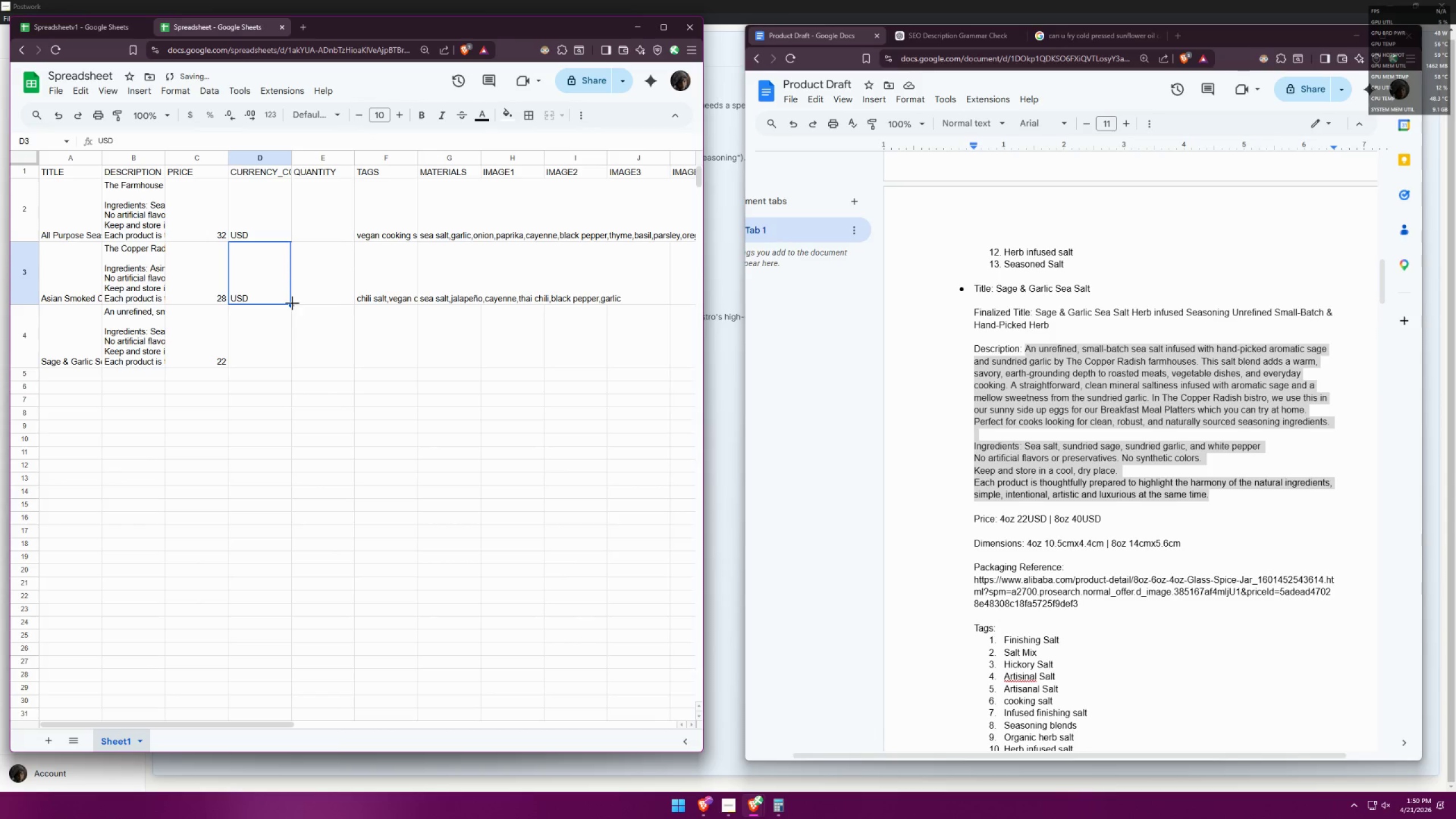 
left_click_drag(start_coordinate=[292, 304], to_coordinate=[287, 330])
 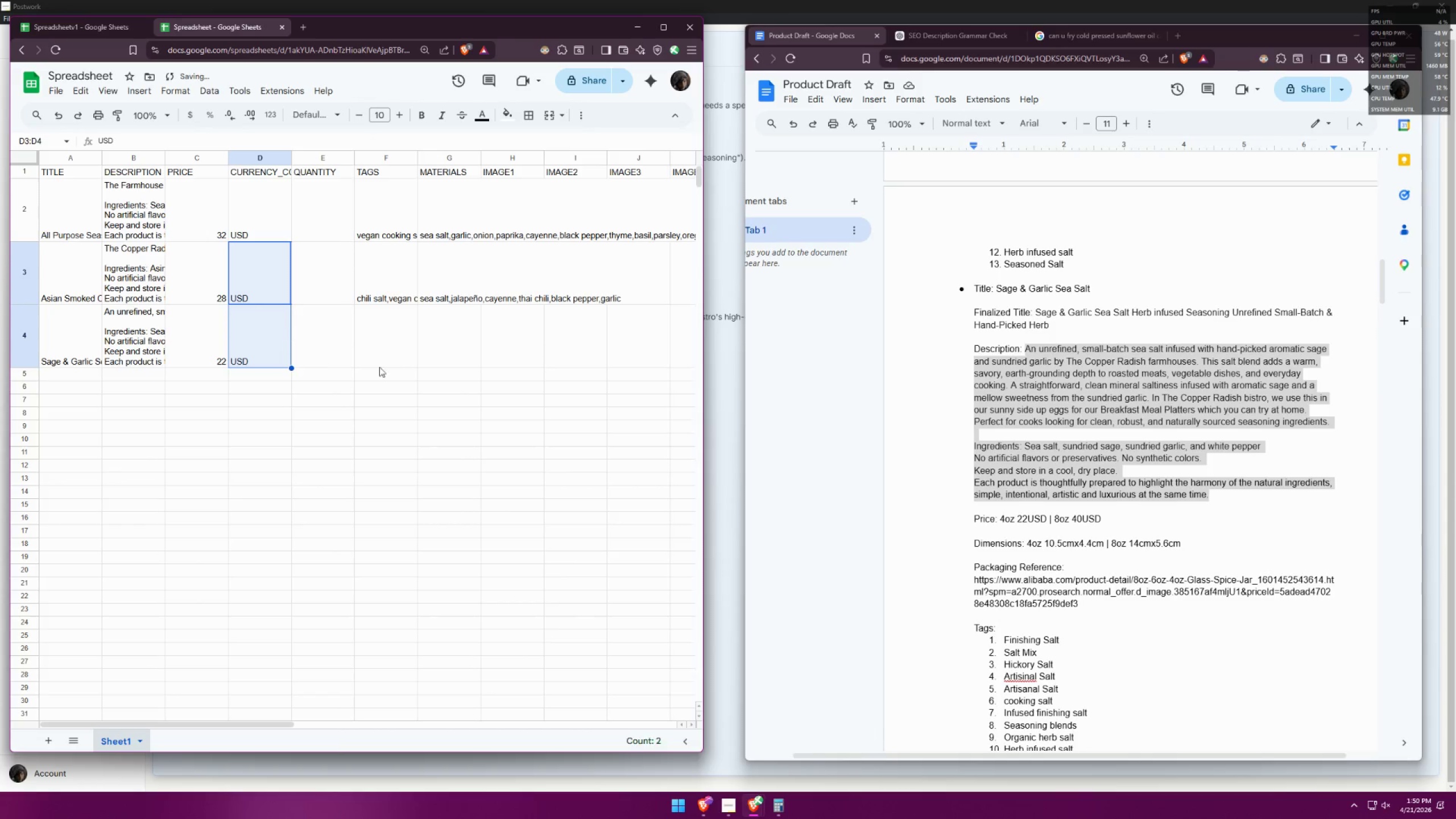 
left_click([391, 350])
 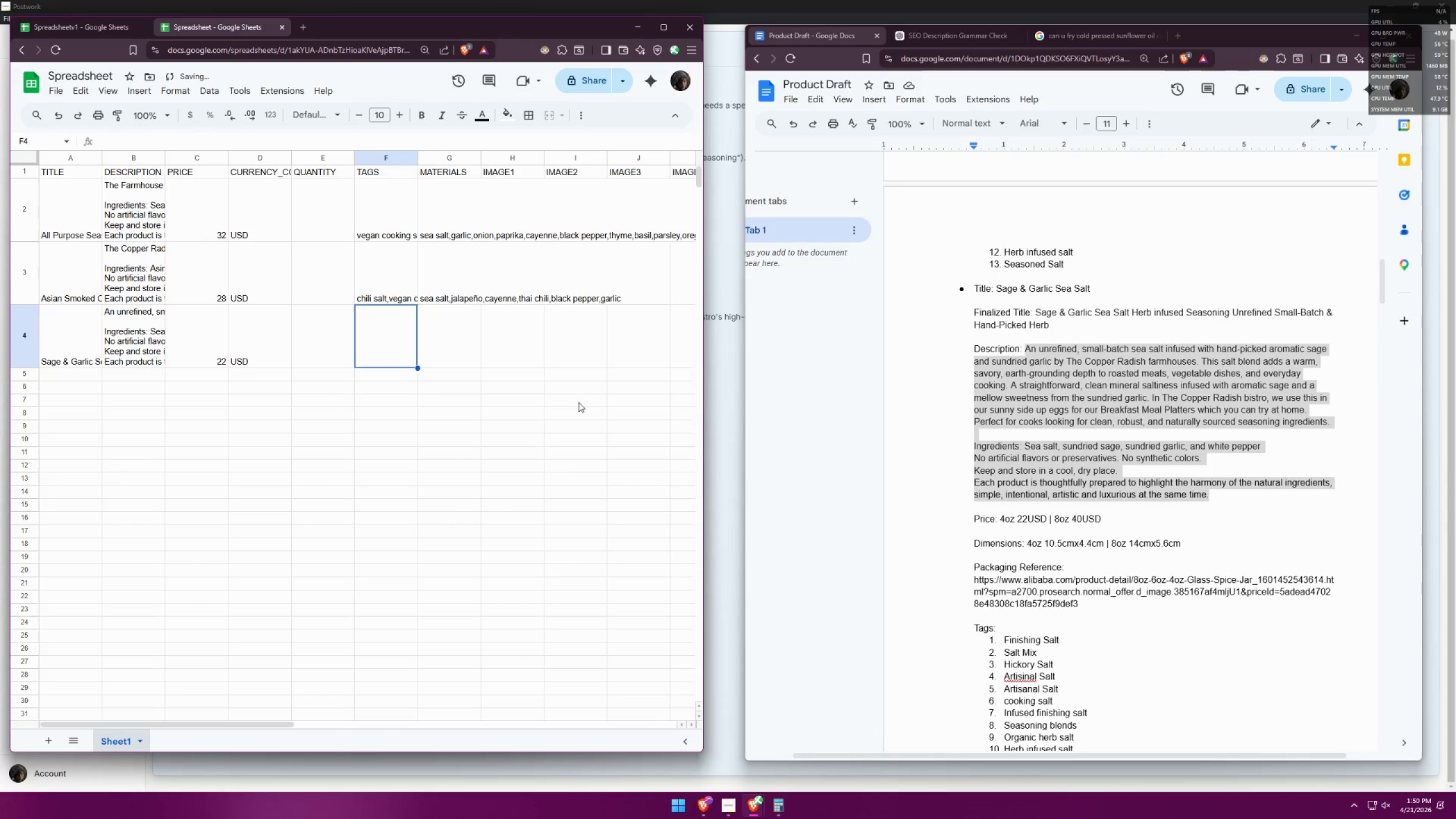 
scroll: coordinate [1120, 461], scroll_direction: down, amount: 4.0
 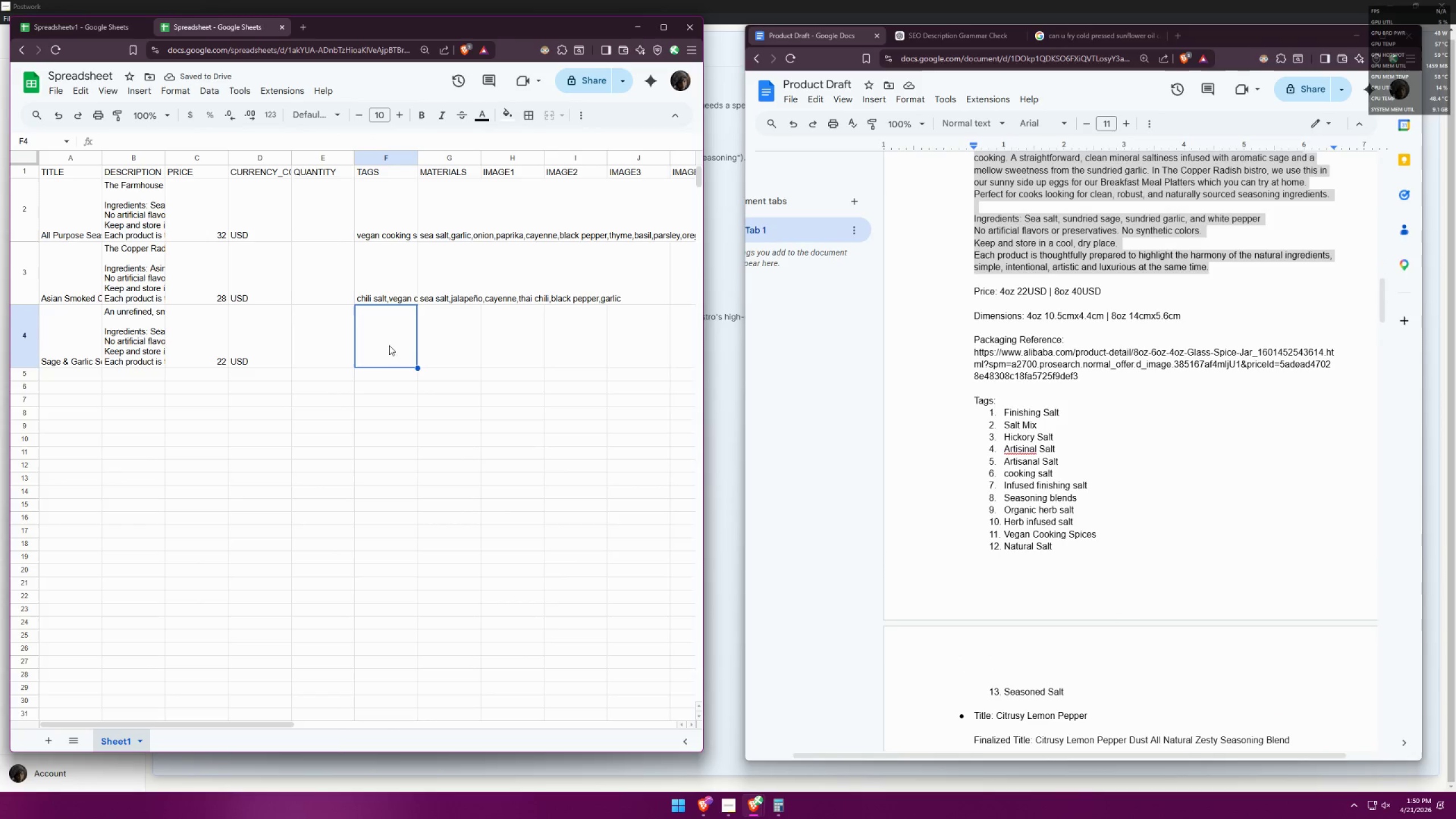 
double_click([377, 325])
 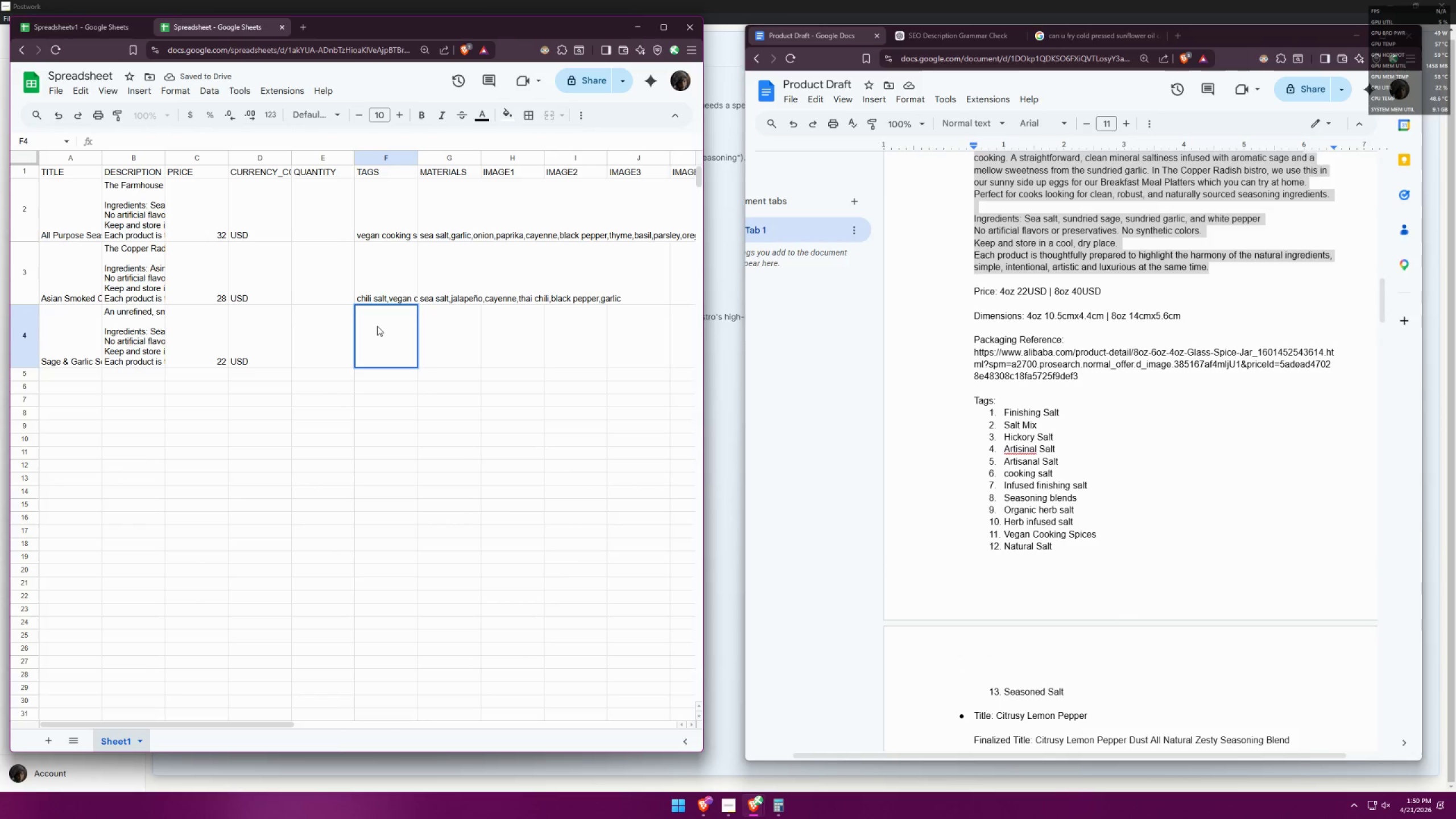 
type(finishing salt,salt mixm)
key(Backspace)
type(,hickory salt,artisinal salt, )
key(Backspace)
type(artisanal salt,cooking salt,infused finishing salt,seasoning blends,organic herb saltm)
key(Backspace)
type(,herb infused salt,vegan cooking spices,natural salt)
 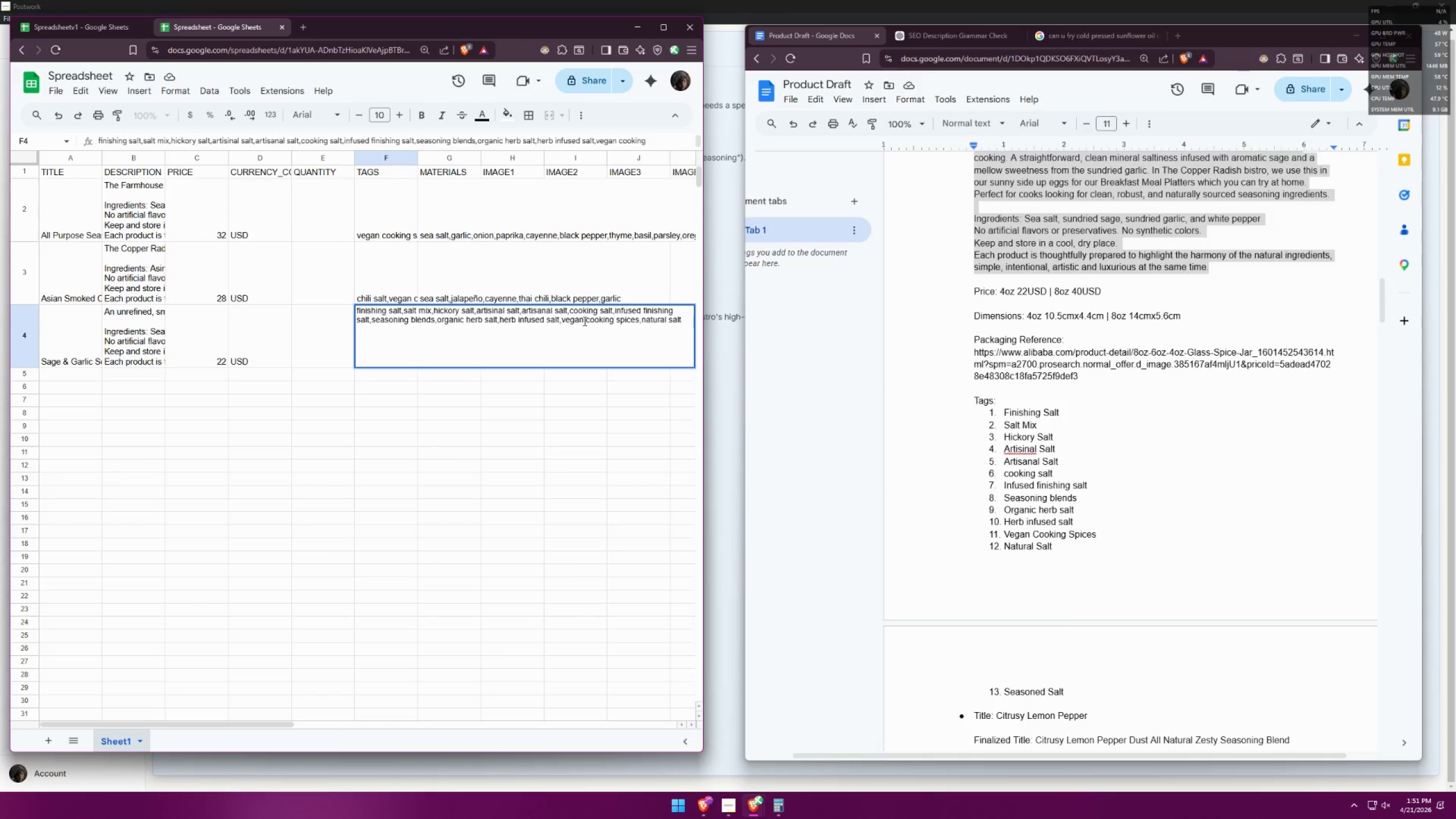 
left_click([653, 320])
 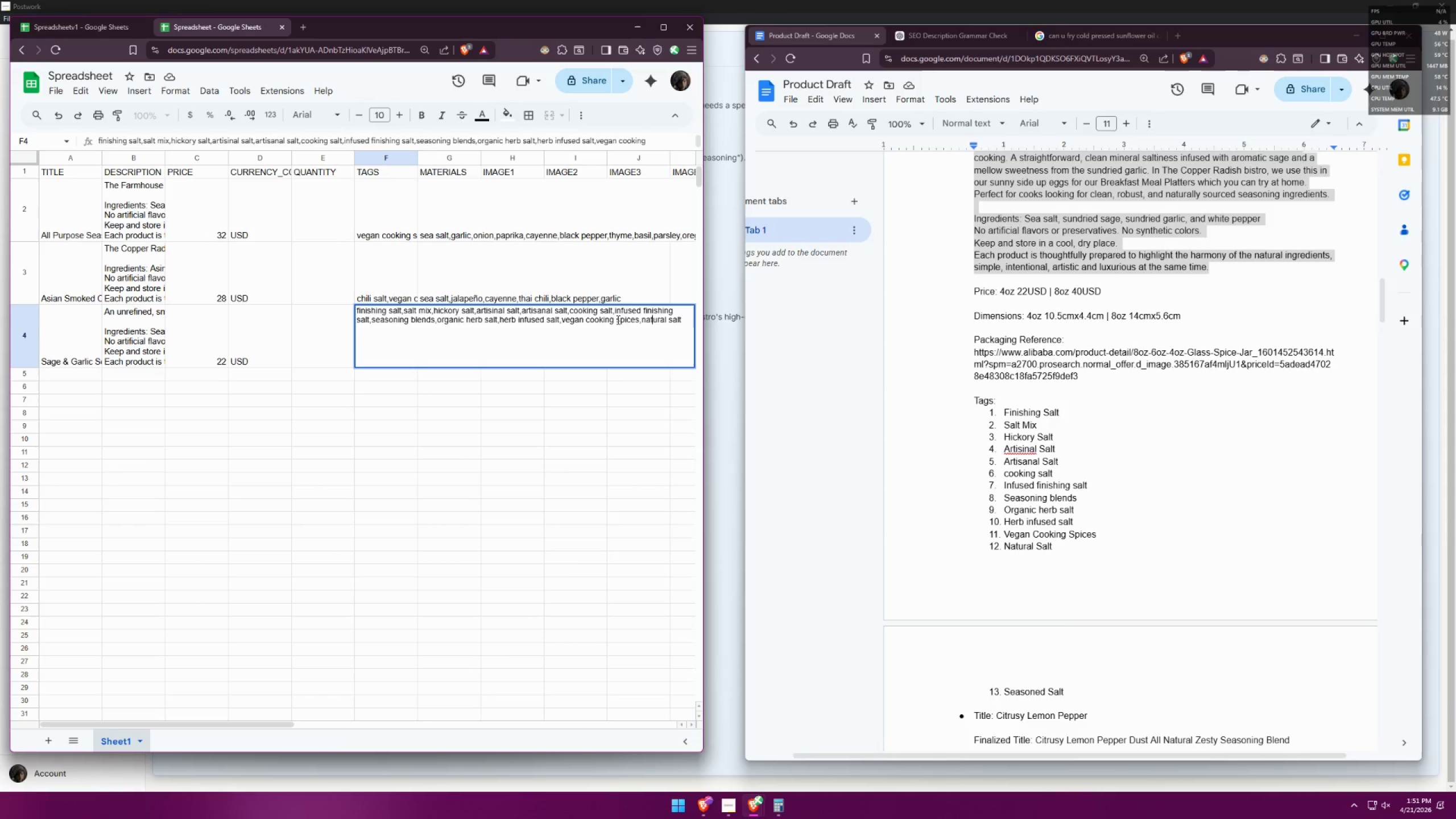 
left_click([608, 318])
 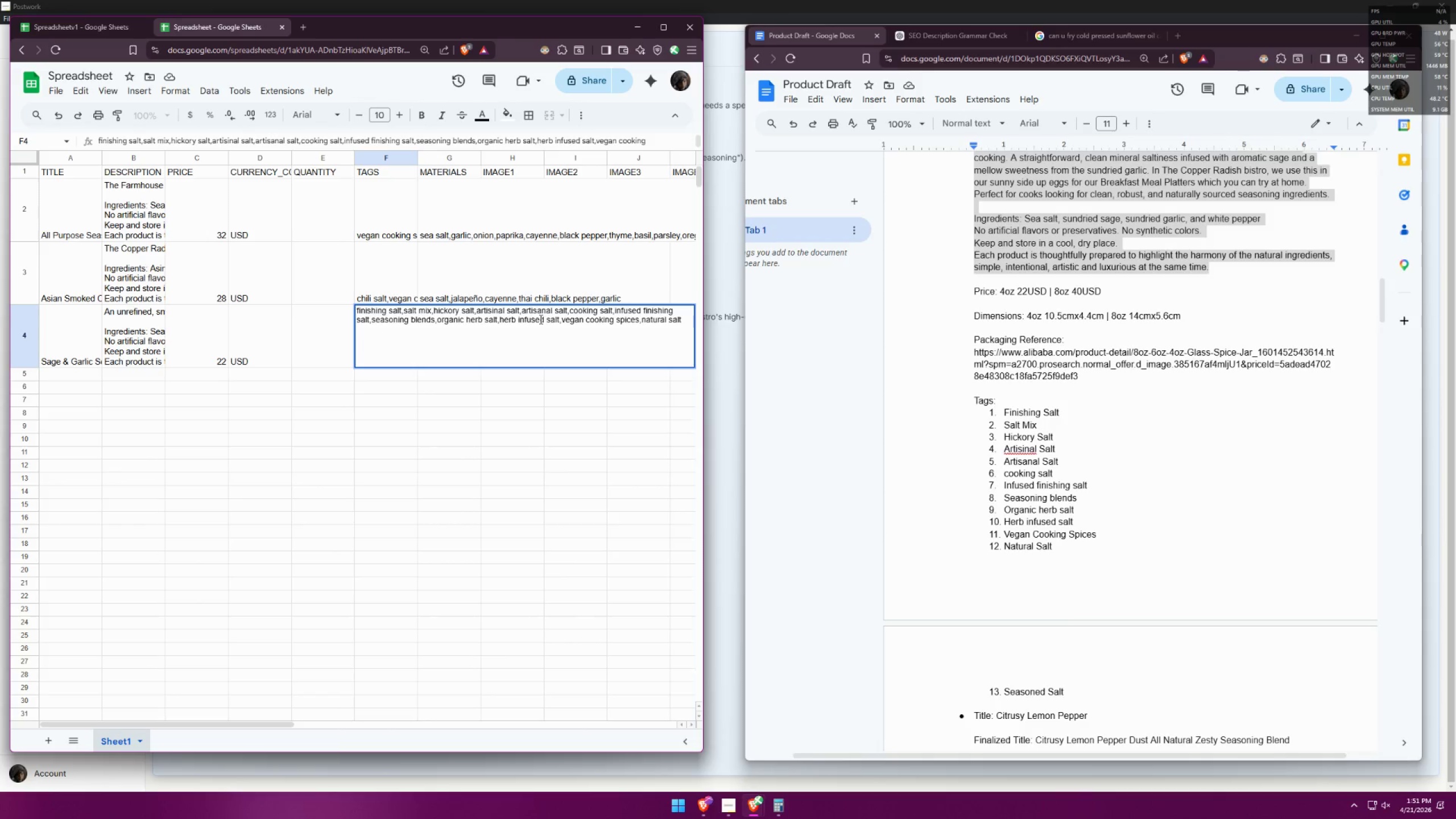 
left_click([524, 323])
 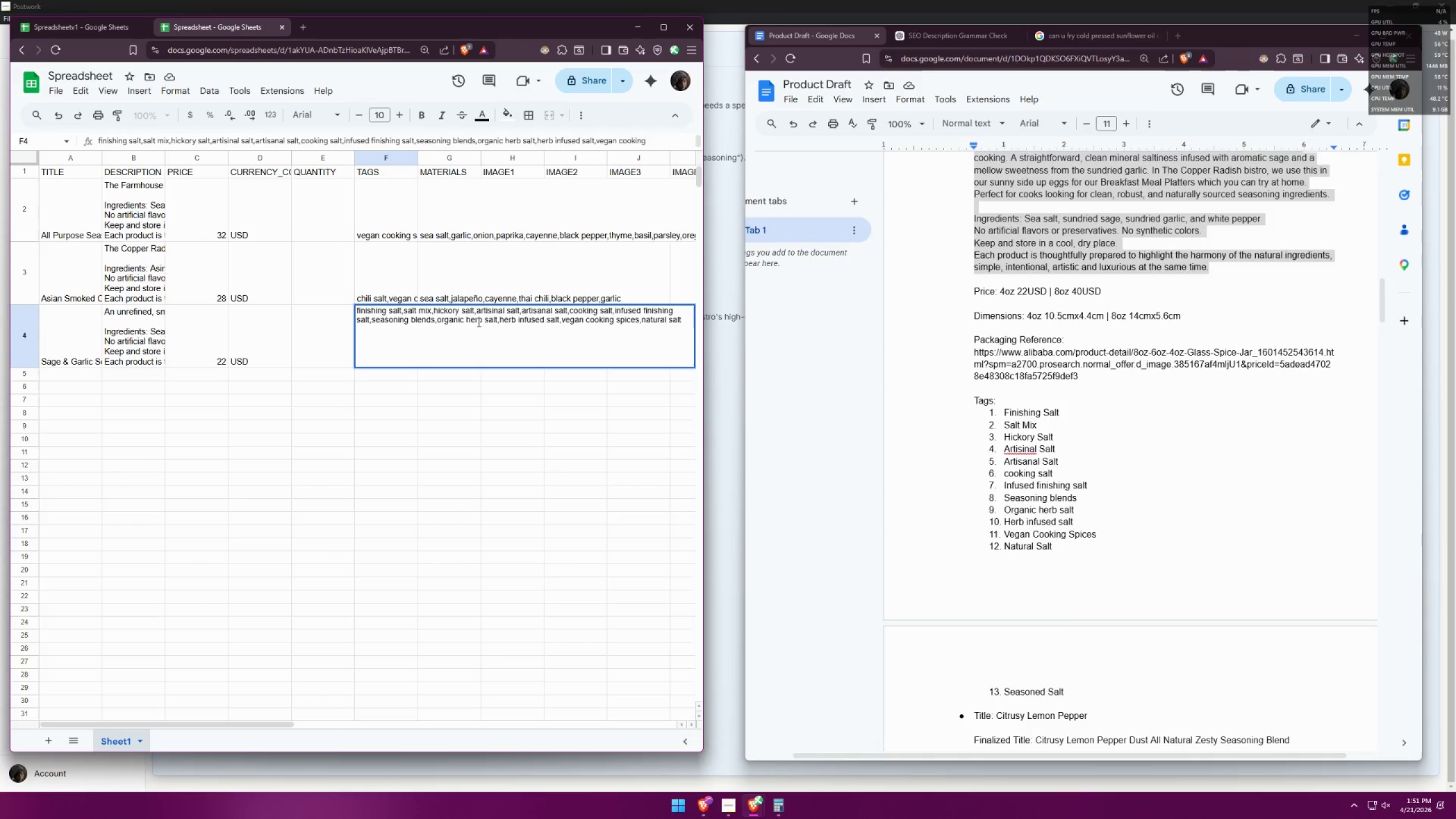 
left_click([478, 322])
 